 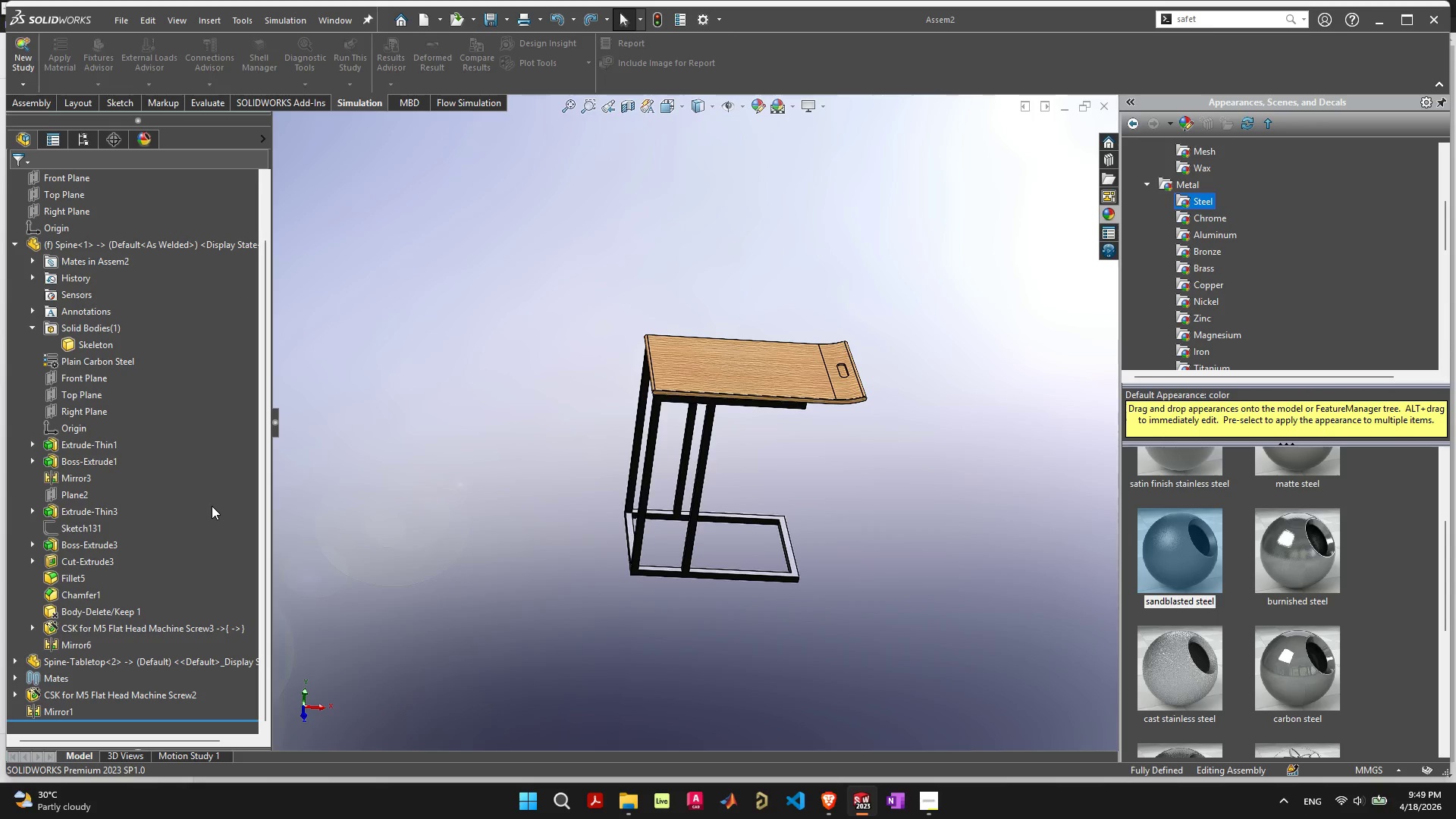 
left_click([22, 55])
 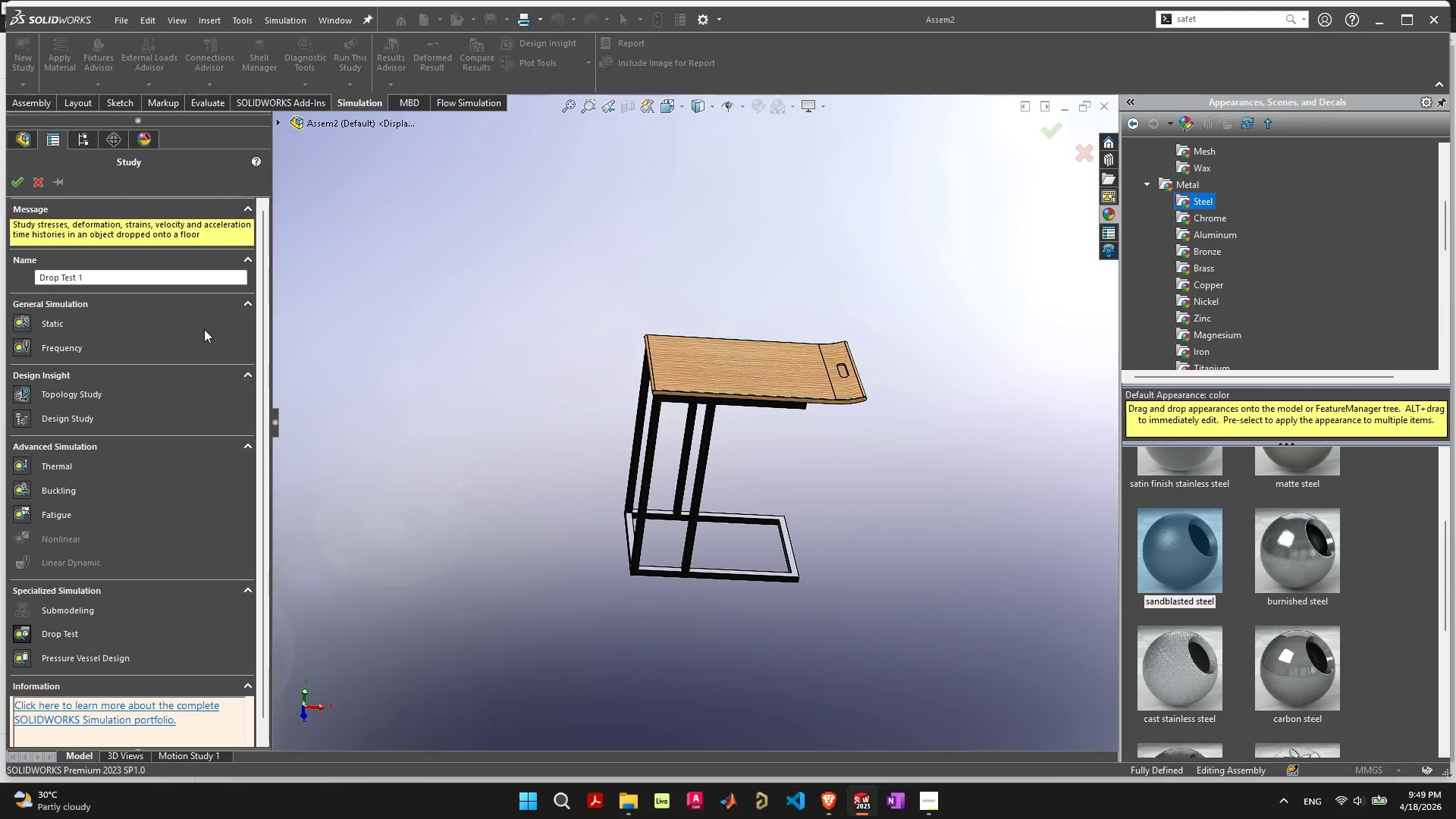 
scroll: coordinate [203, 331], scroll_direction: down, amount: 4.0
 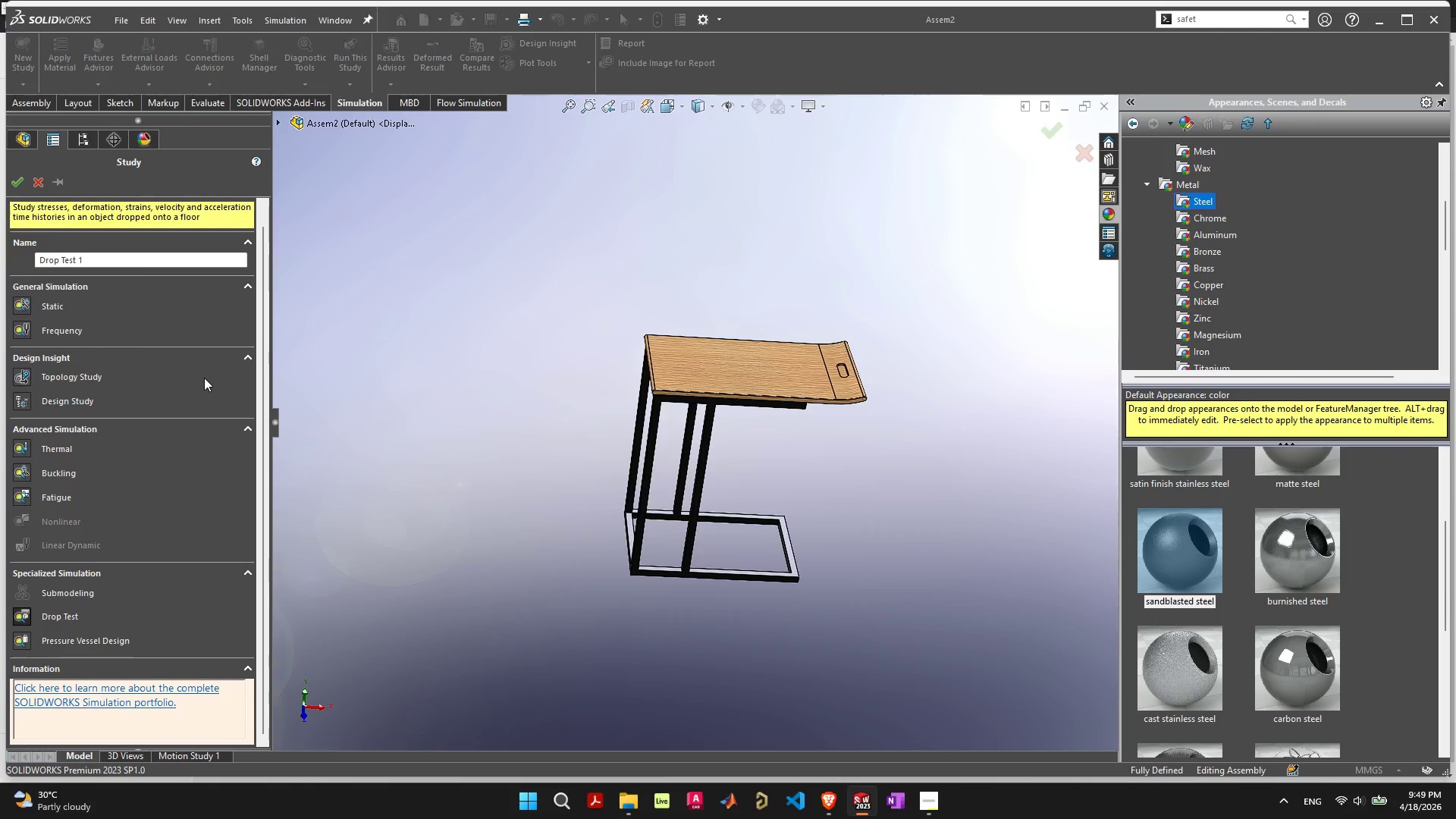 
wait(5.1)
 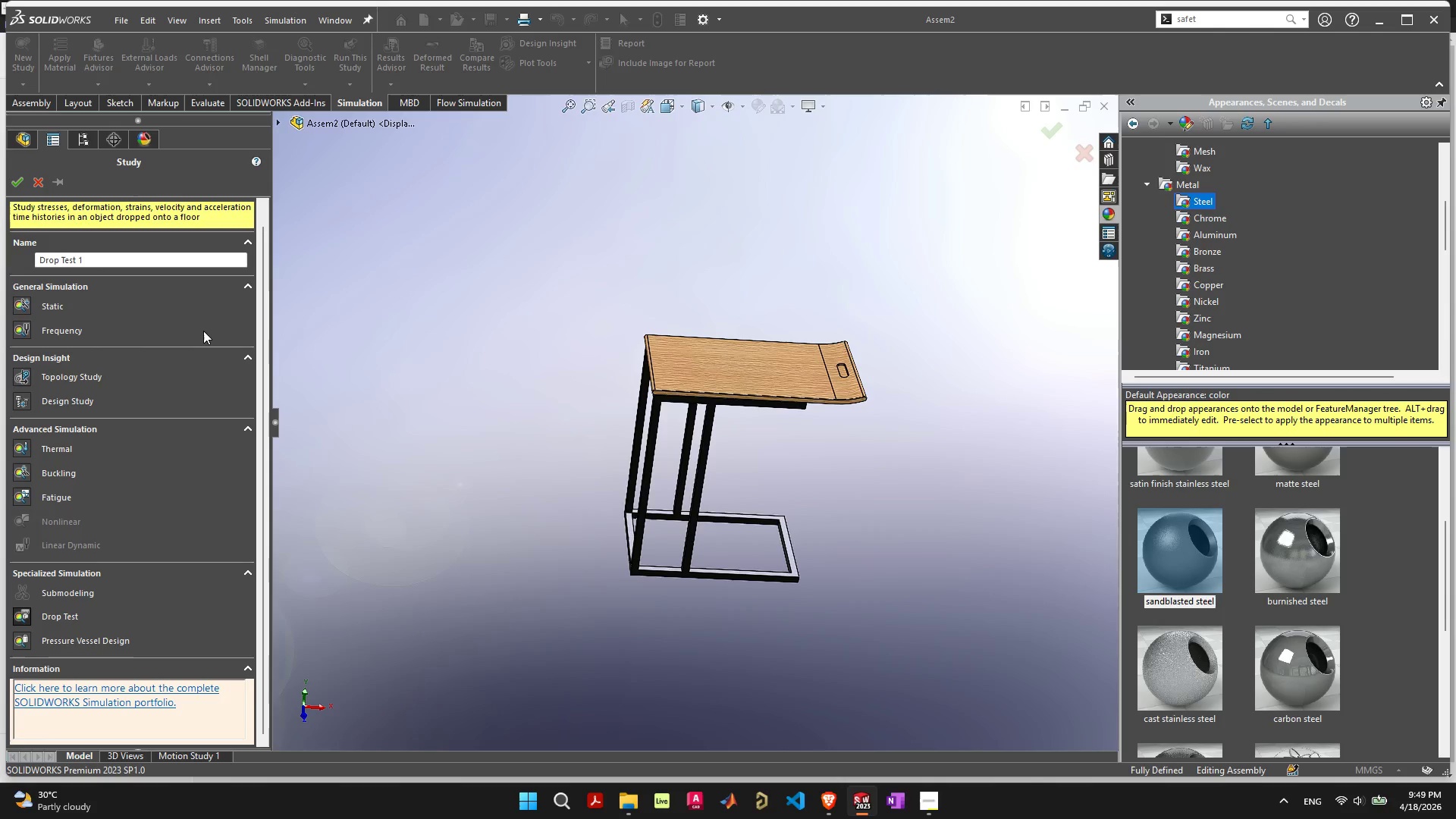 
left_click([454, 99])
 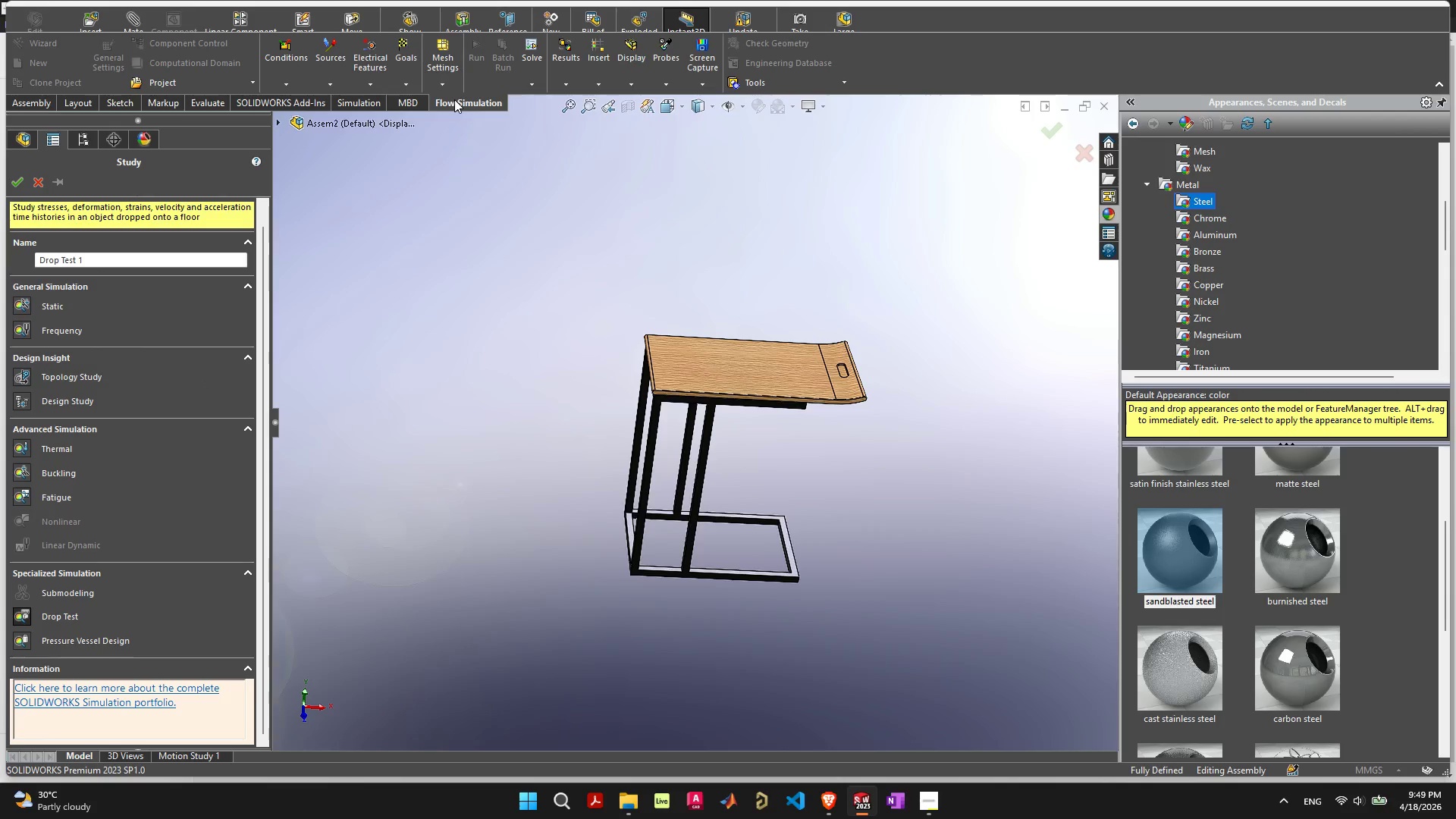 
left_click([379, 102])
 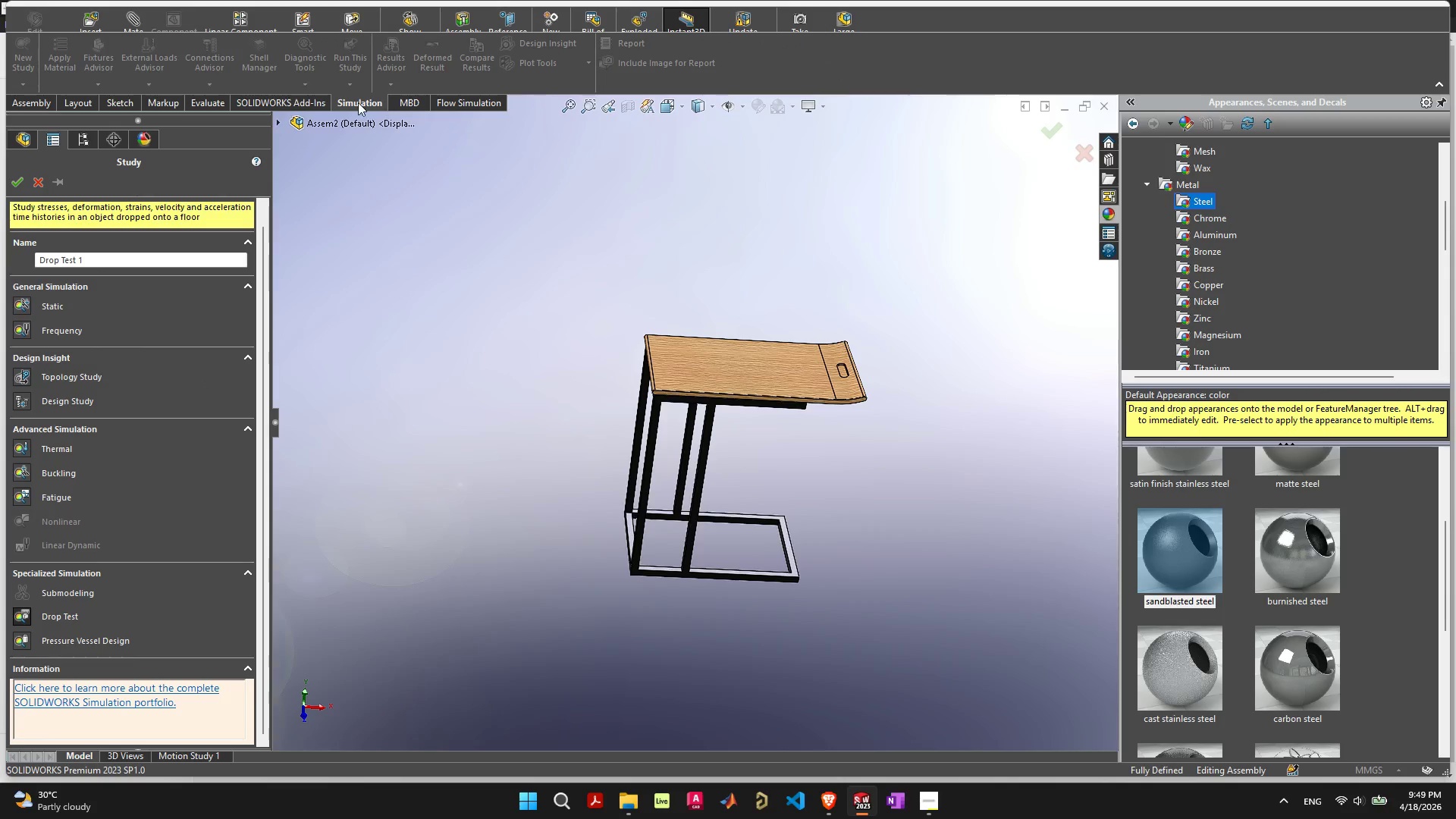 
left_click([308, 102])
 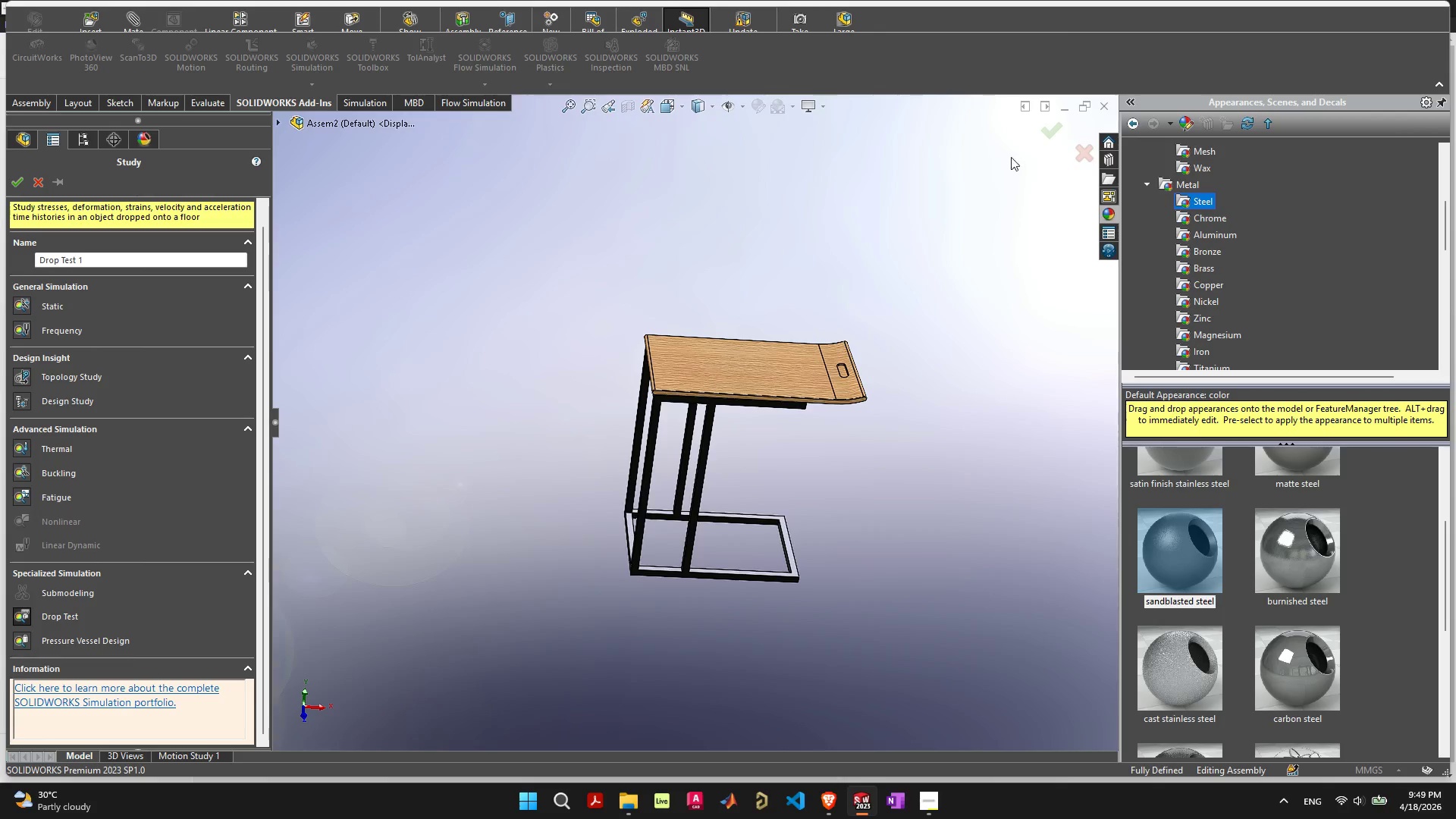 
left_click([1082, 158])
 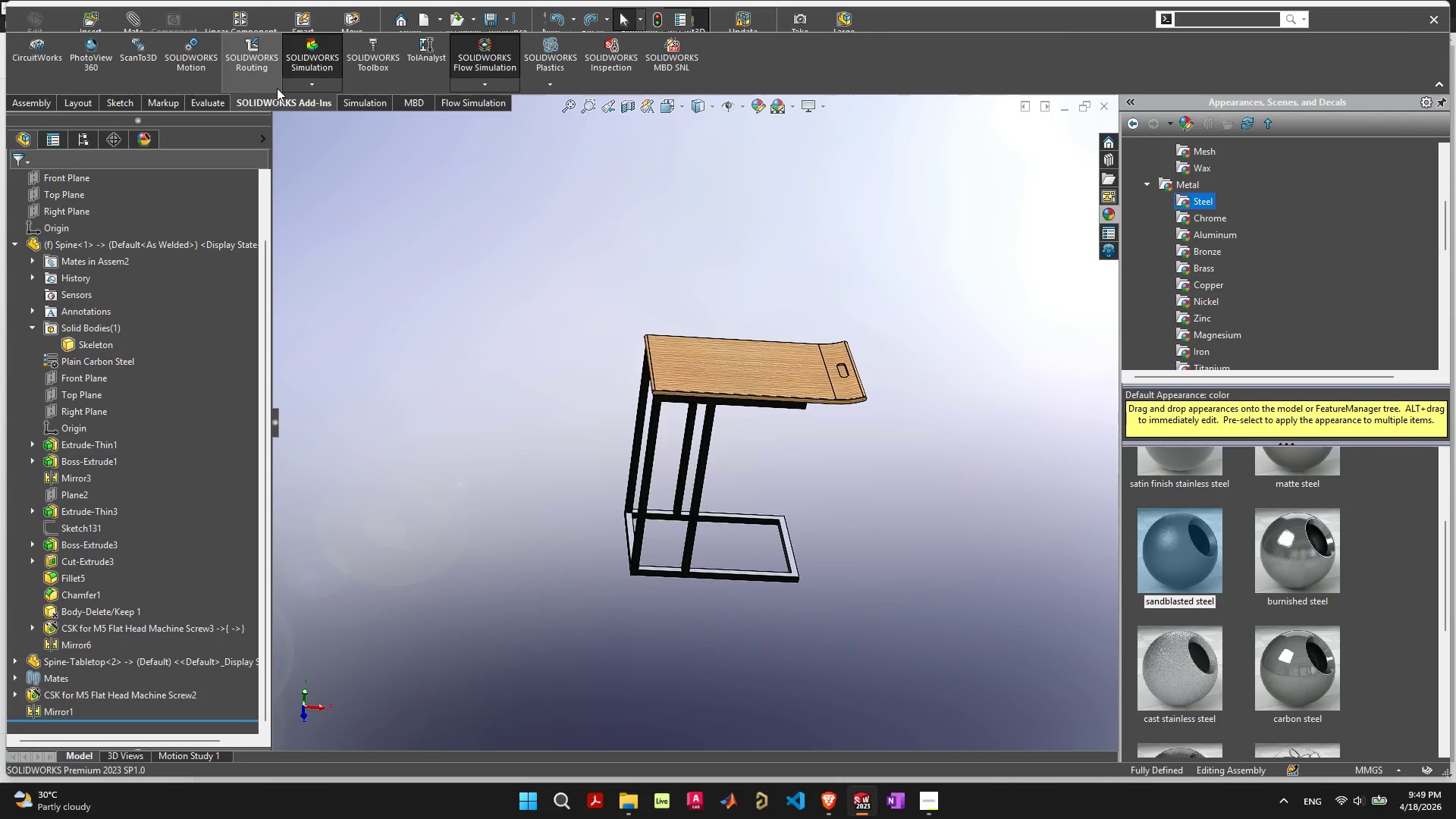 
mouse_move([168, 86])
 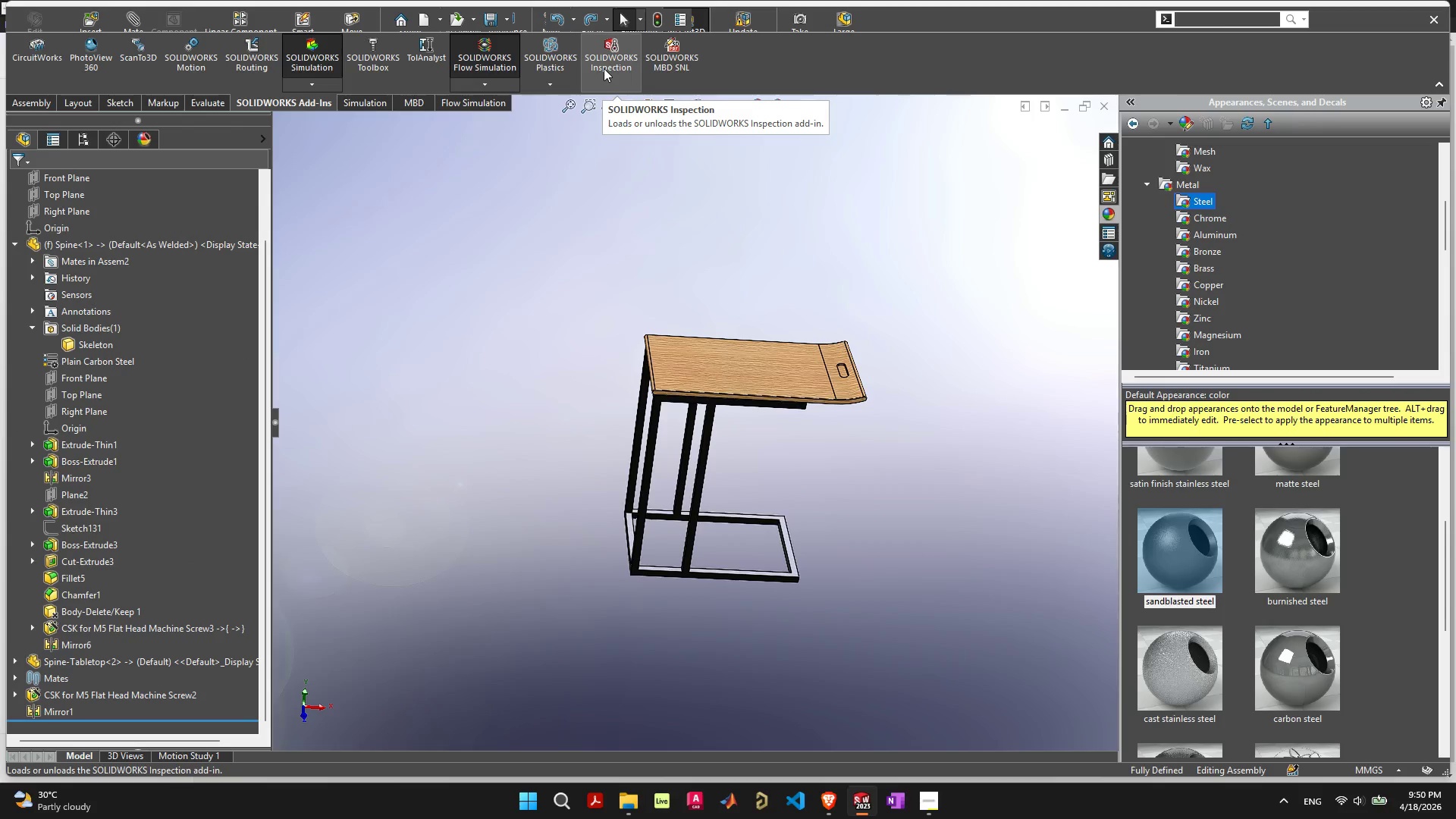 
wait(6.36)
 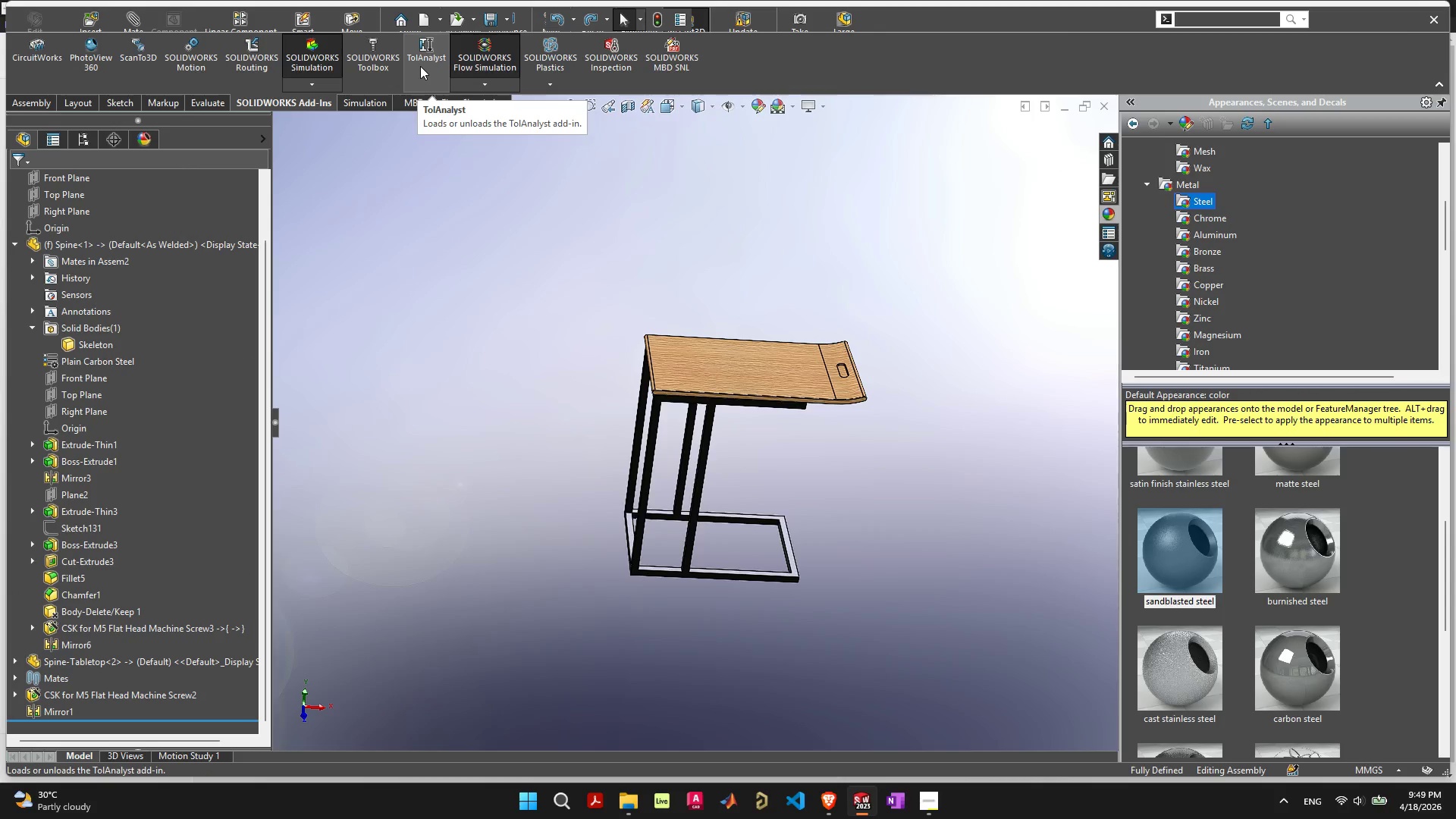 
left_click([322, 83])
 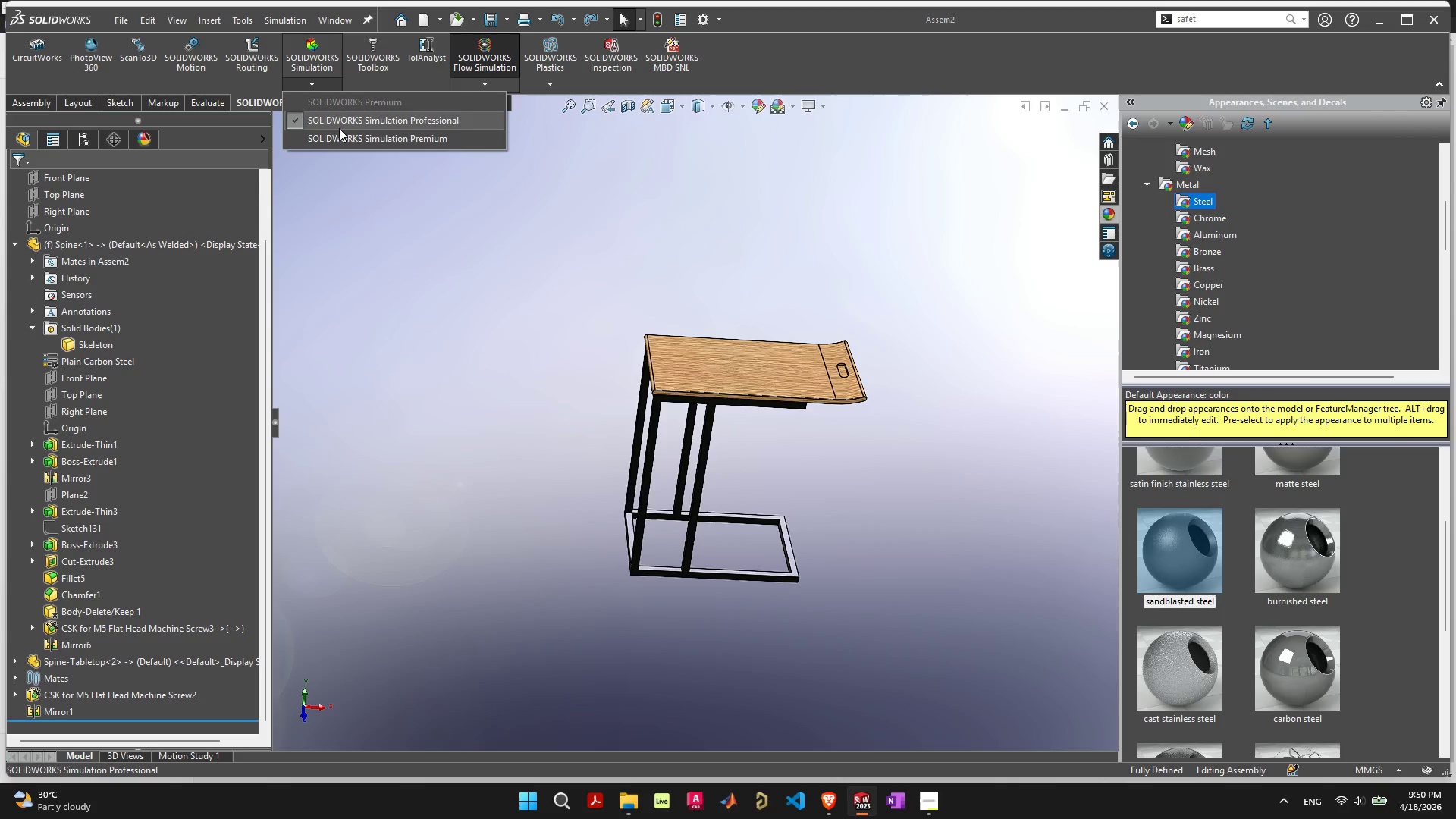 
left_click([339, 136])
 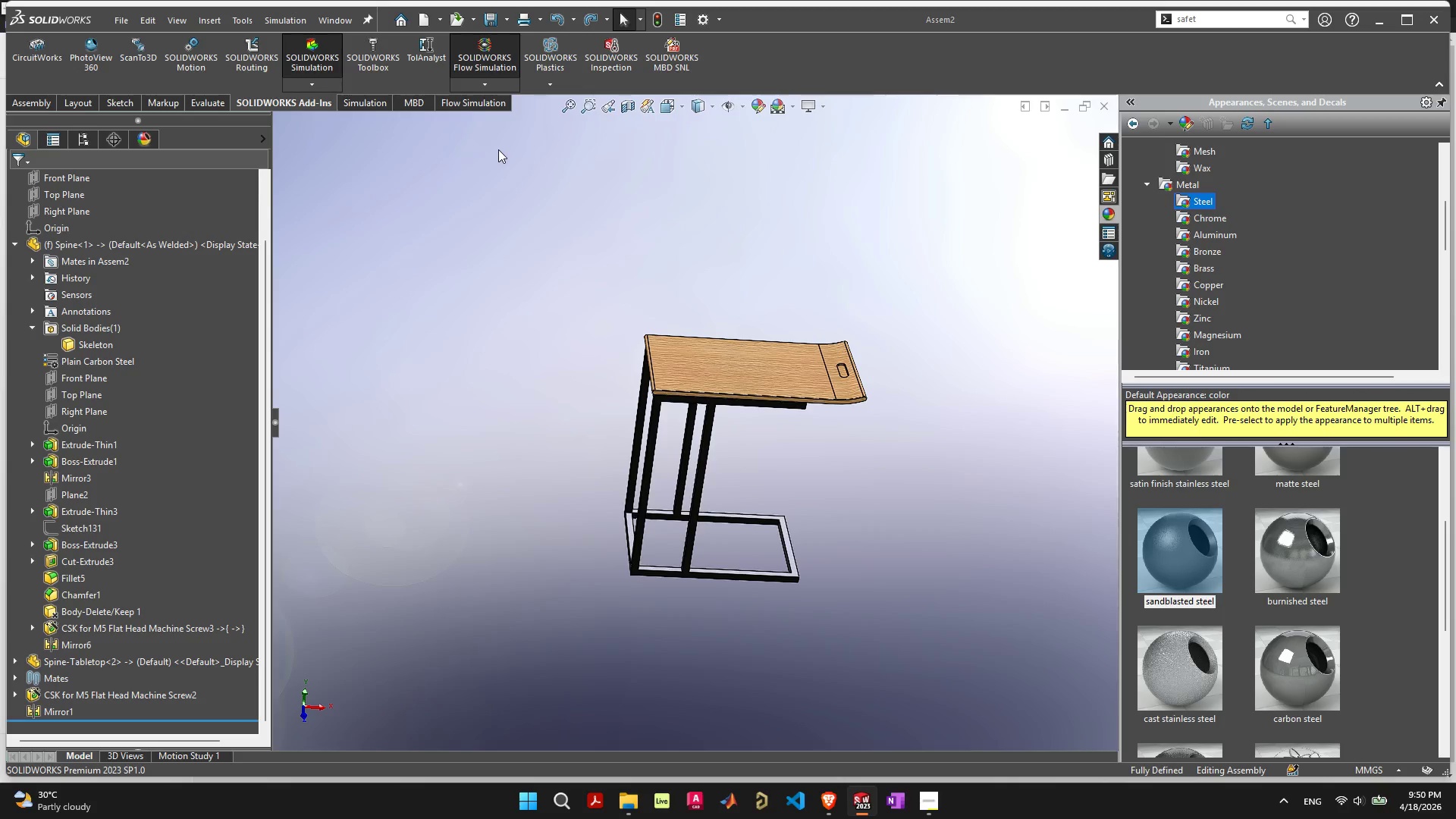 
wait(6.48)
 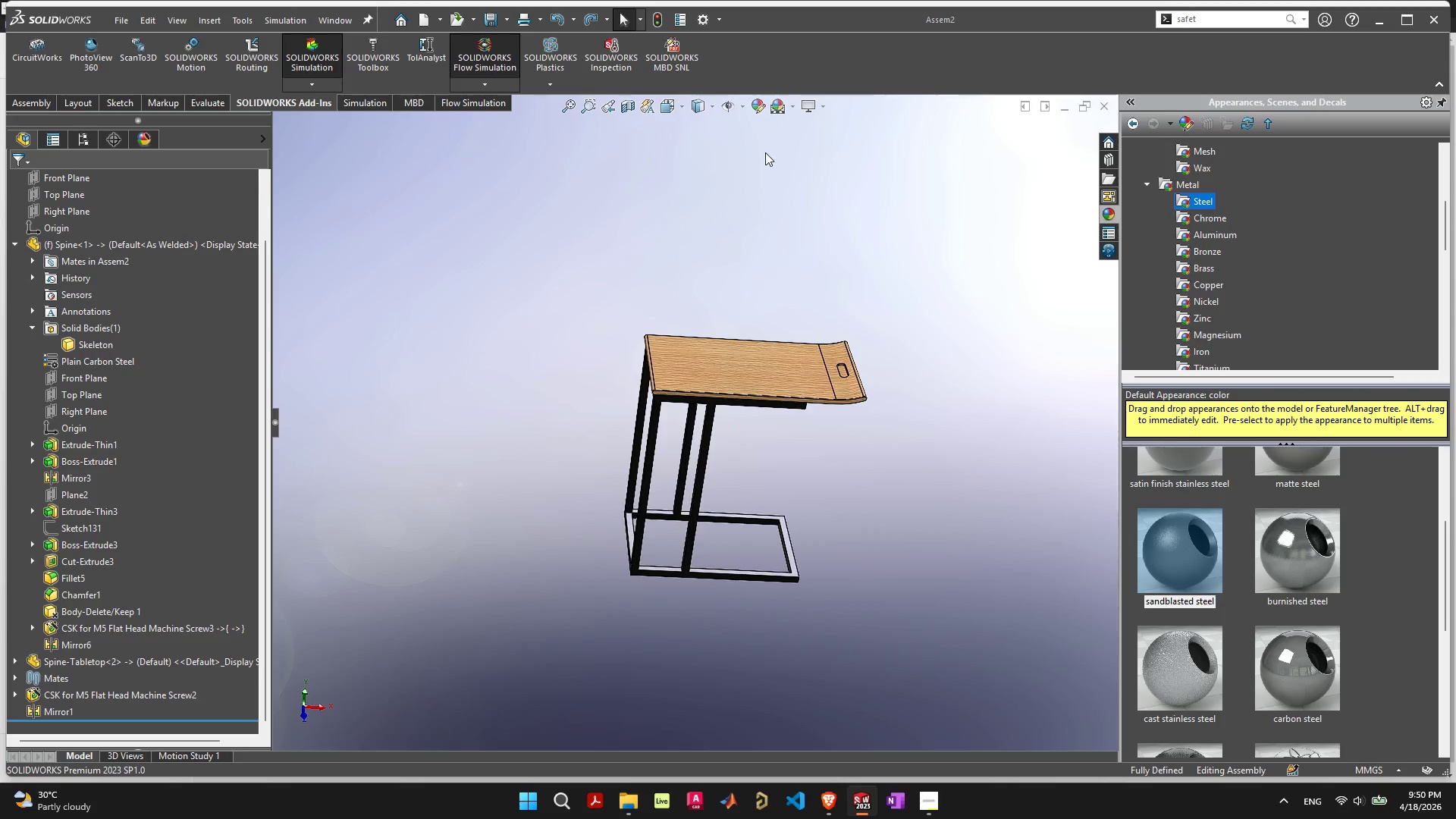 
left_click([378, 107])
 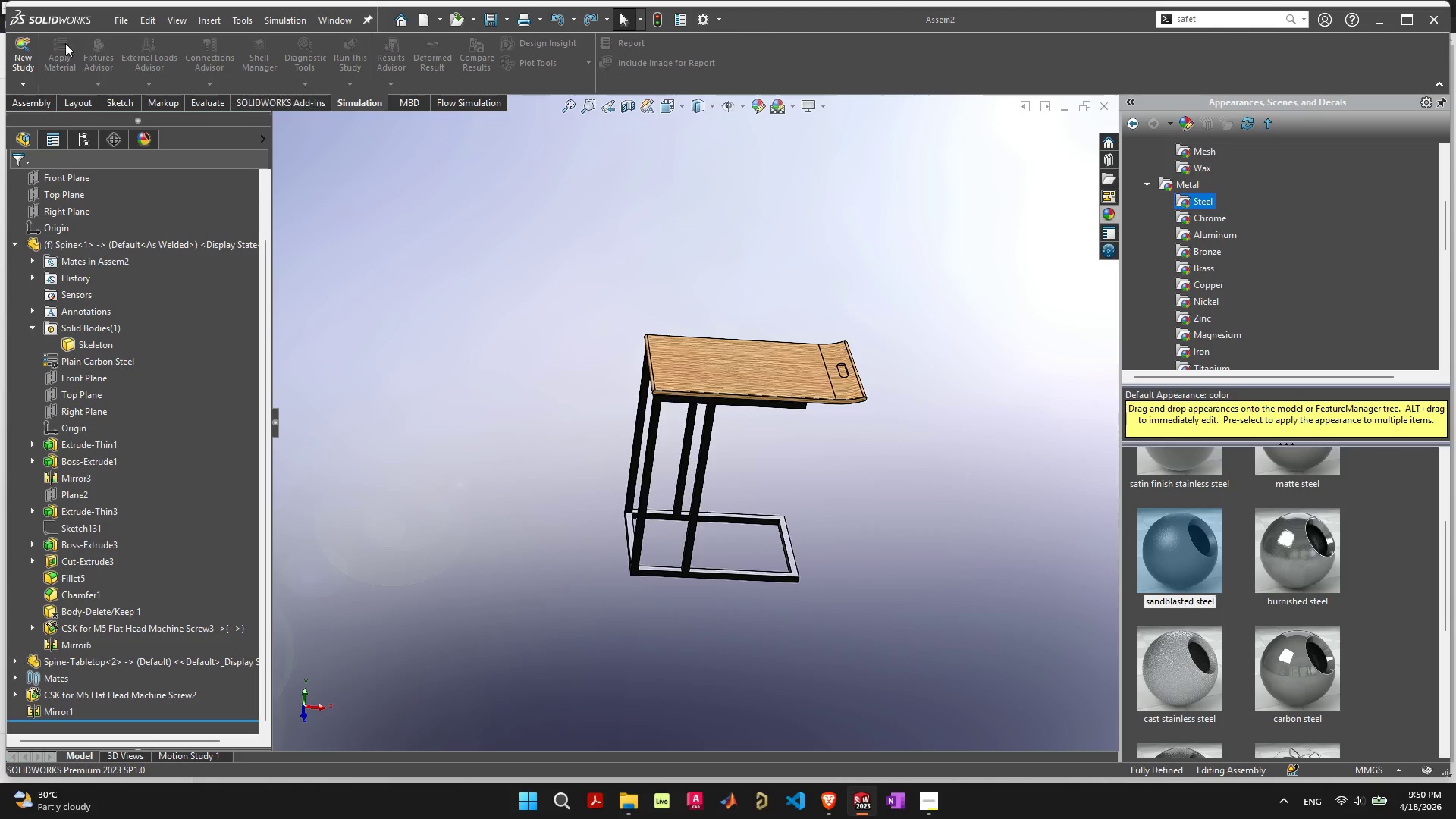 
left_click([30, 67])
 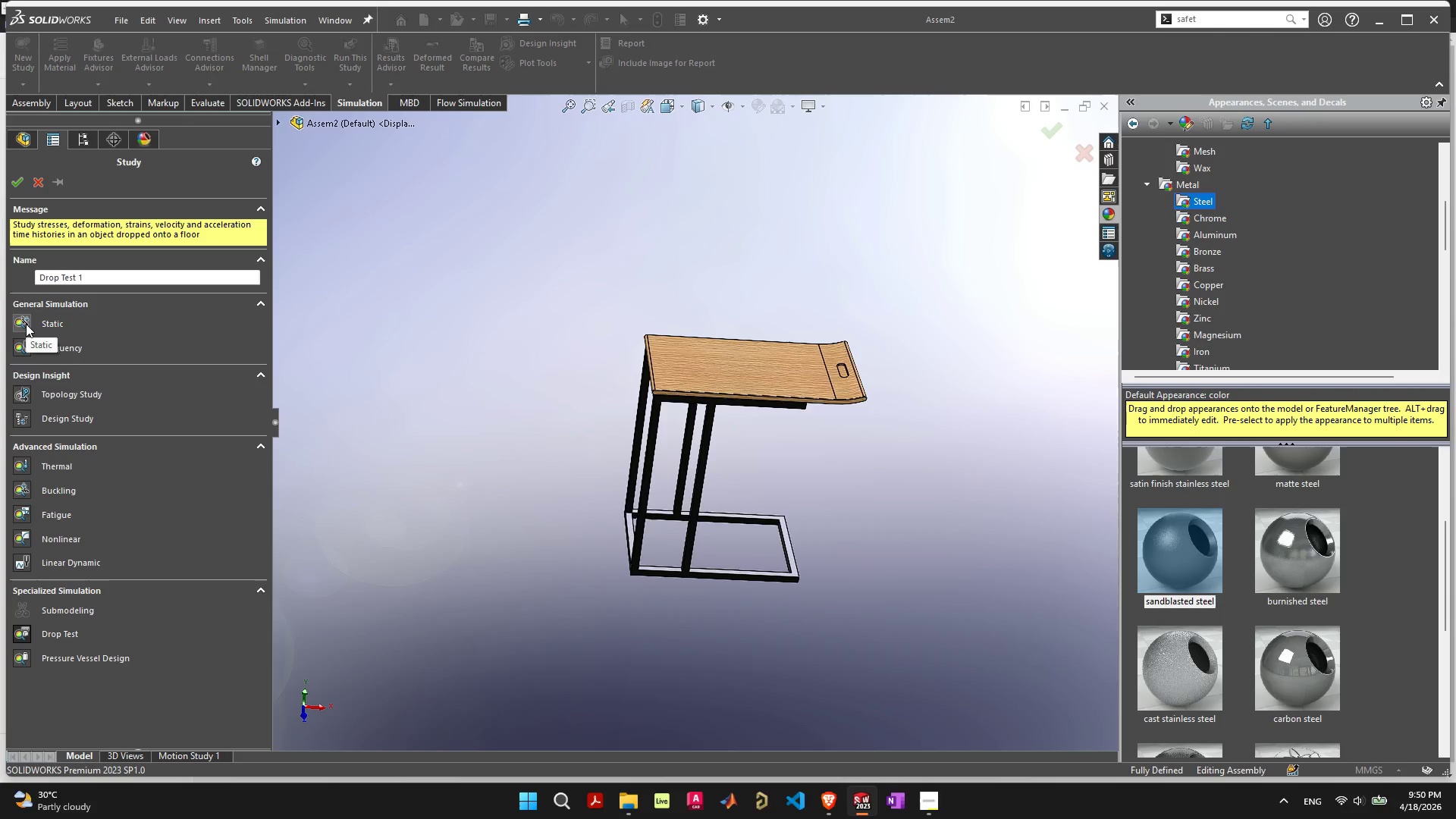 
wait(17.25)
 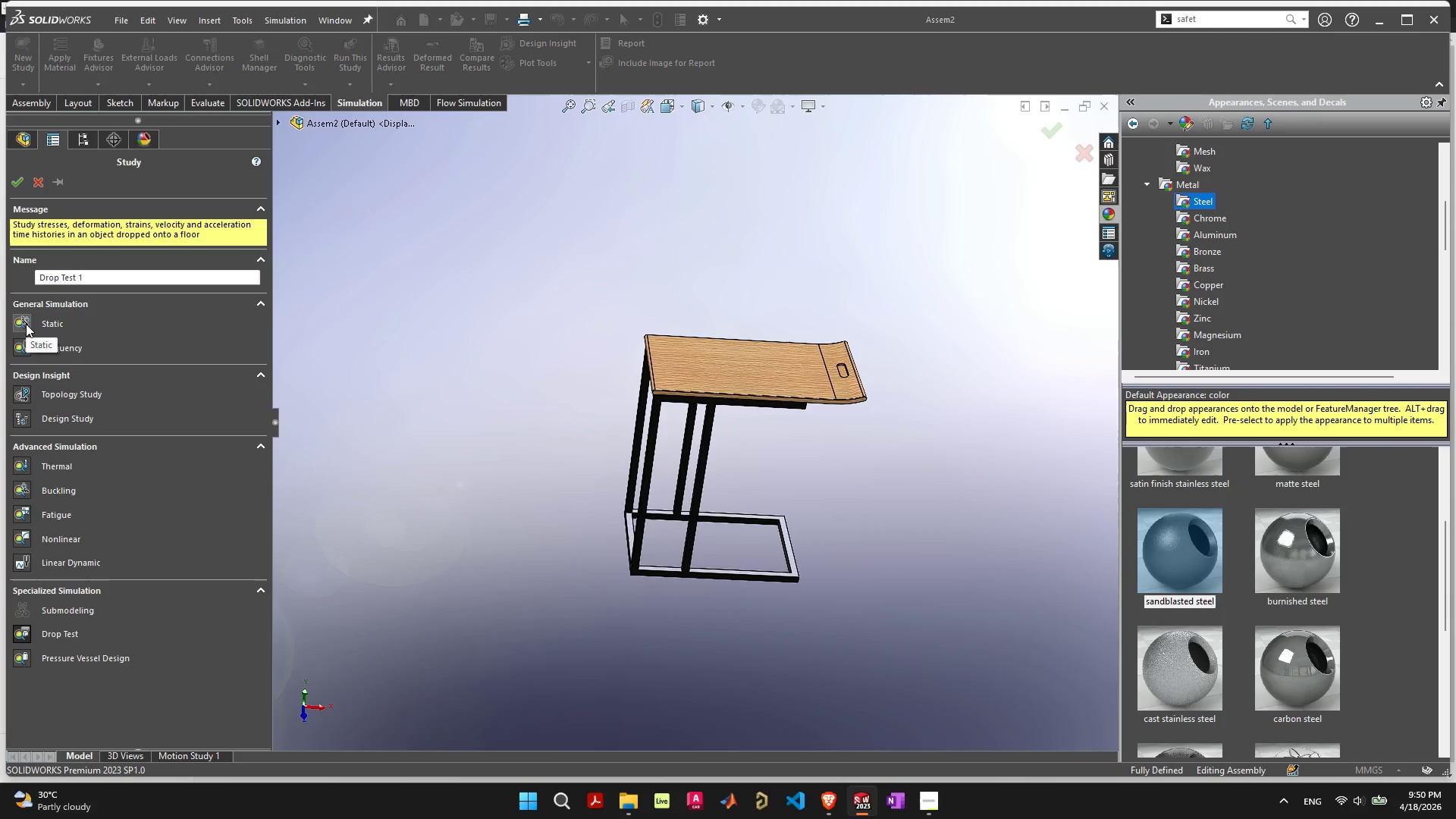 
left_click([26, 324])
 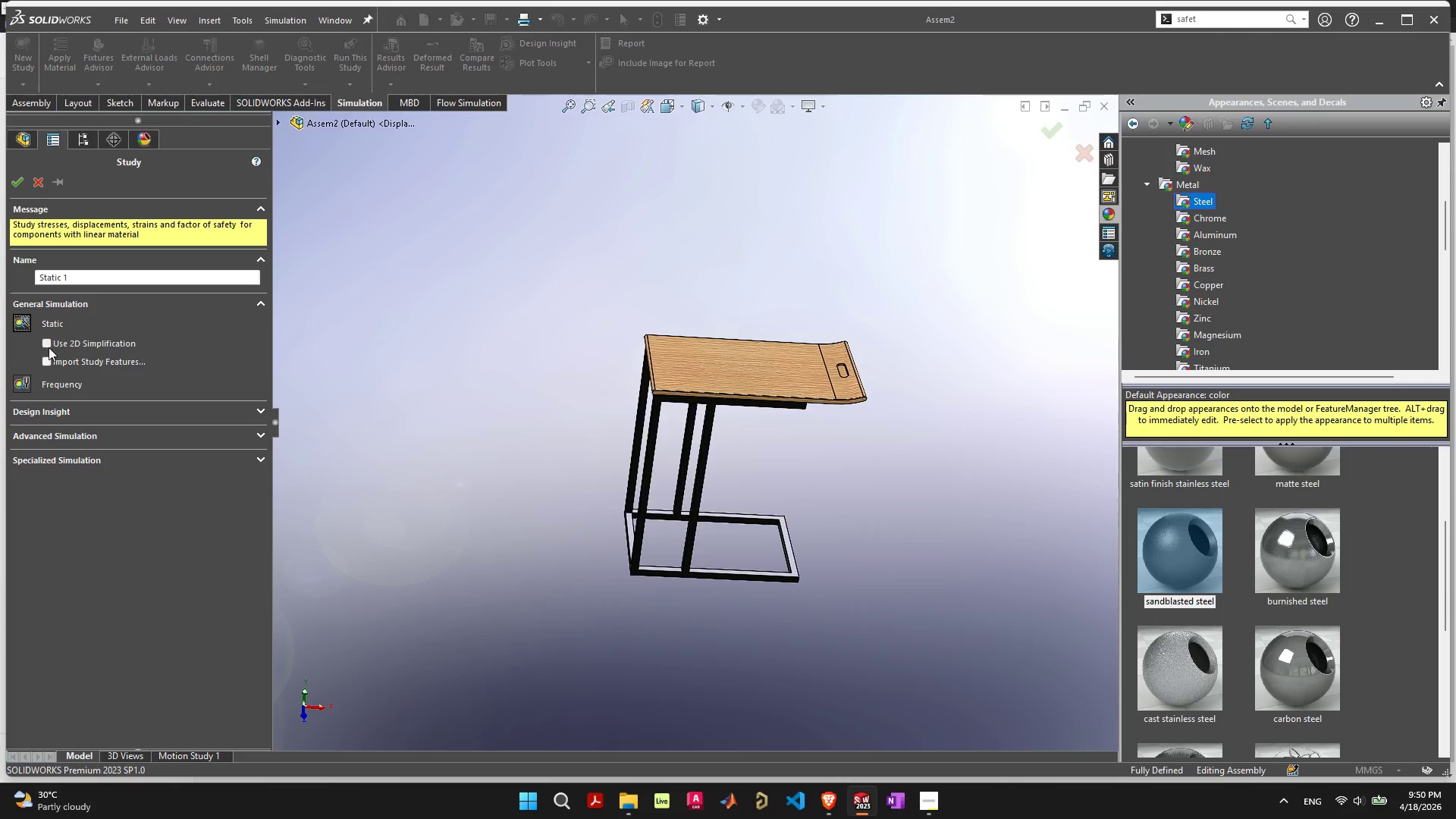 
left_click([49, 344])
 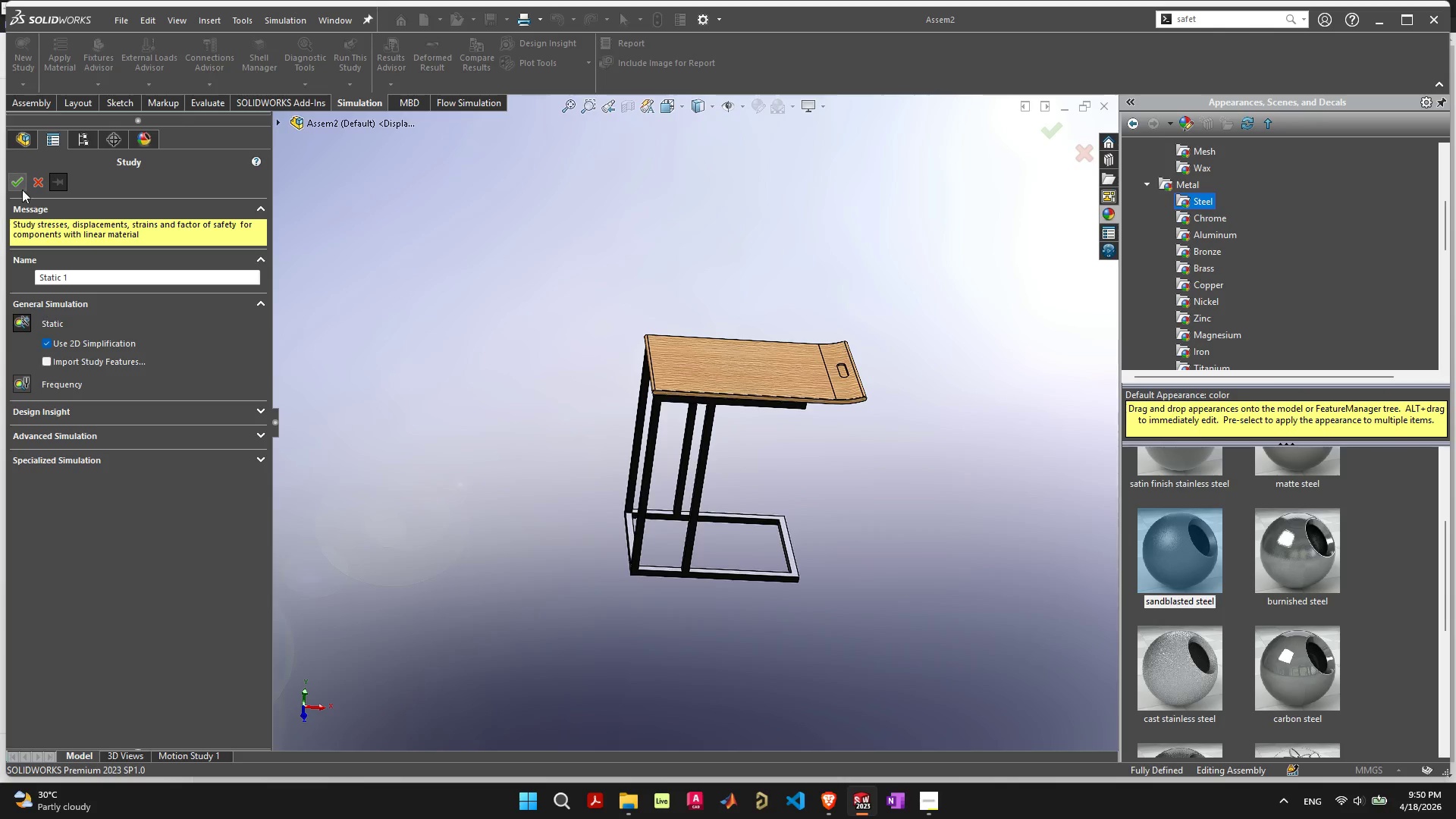 
left_click([23, 179])
 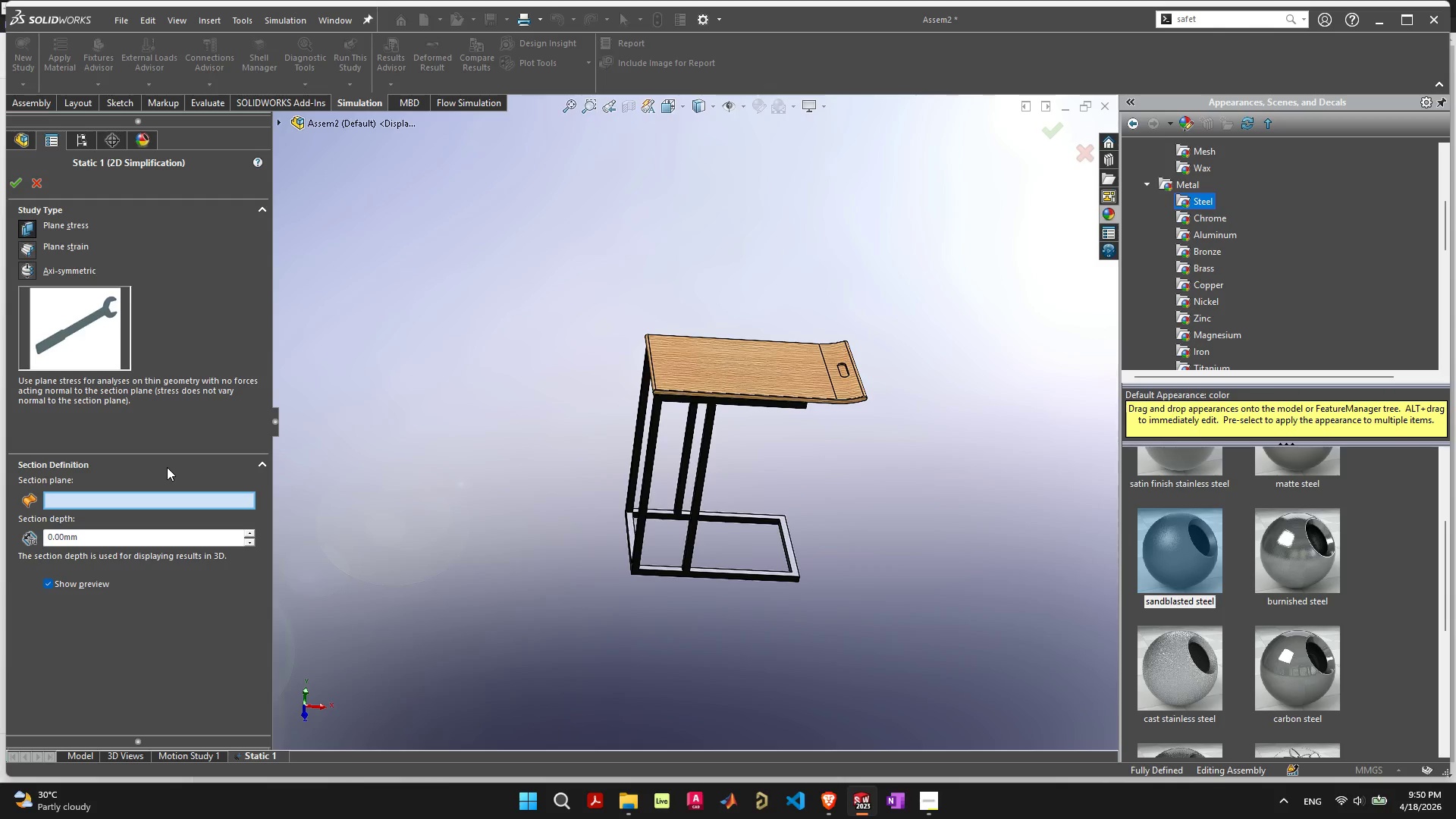 
wait(13.27)
 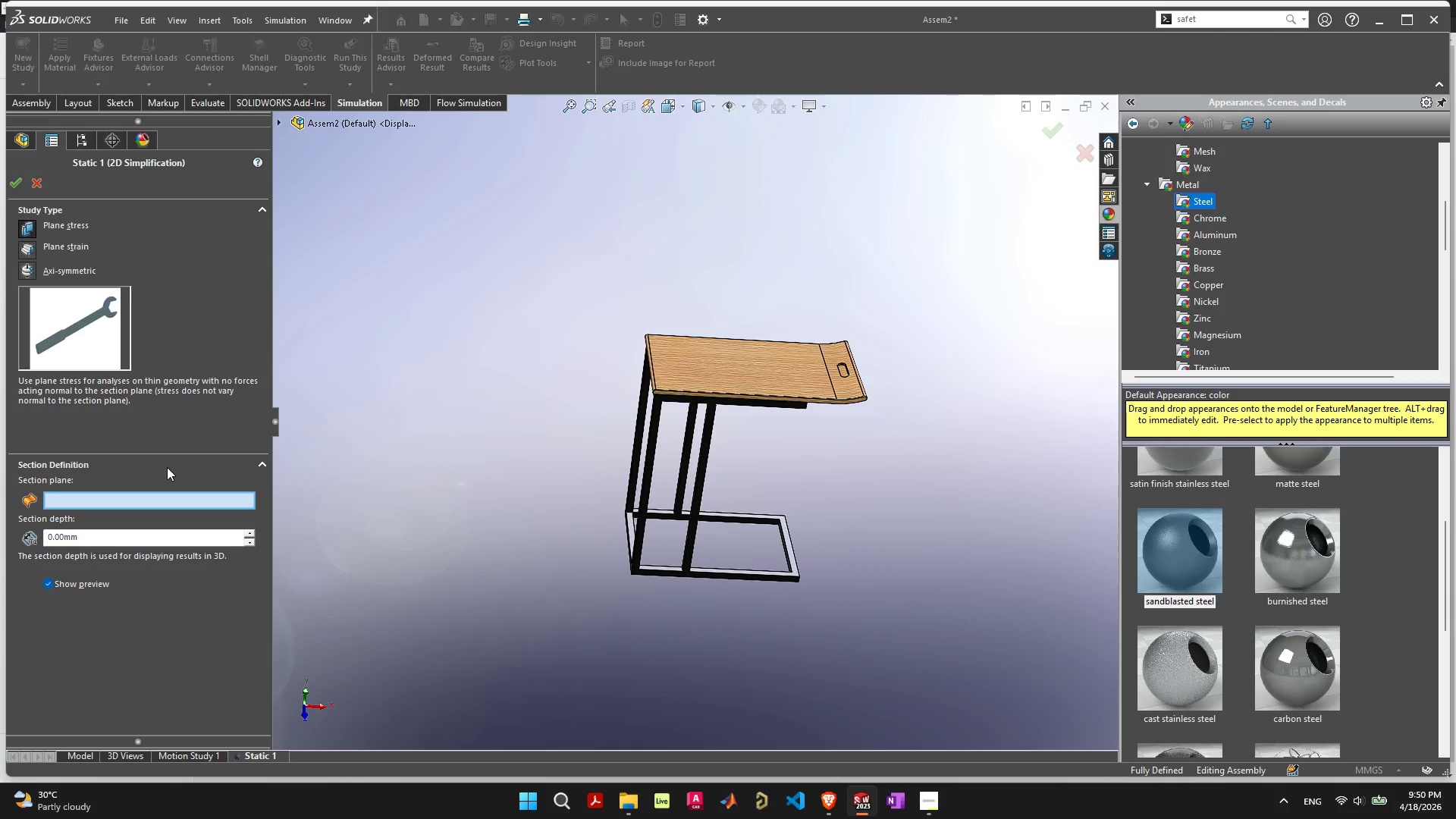 
left_click([777, 373])
 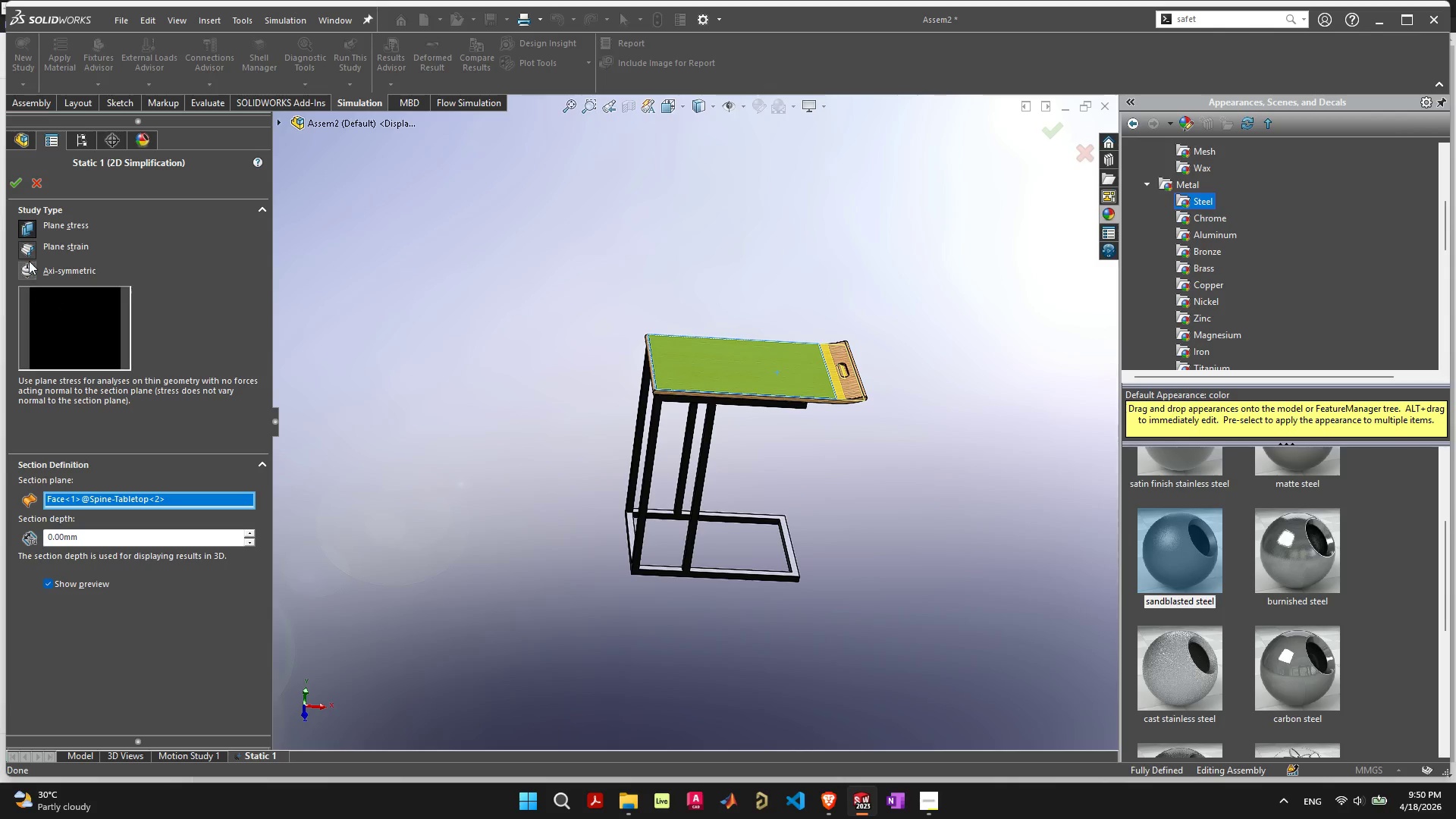 
wait(5.61)
 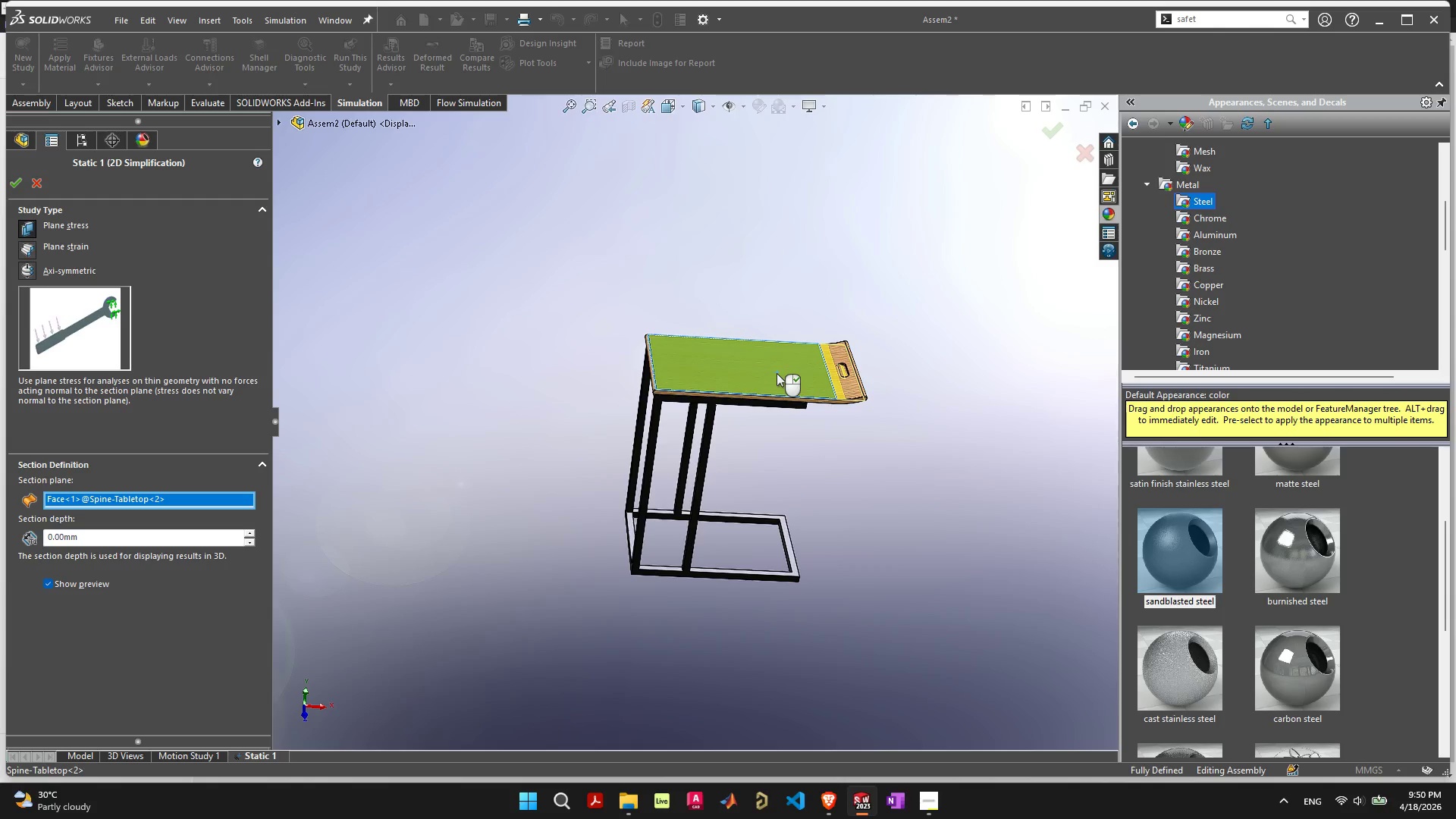 
right_click([133, 503])
 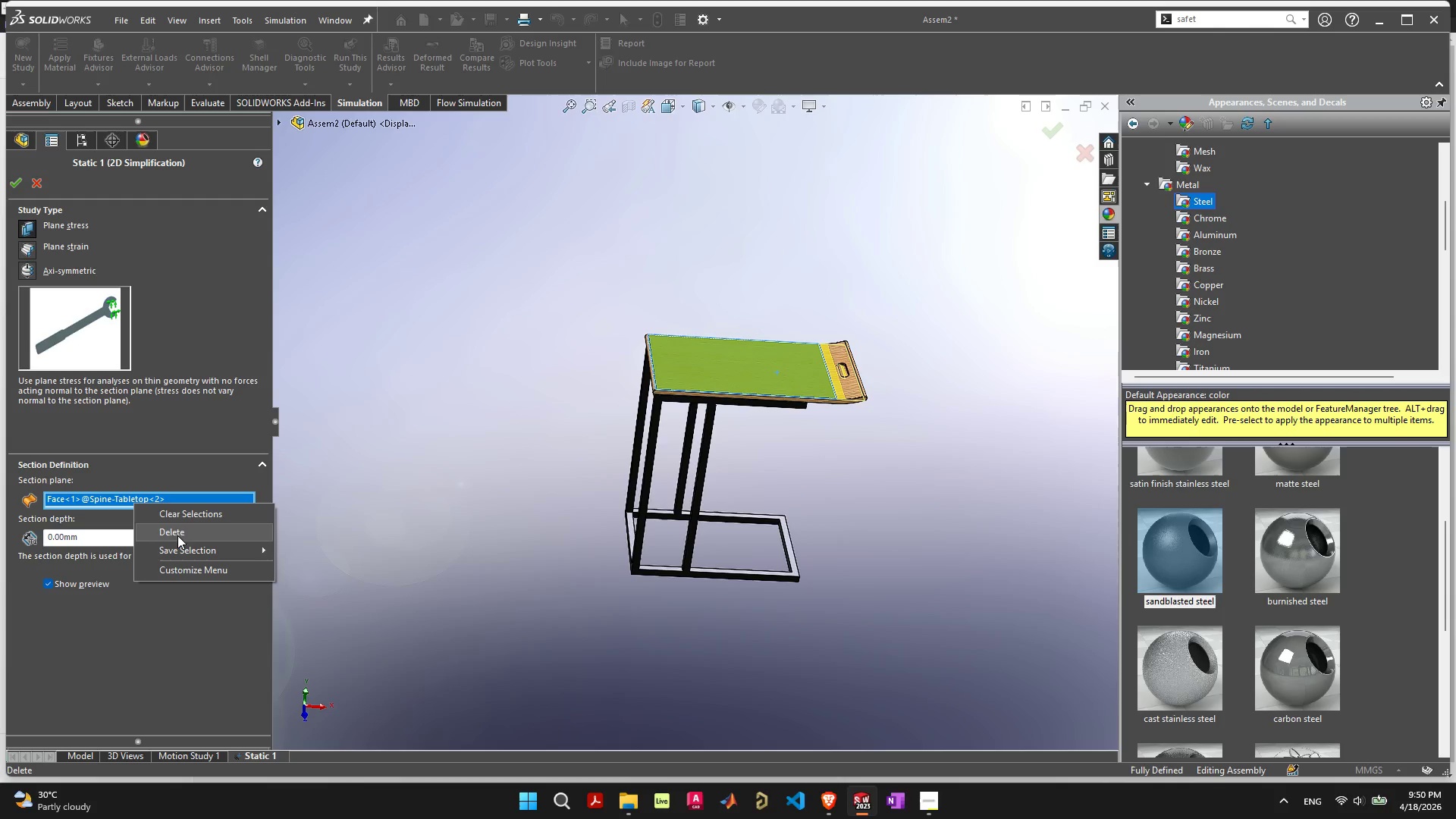 
left_click([179, 530])
 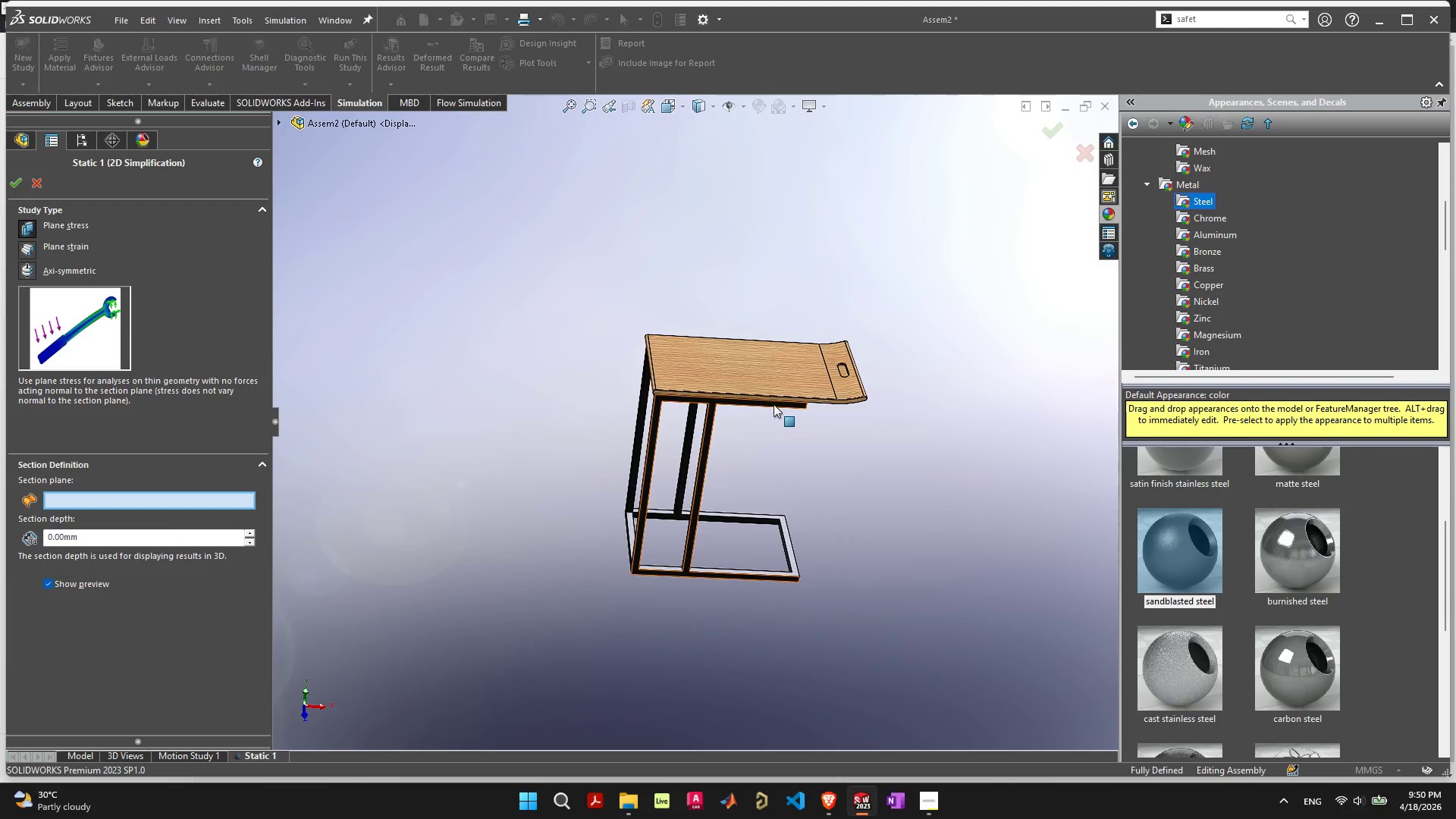 
left_click([774, 404])
 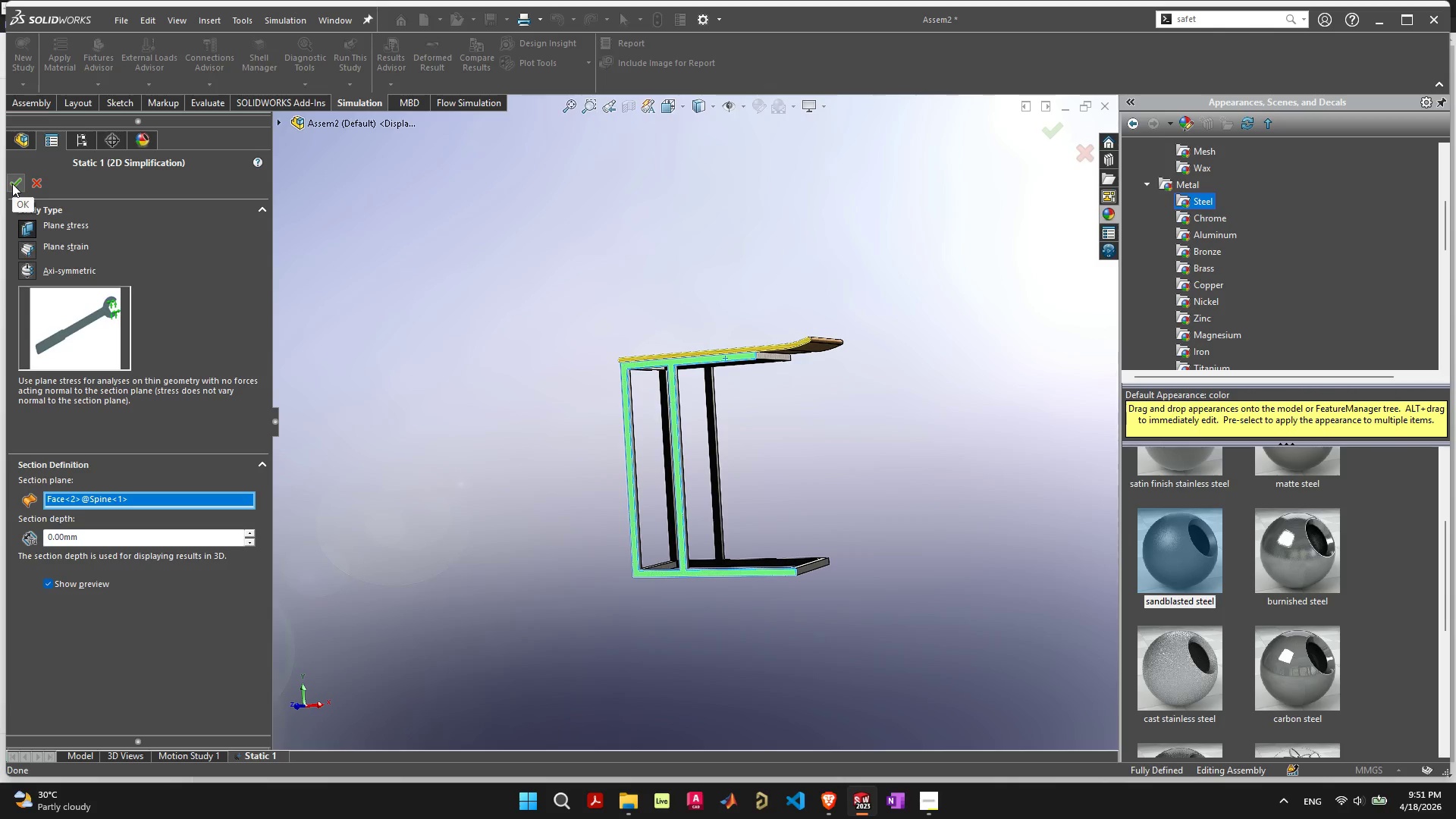 
wait(18.83)
 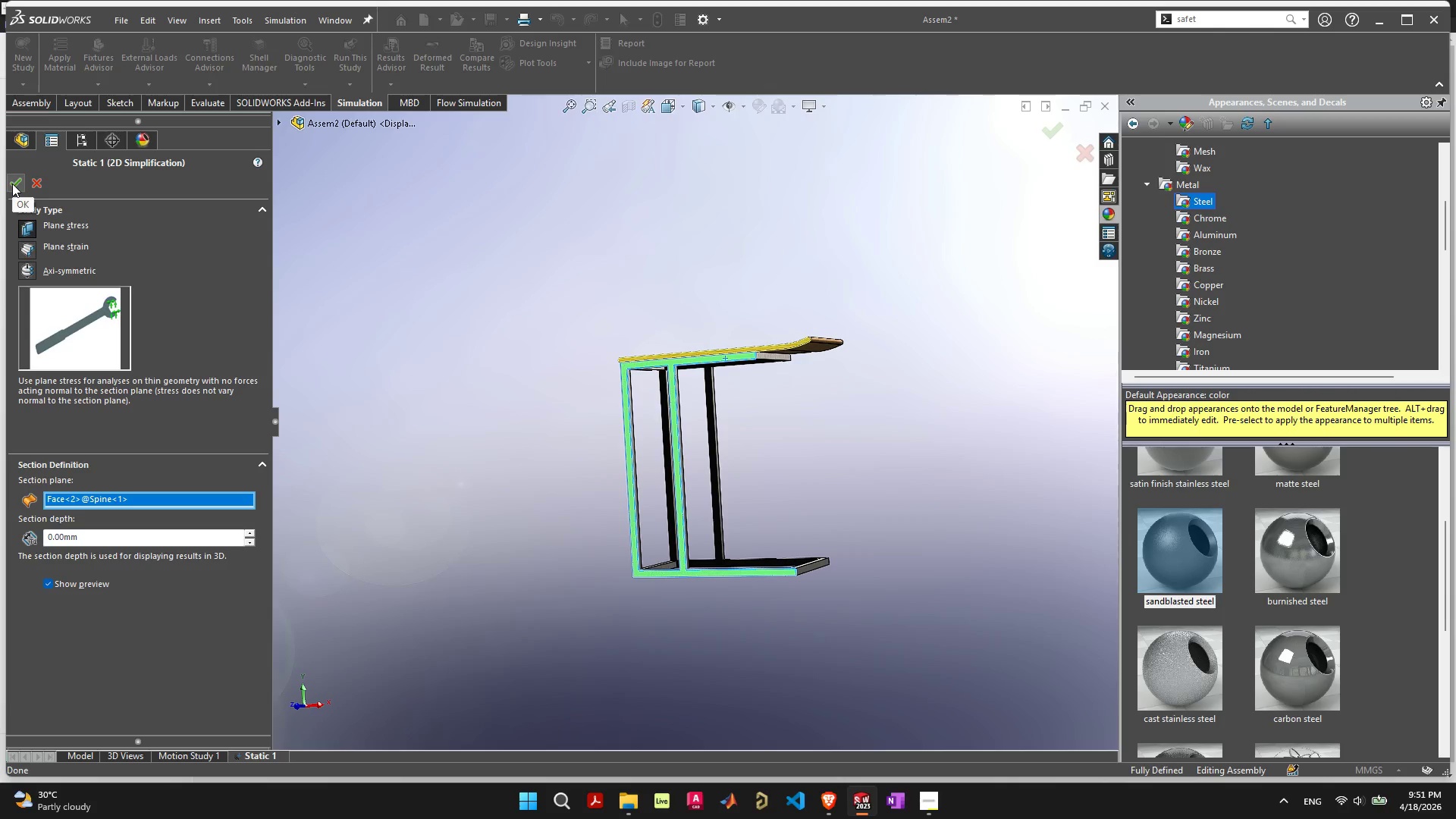 
left_click([12, 180])
 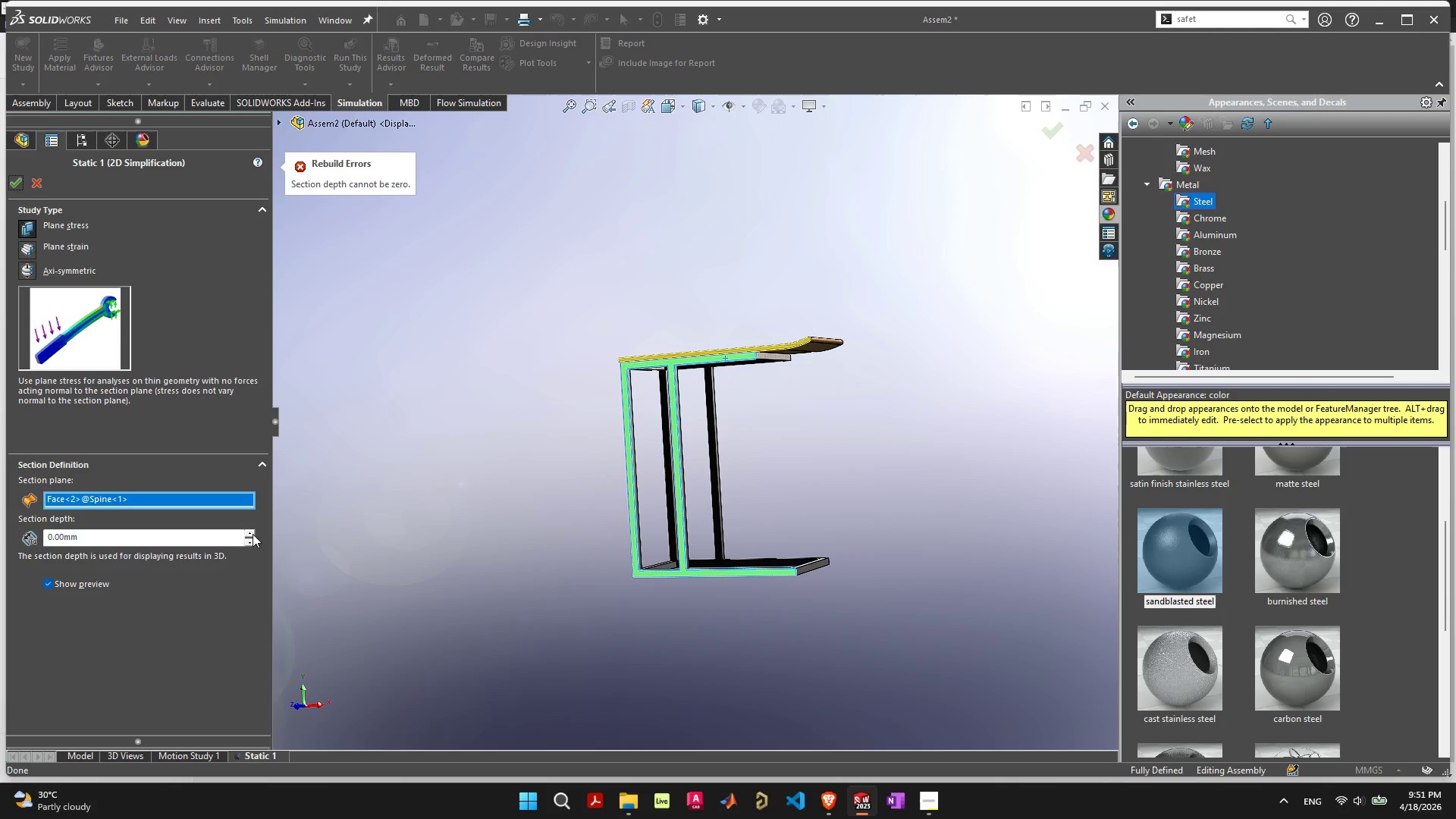 
left_click([247, 532])
 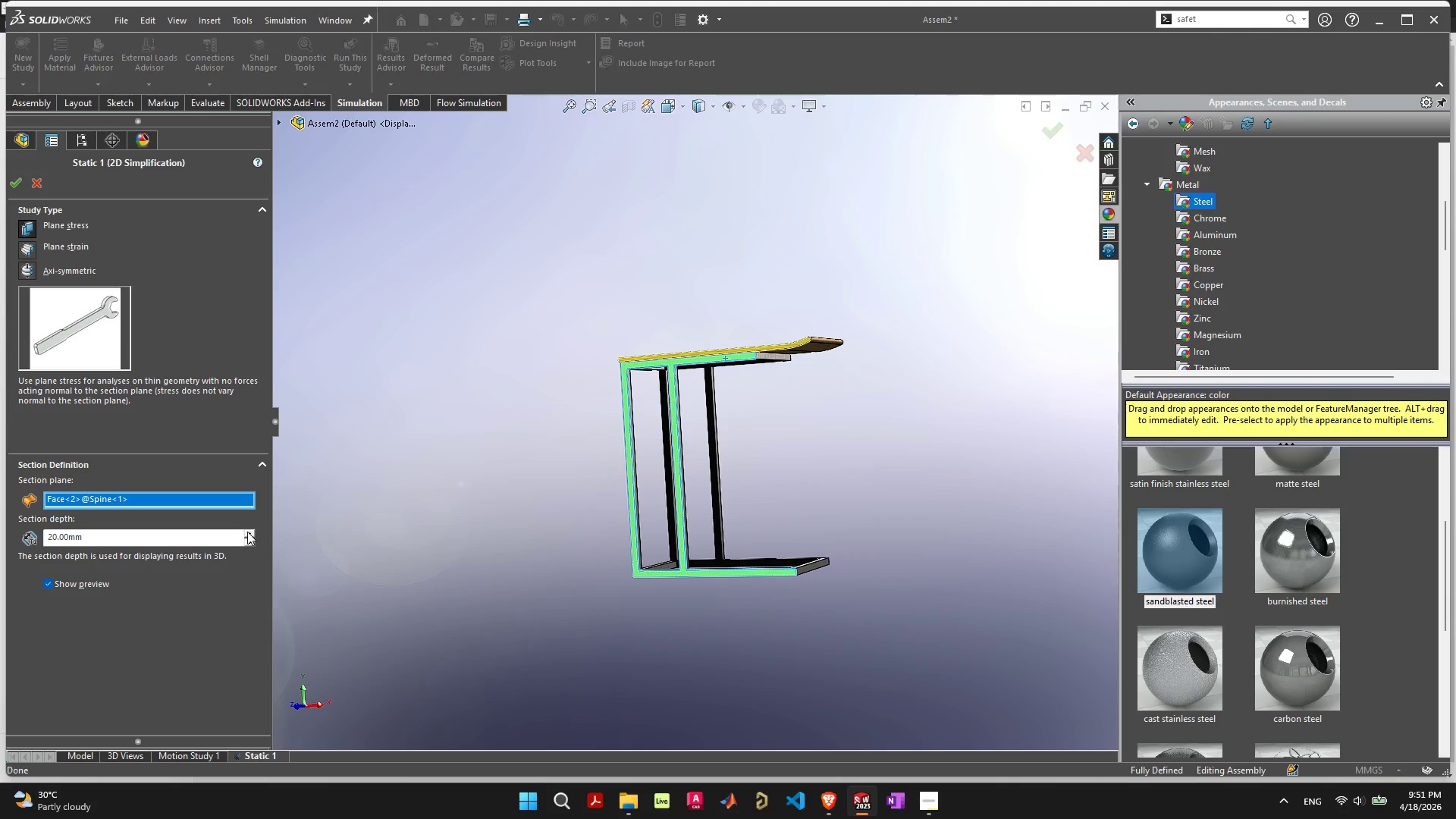 
double_click([247, 532])
 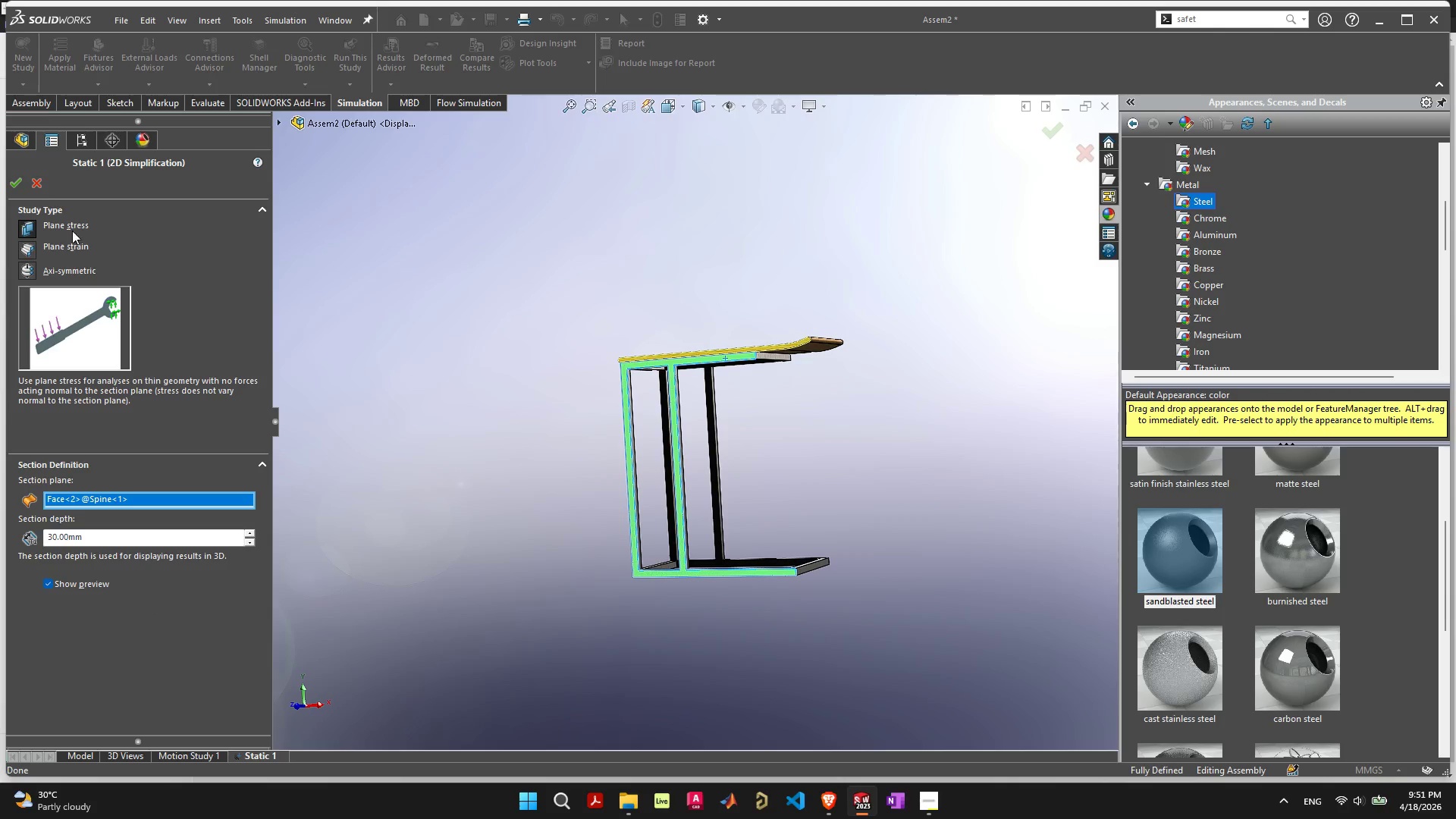 
left_click([12, 184])
 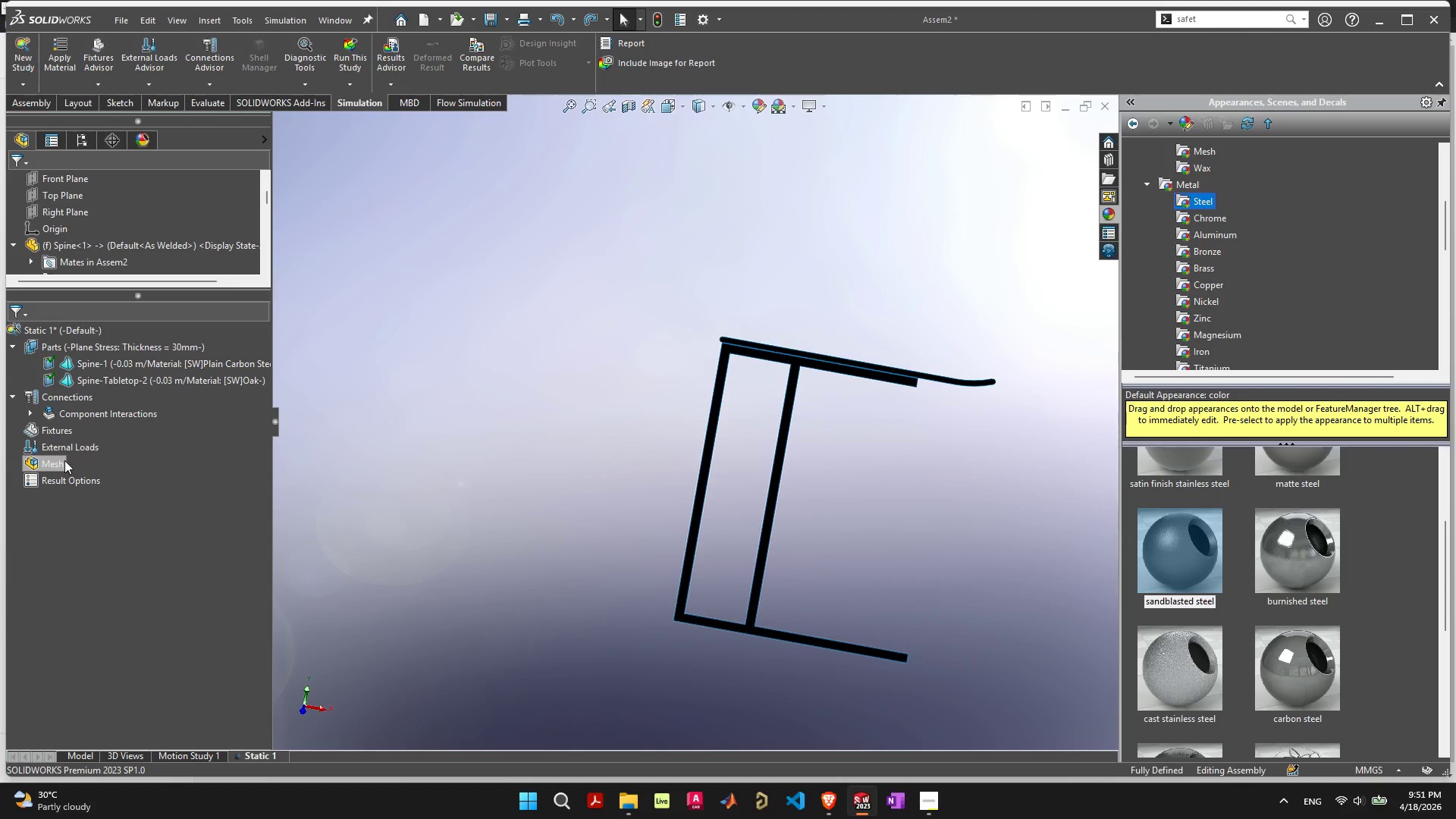 
wait(13.23)
 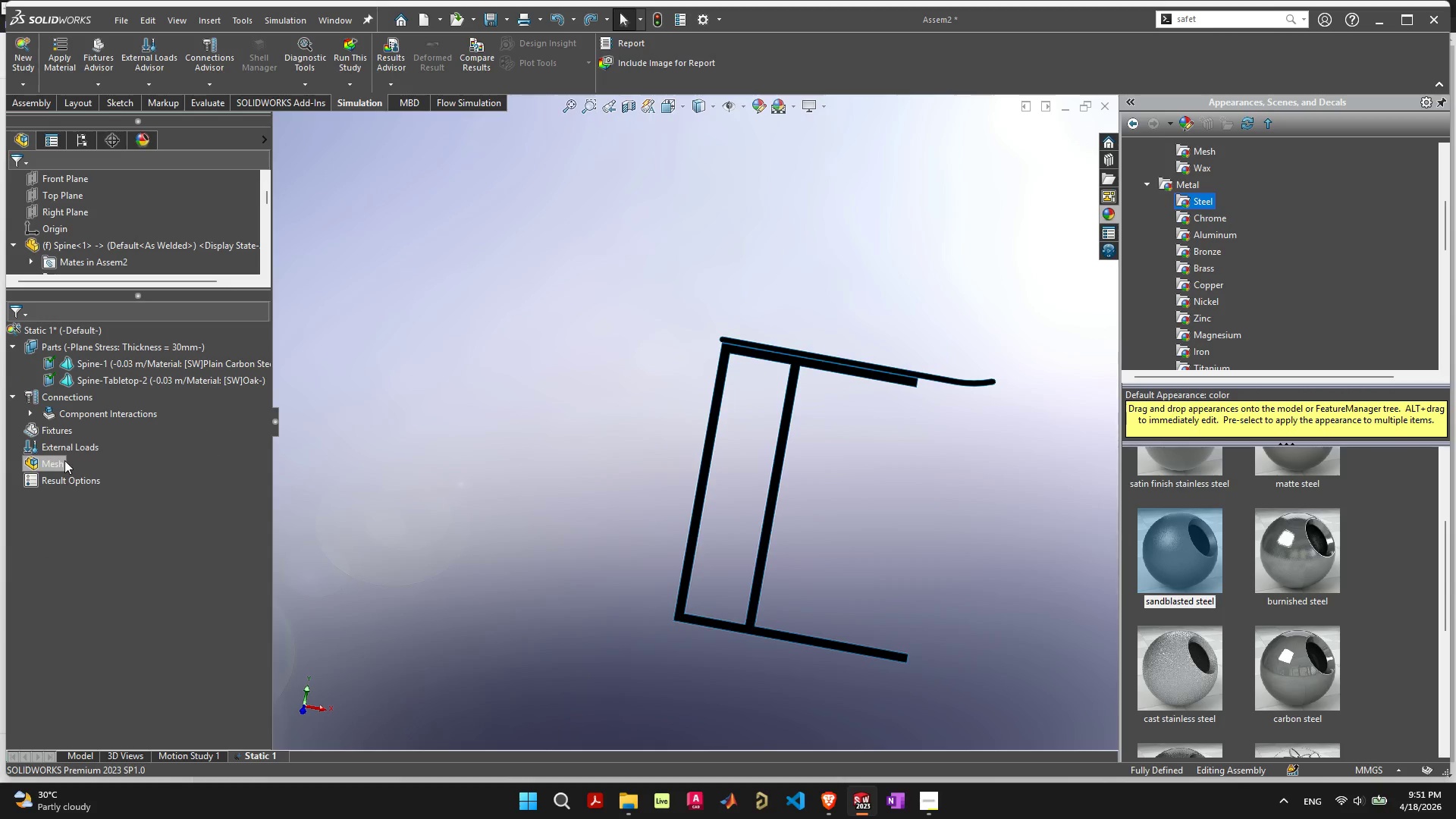 
left_click([61, 449])
 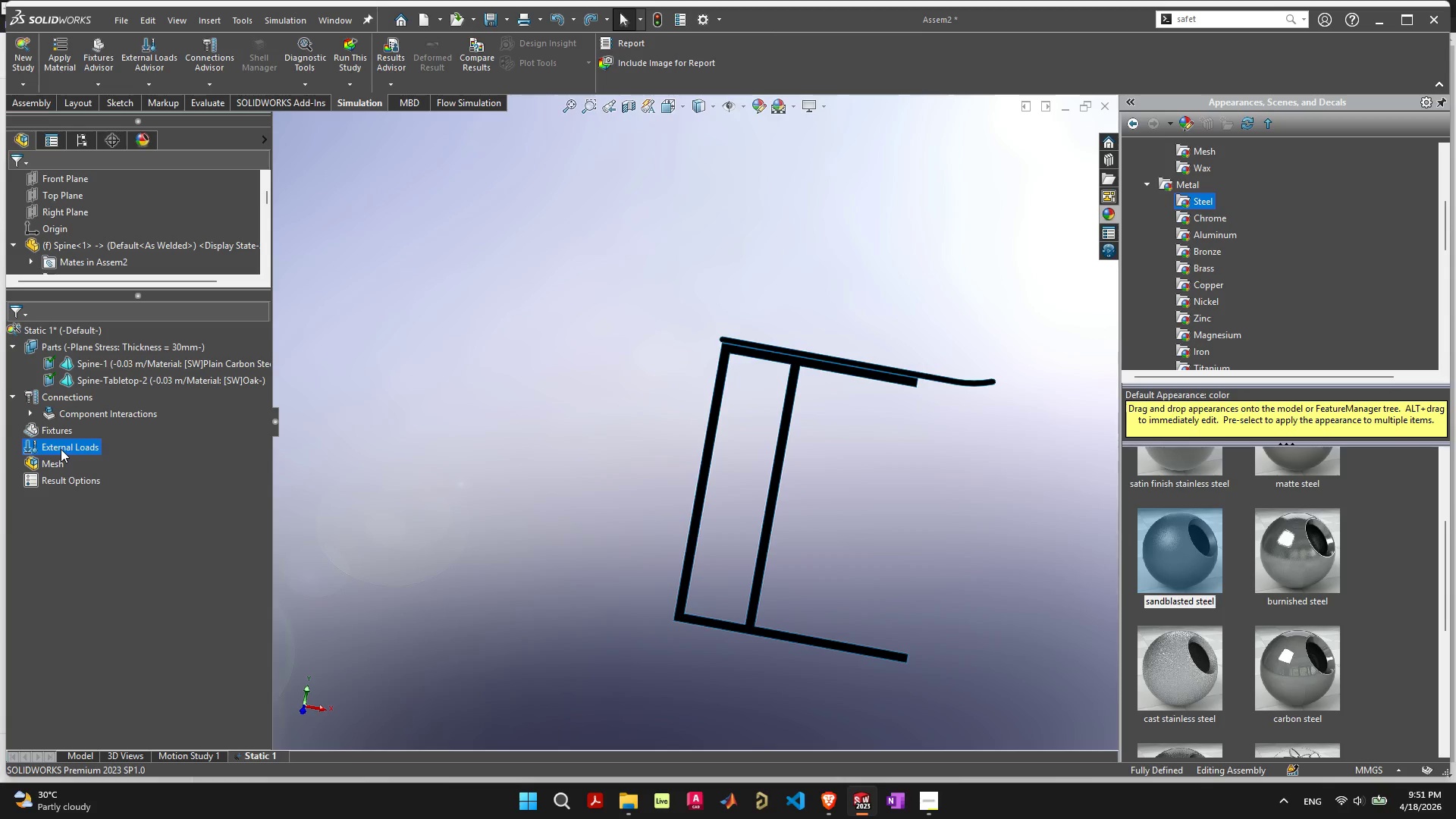 
right_click([61, 449])
 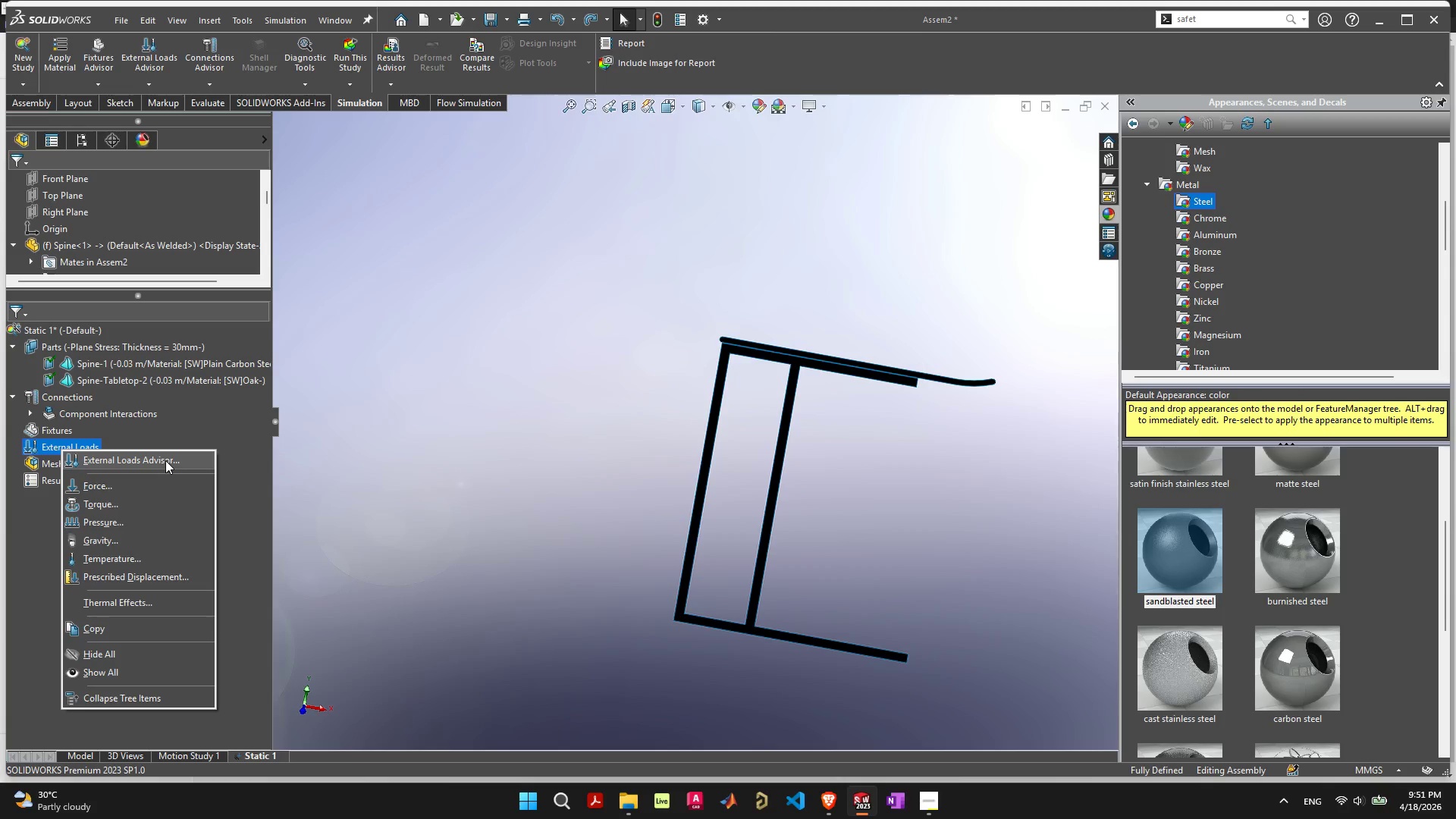 
wait(11.34)
 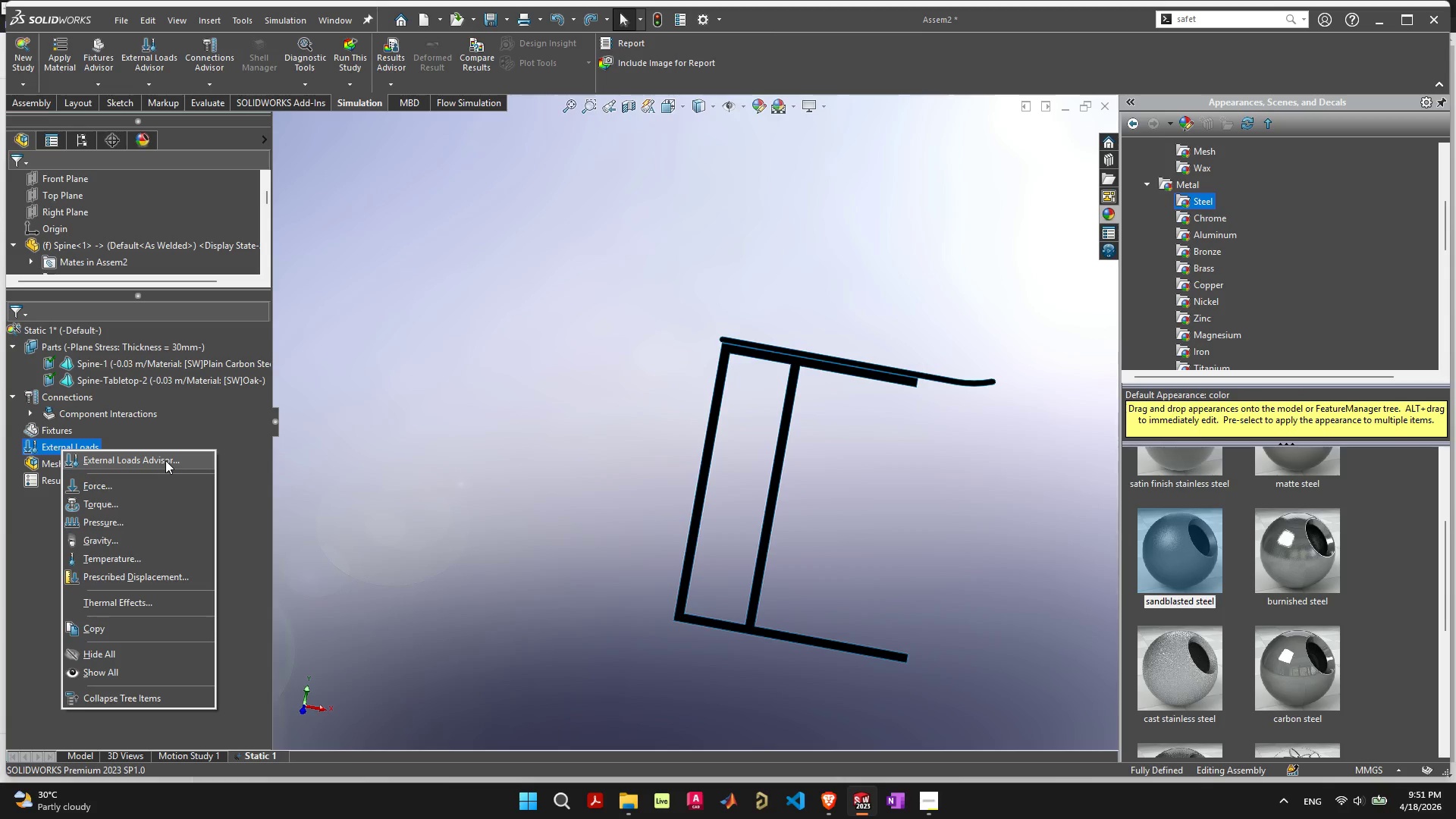 
left_click([163, 487])
 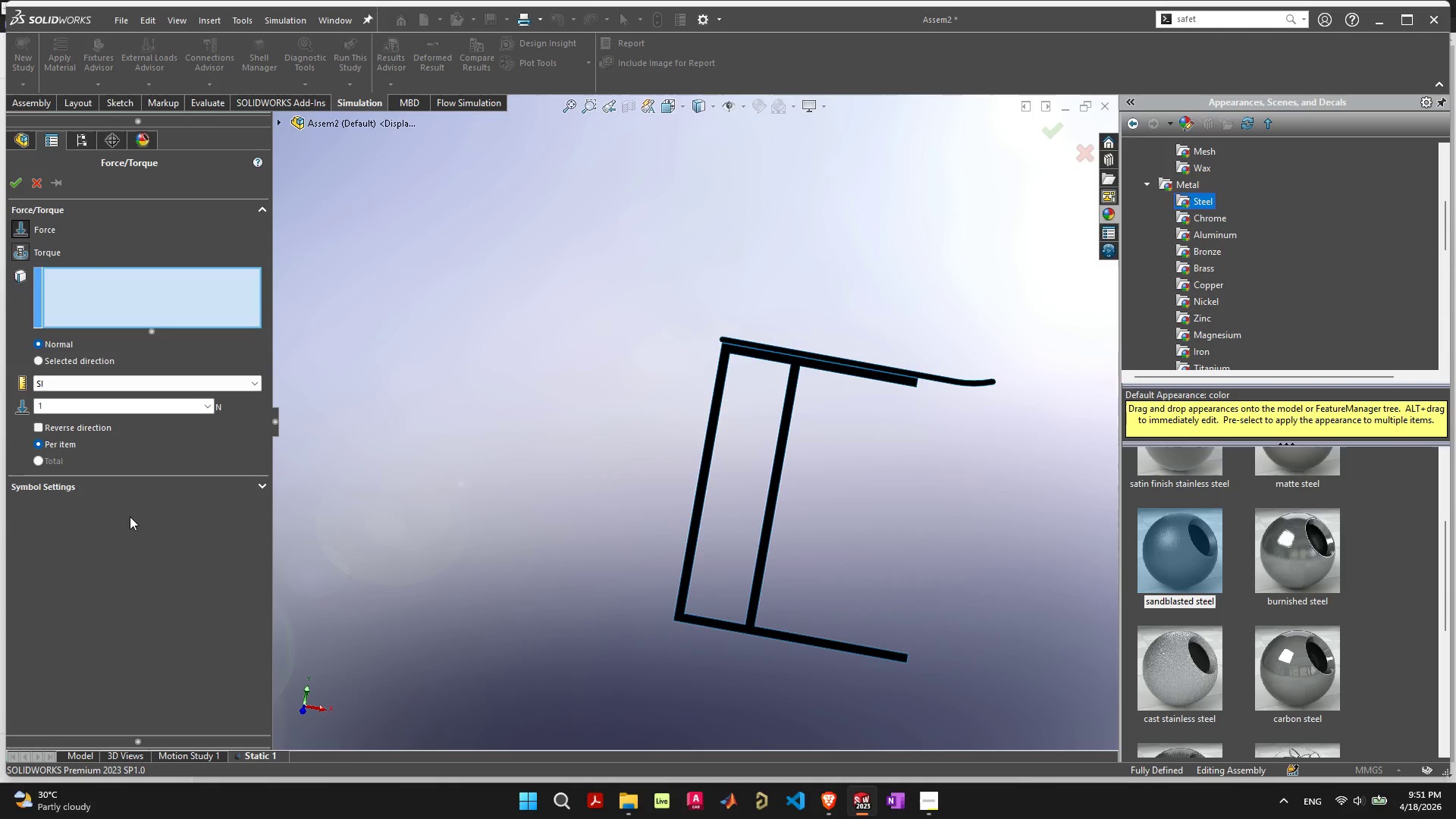 
wait(7.25)
 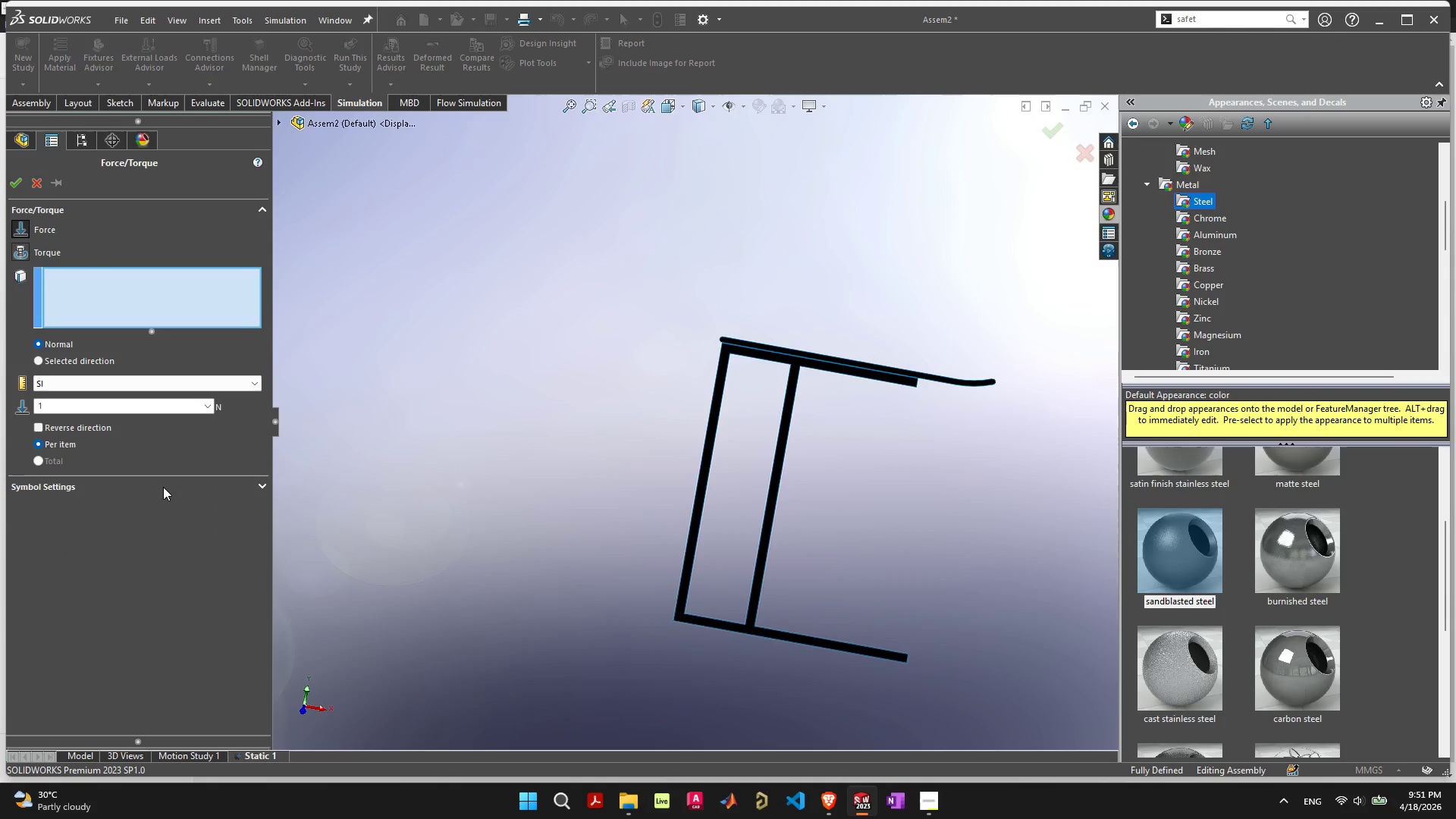 
left_click([205, 403])
 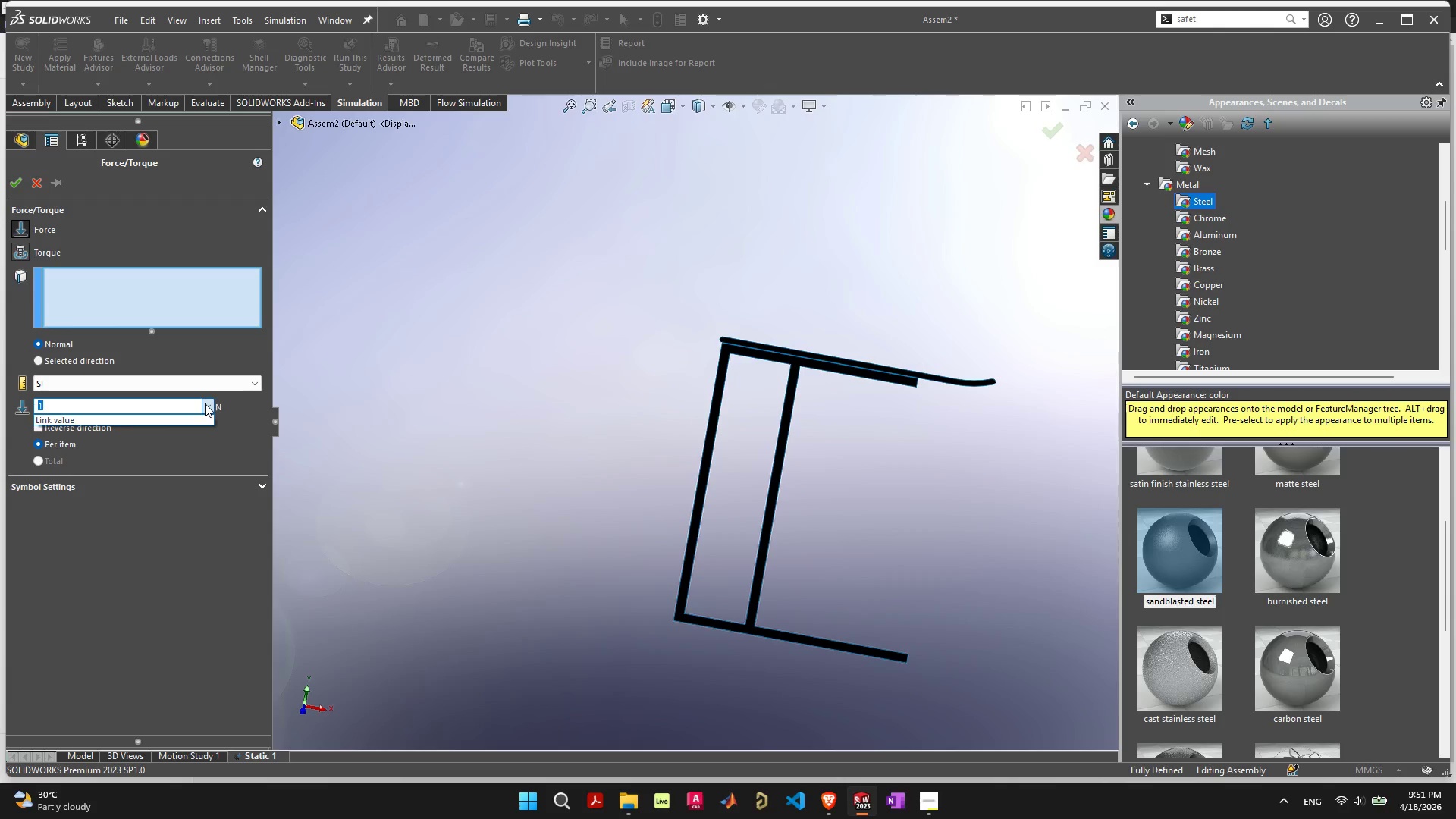 
left_click([205, 403])
 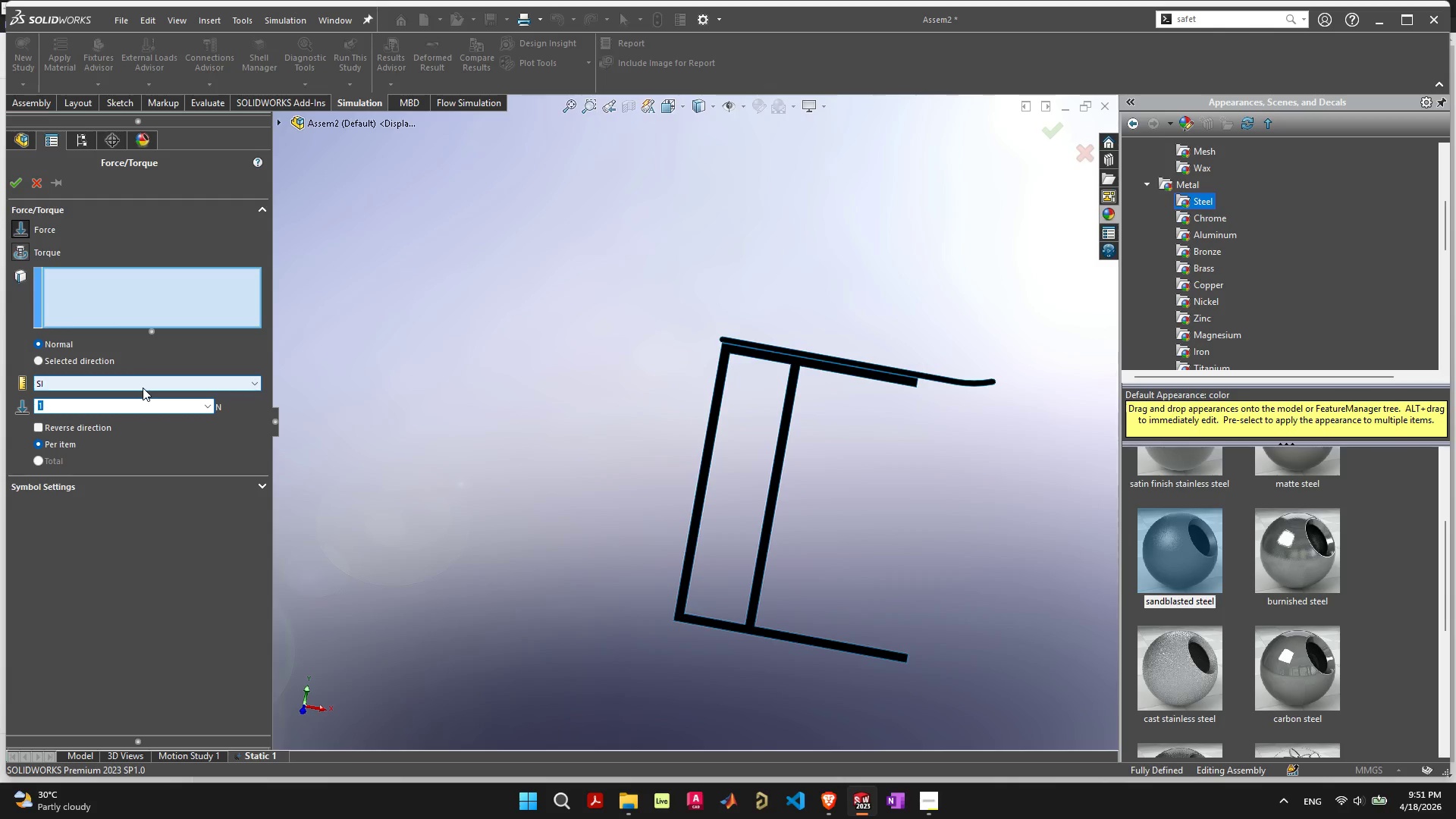 
left_click([143, 387])
 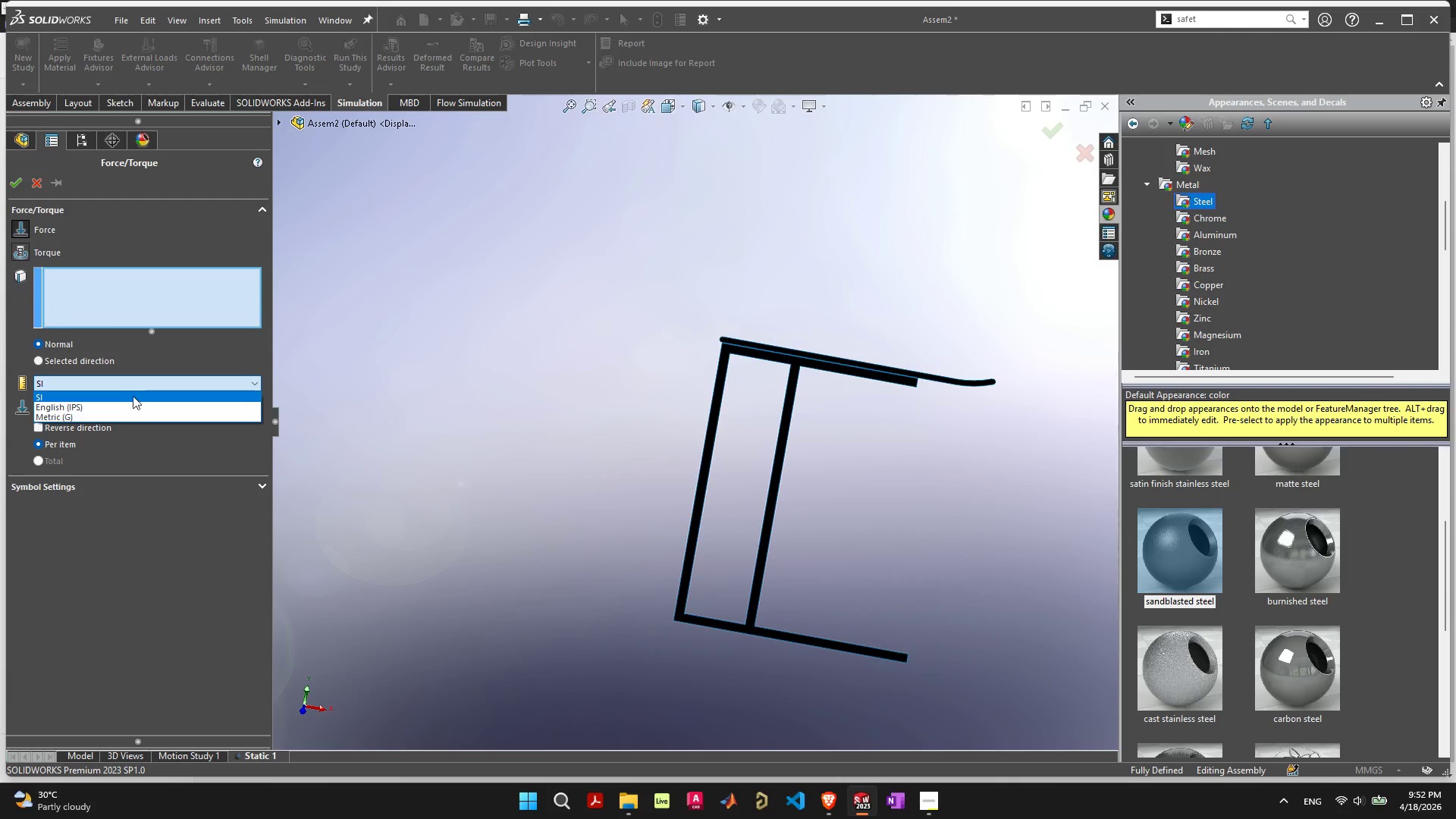 
left_click([124, 414])
 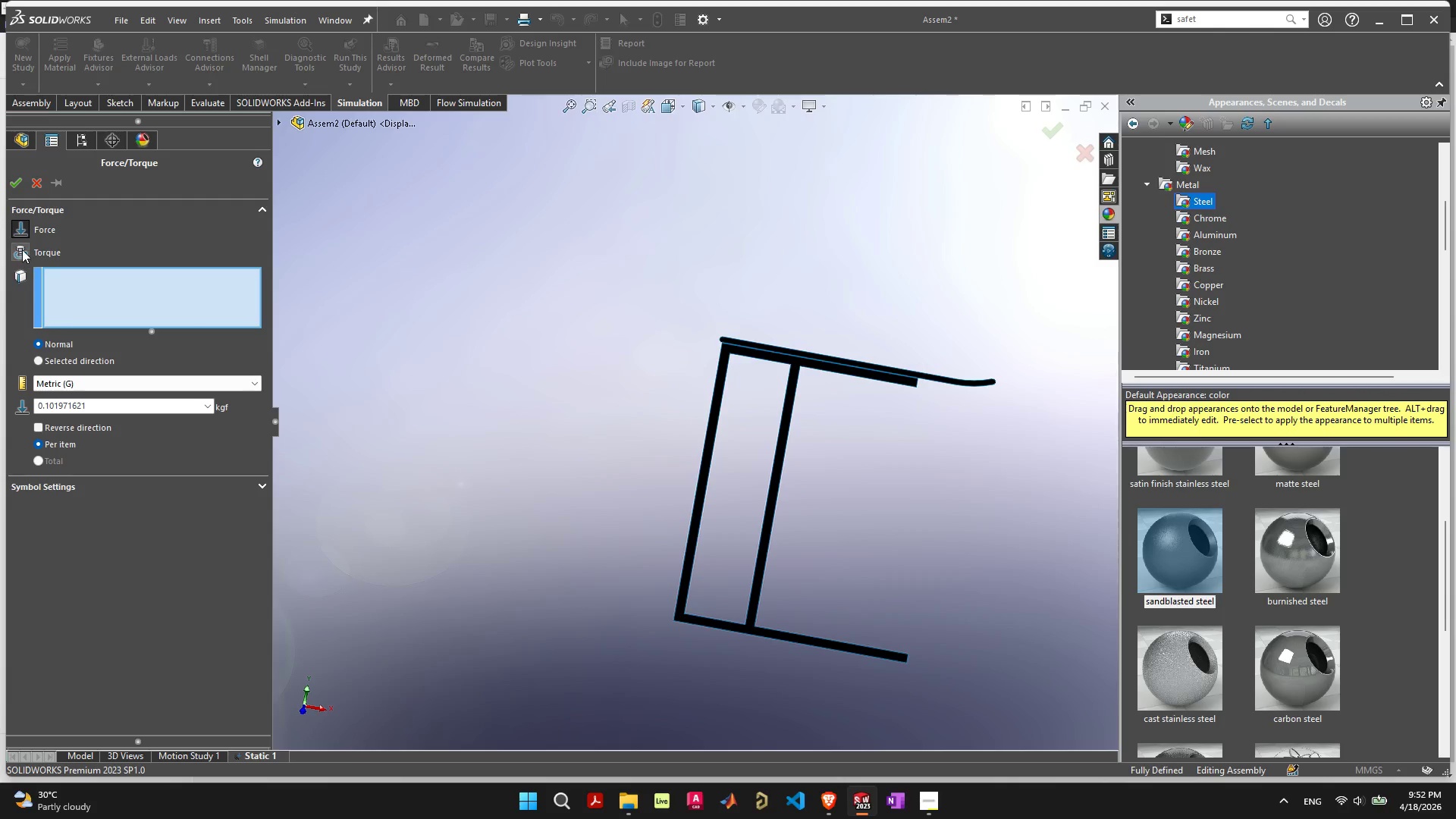 
left_click([22, 249])
 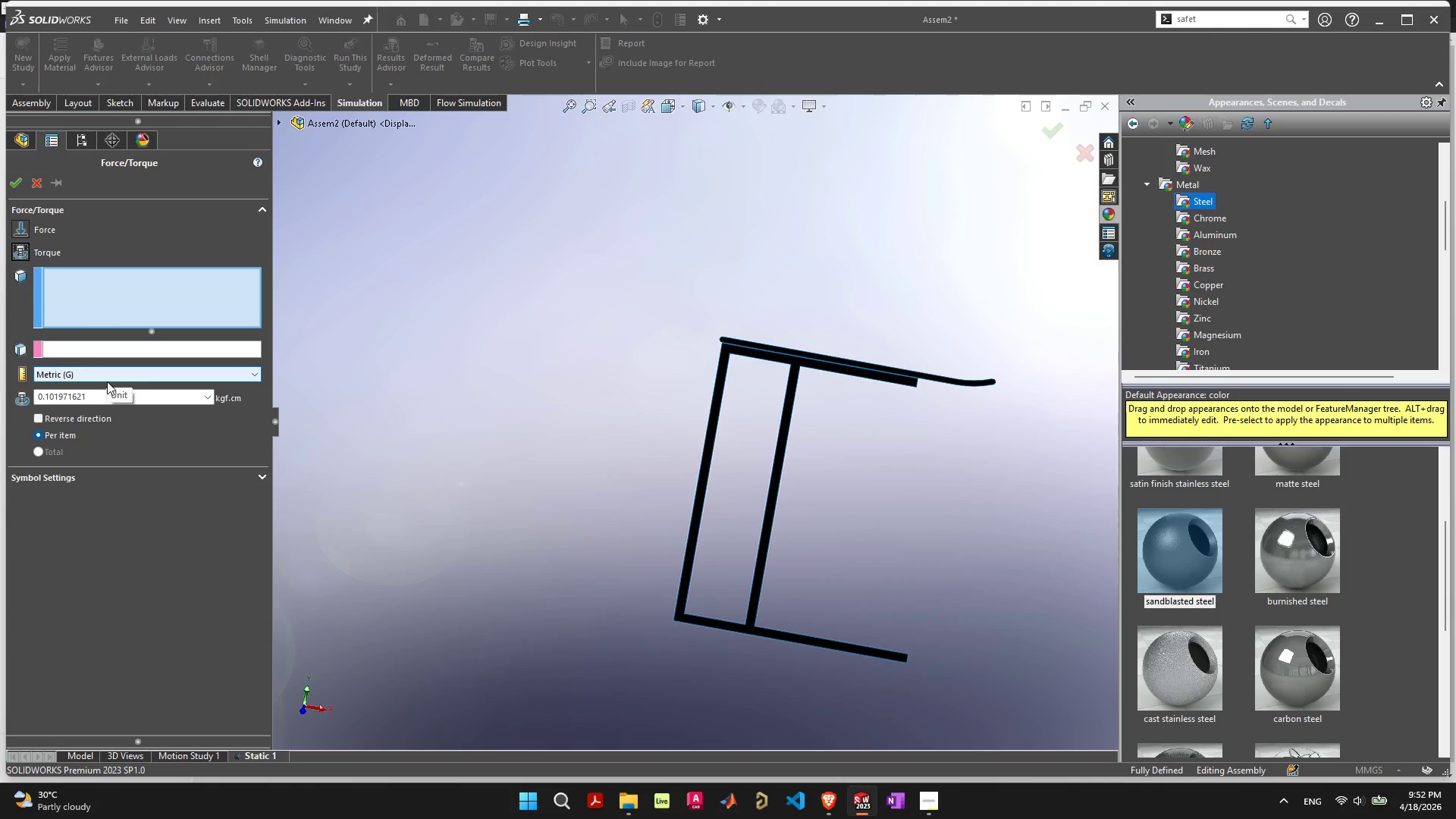 
wait(6.0)
 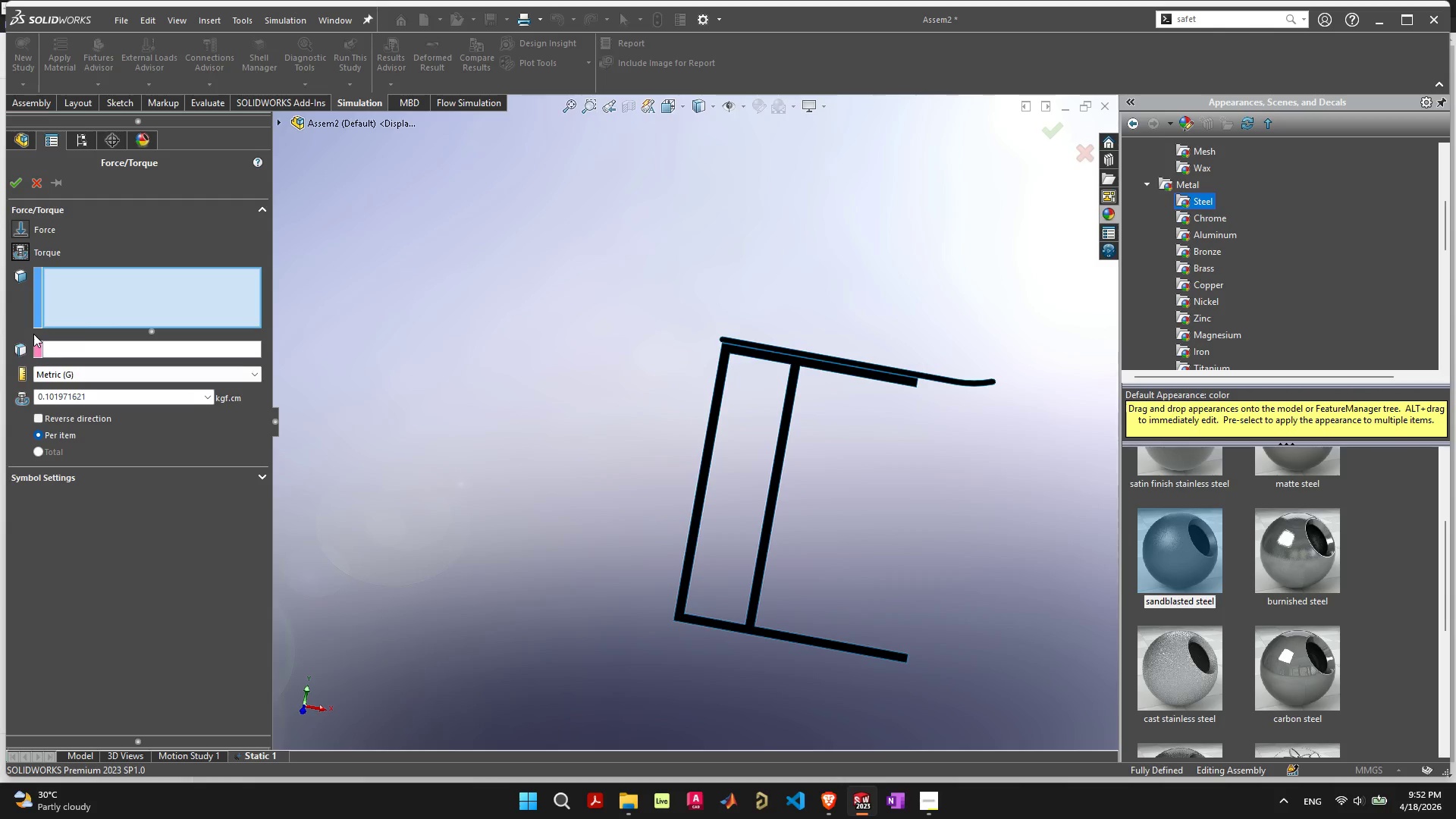 
left_click([108, 398])
 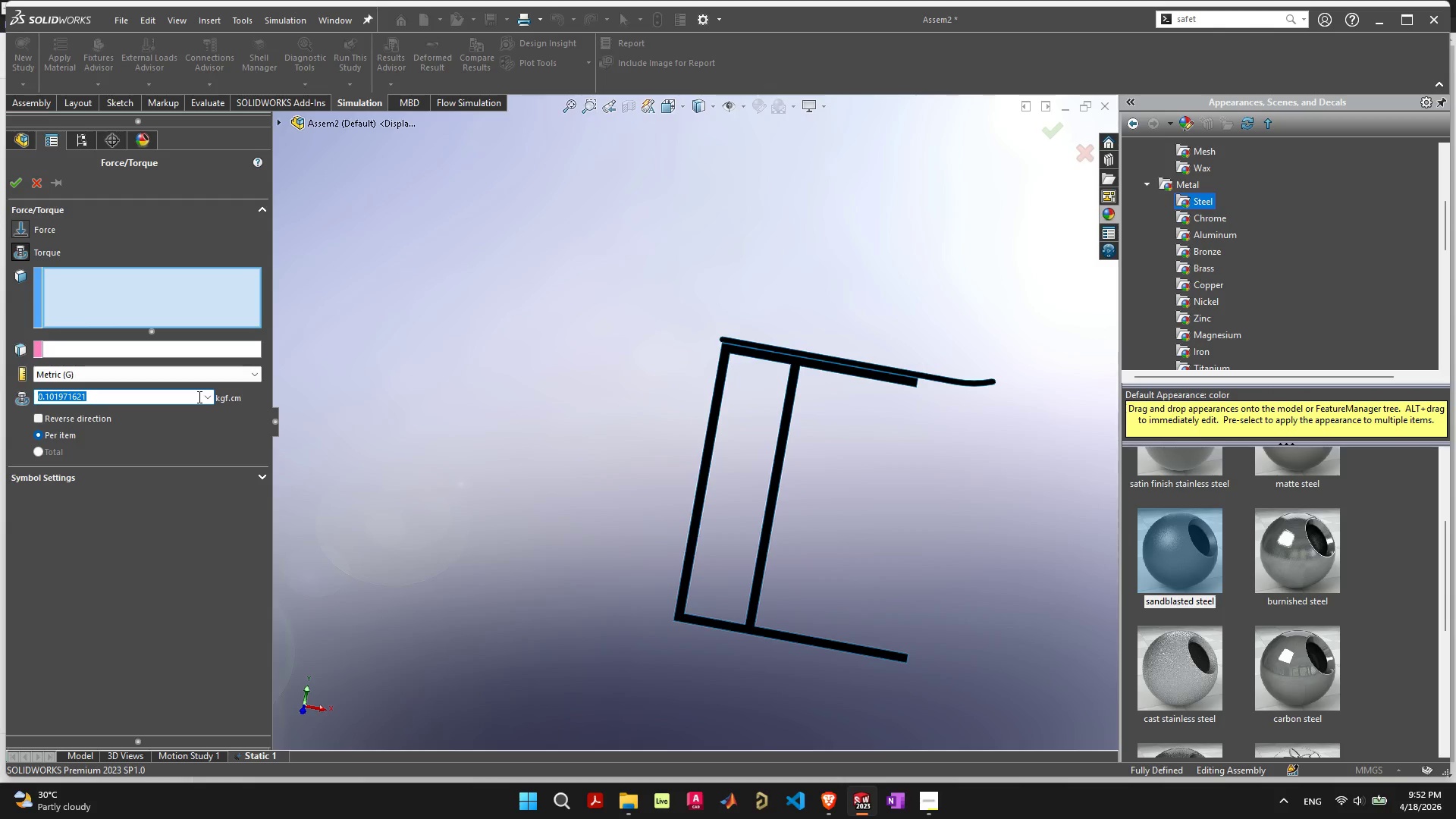 
left_click([207, 397])
 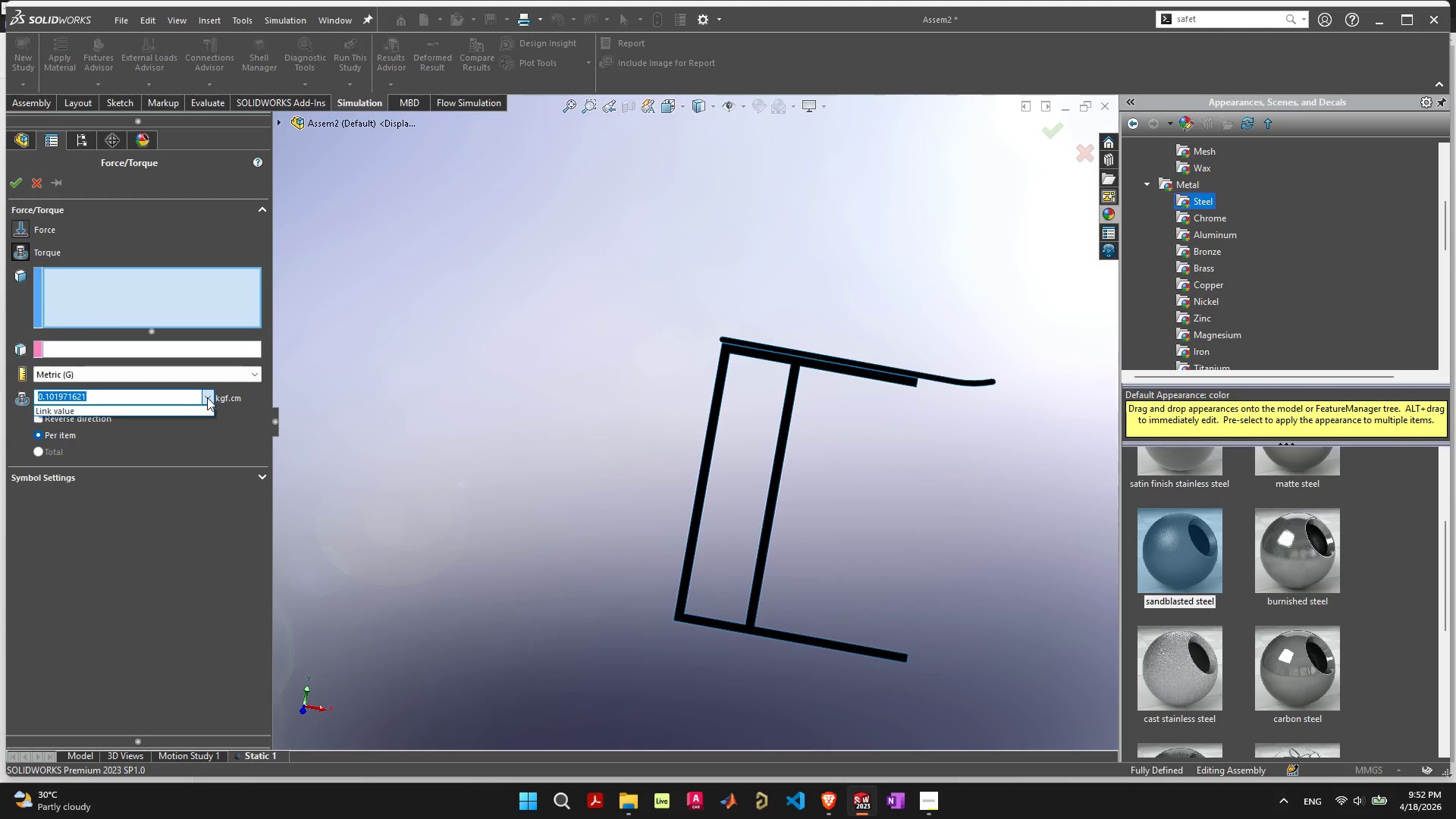 
left_click([207, 397])
 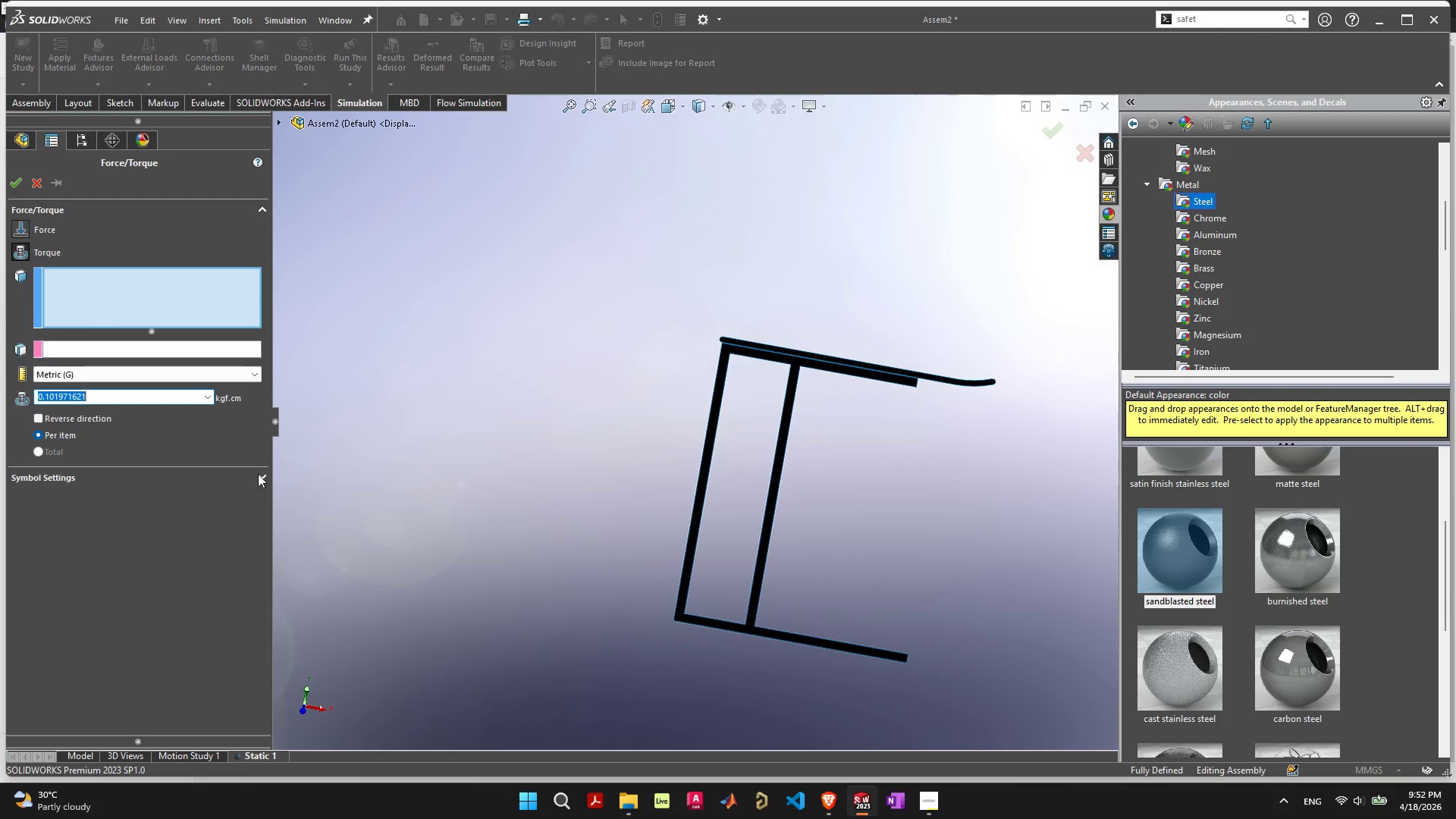 
left_click([259, 474])
 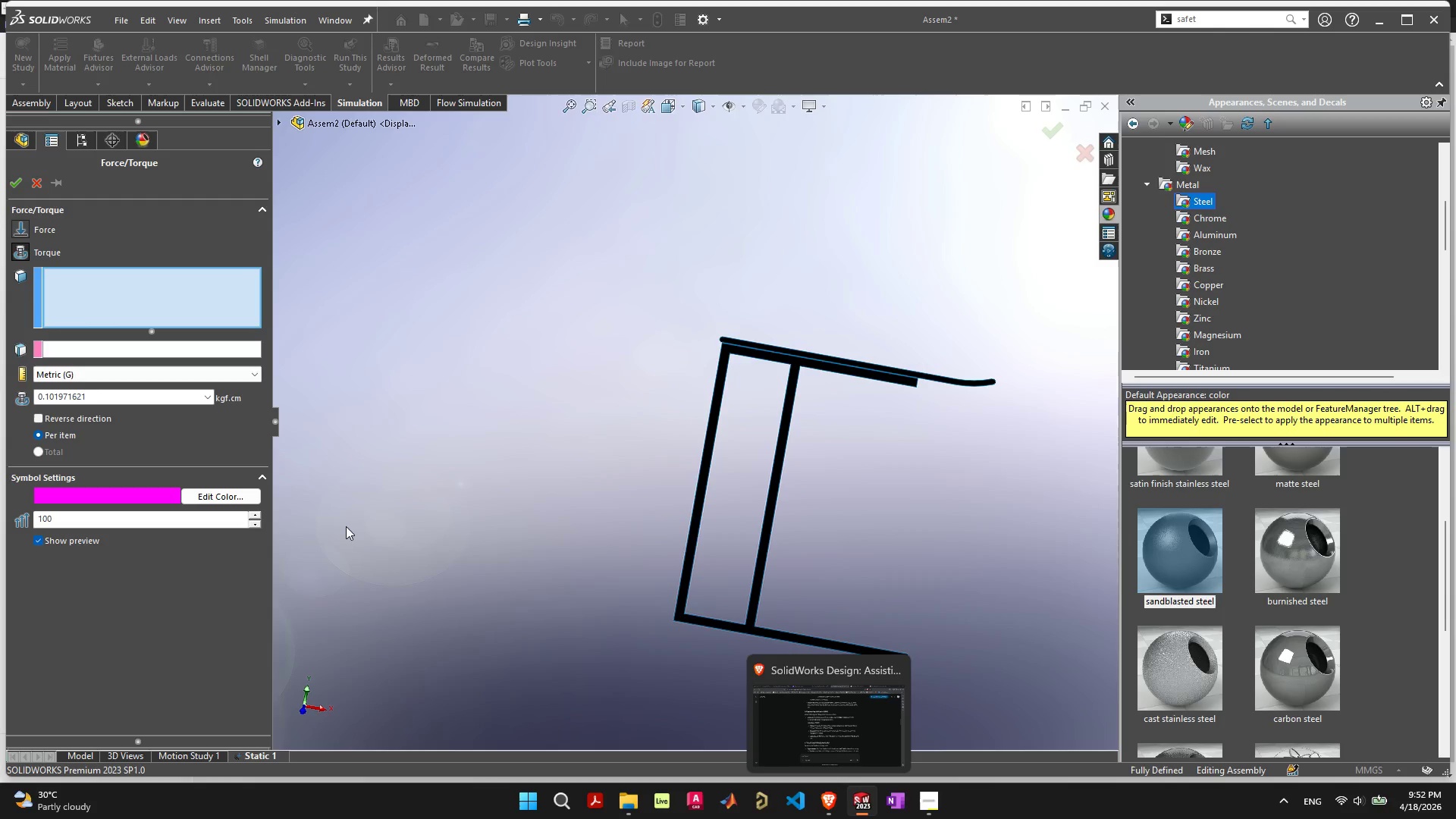 
wait(7.58)
 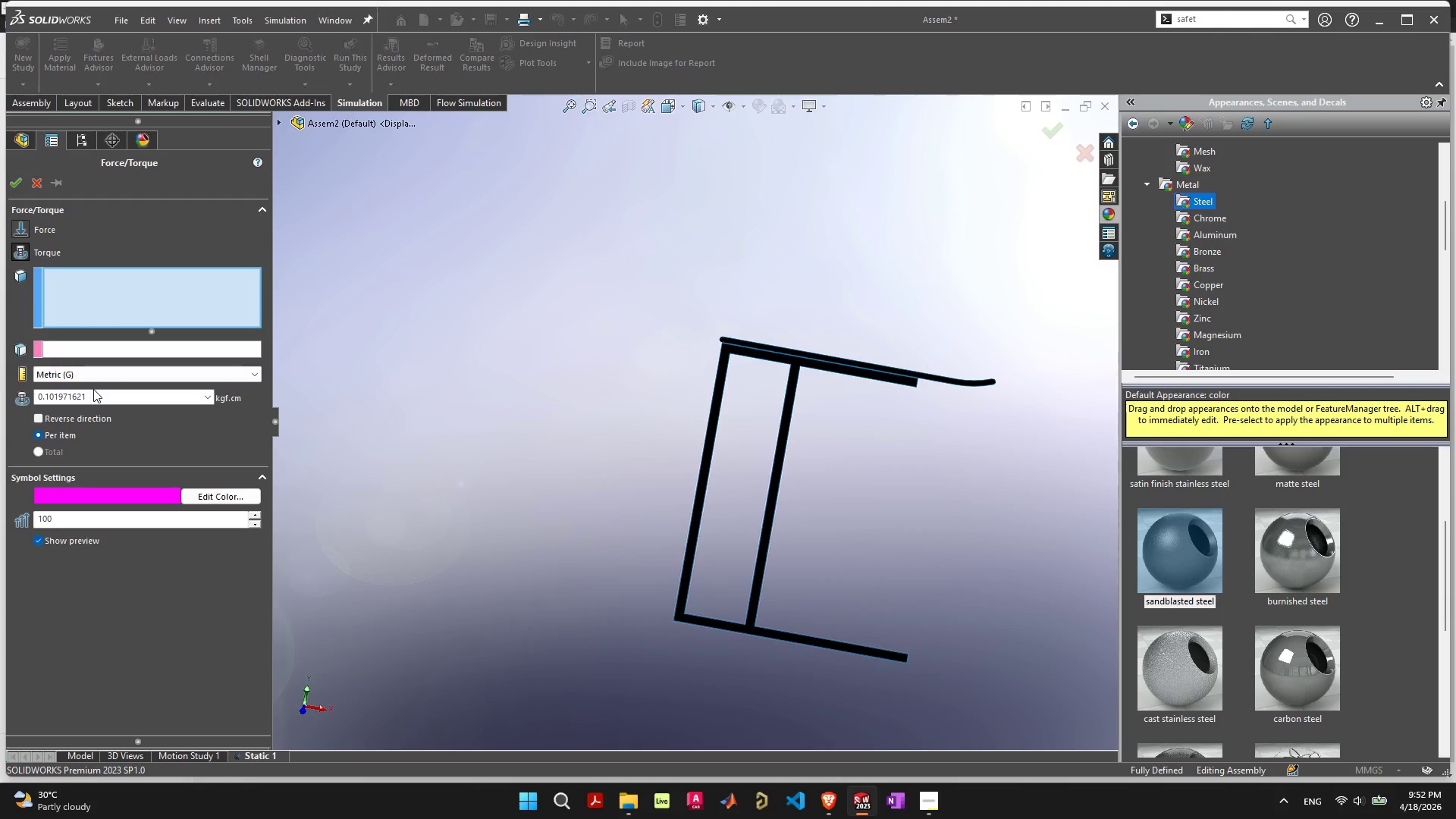 
left_click_drag(start_coordinate=[150, 396], to_coordinate=[0, 385])
 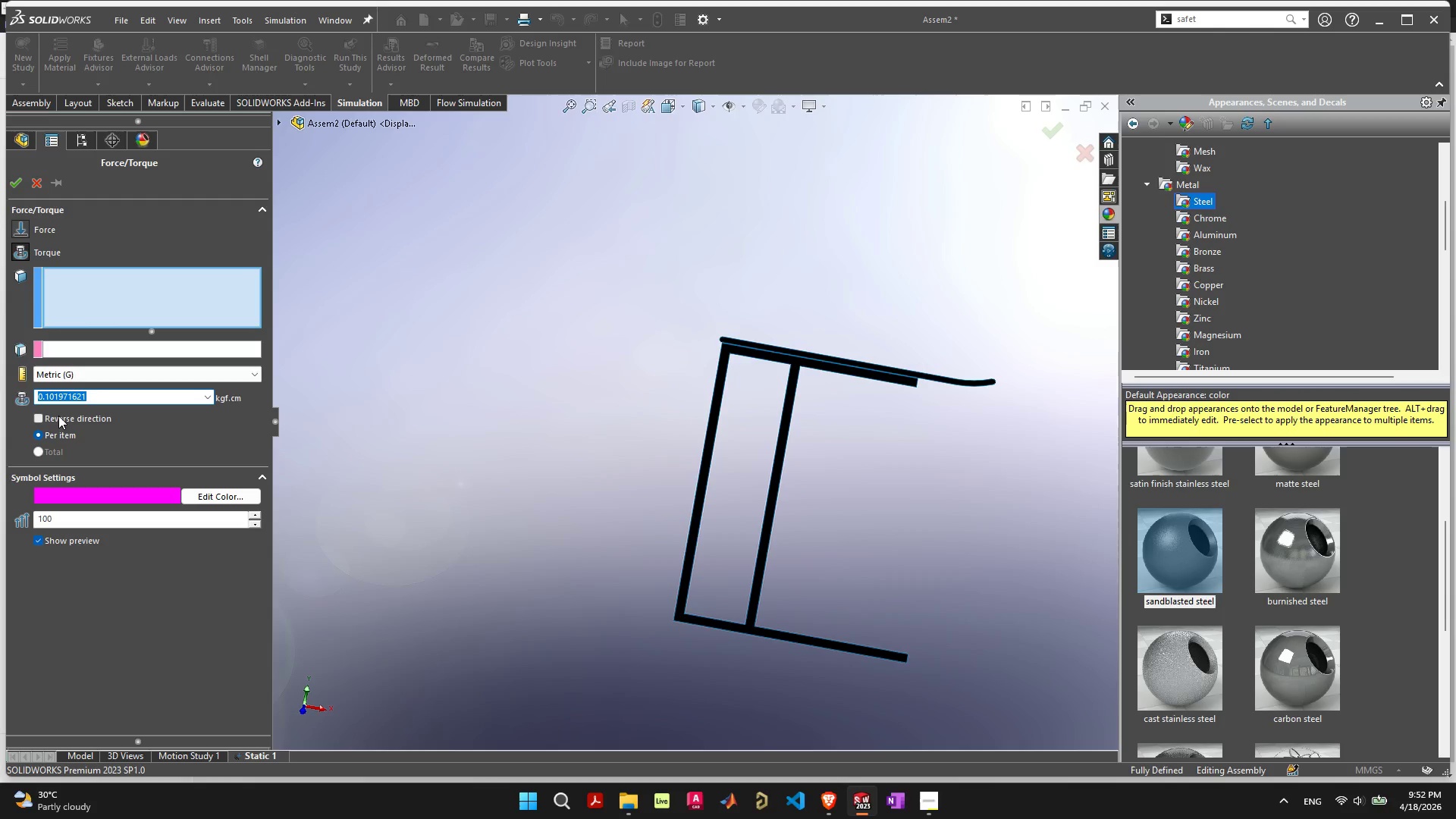 
type(200)
 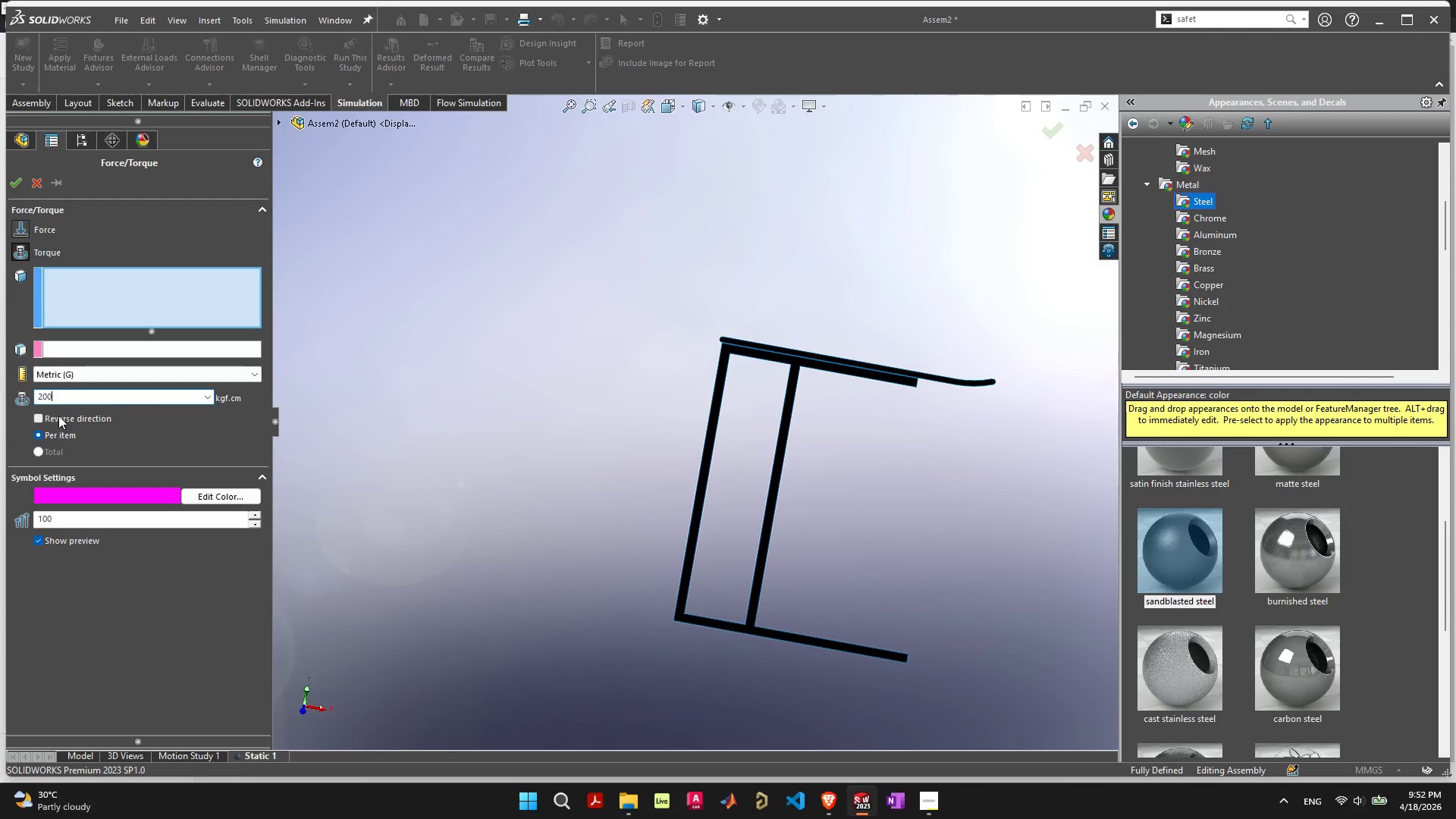 
key(Enter)
 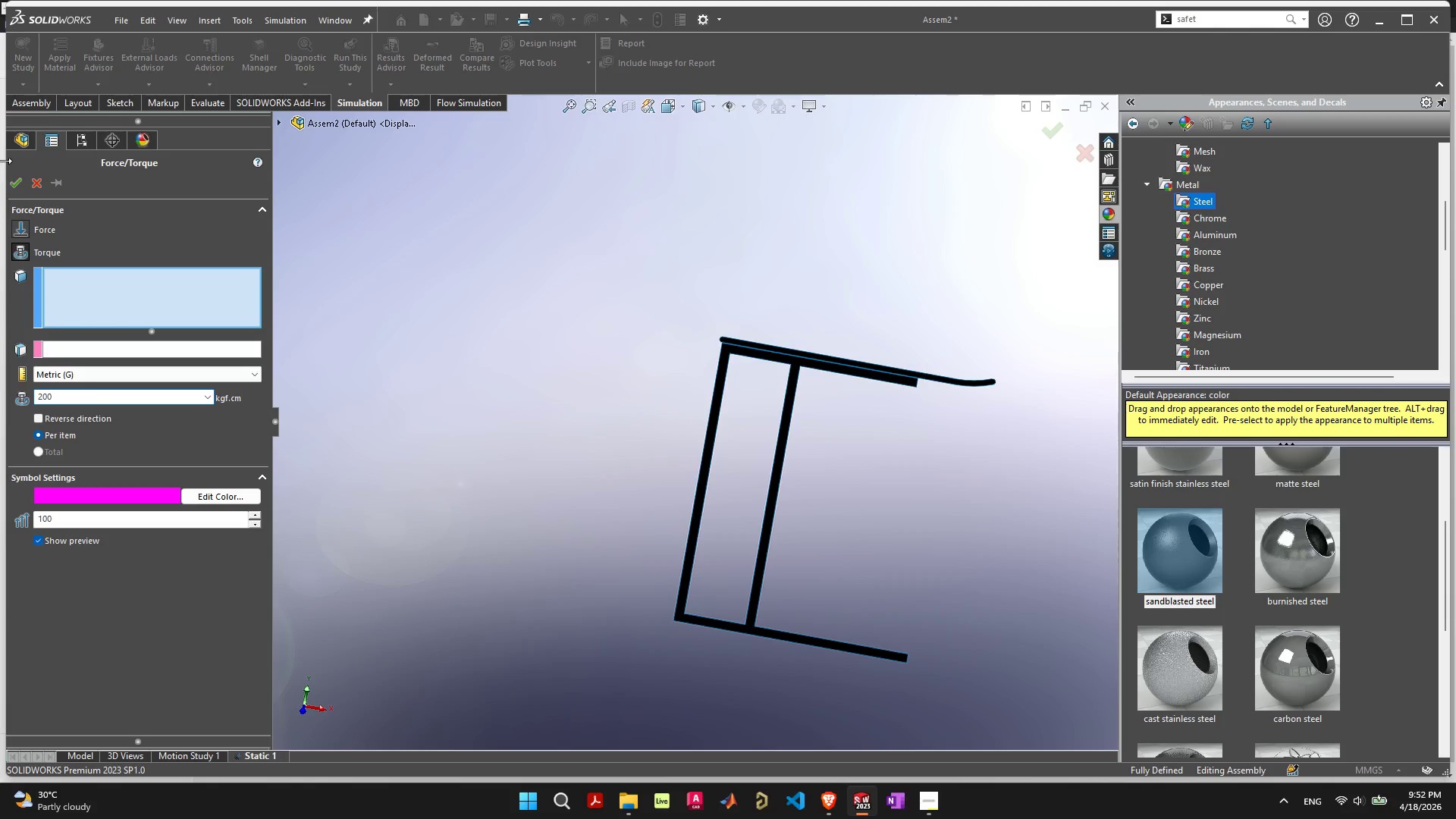 
left_click([12, 177])
 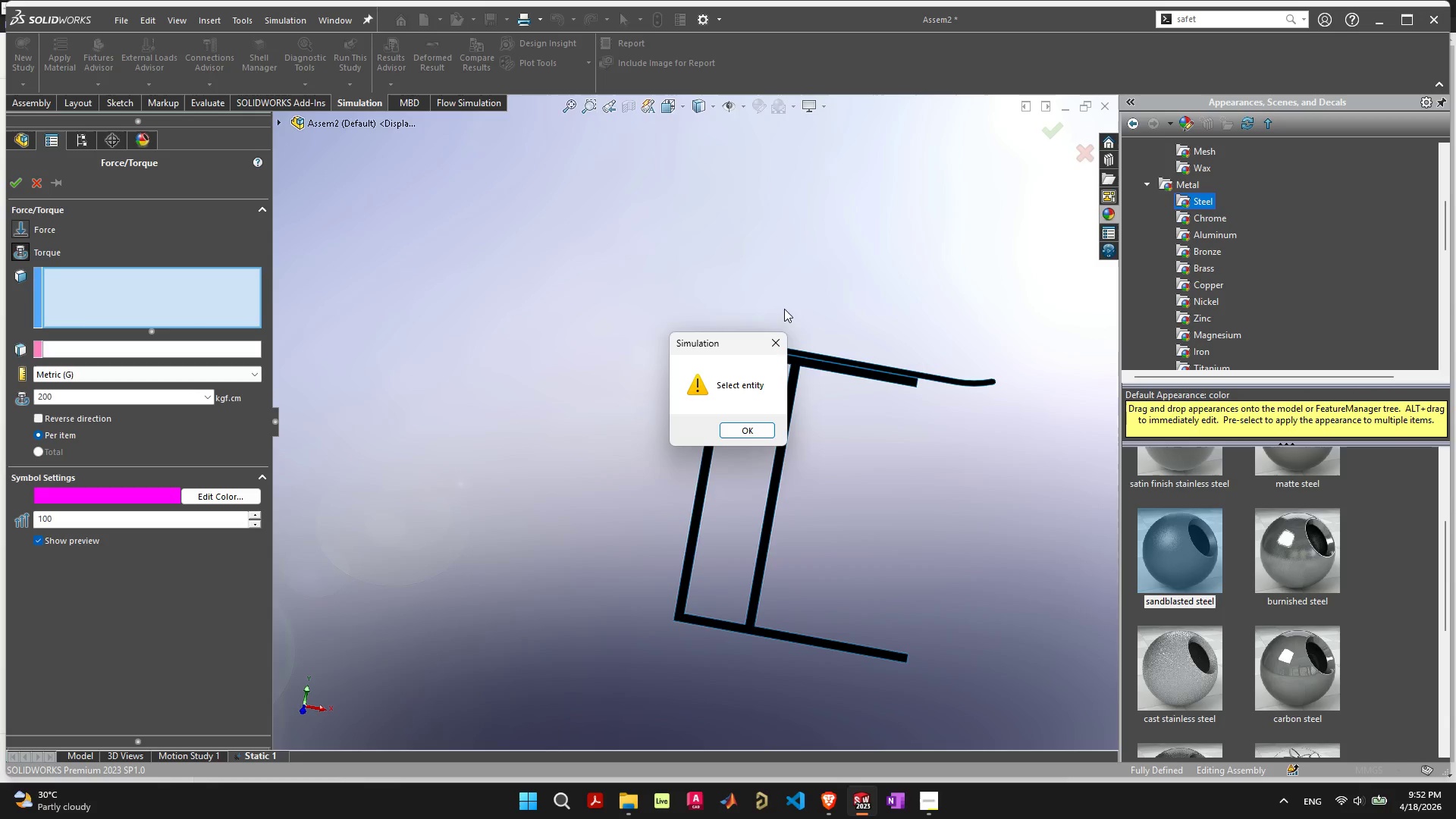 
key(Space)
 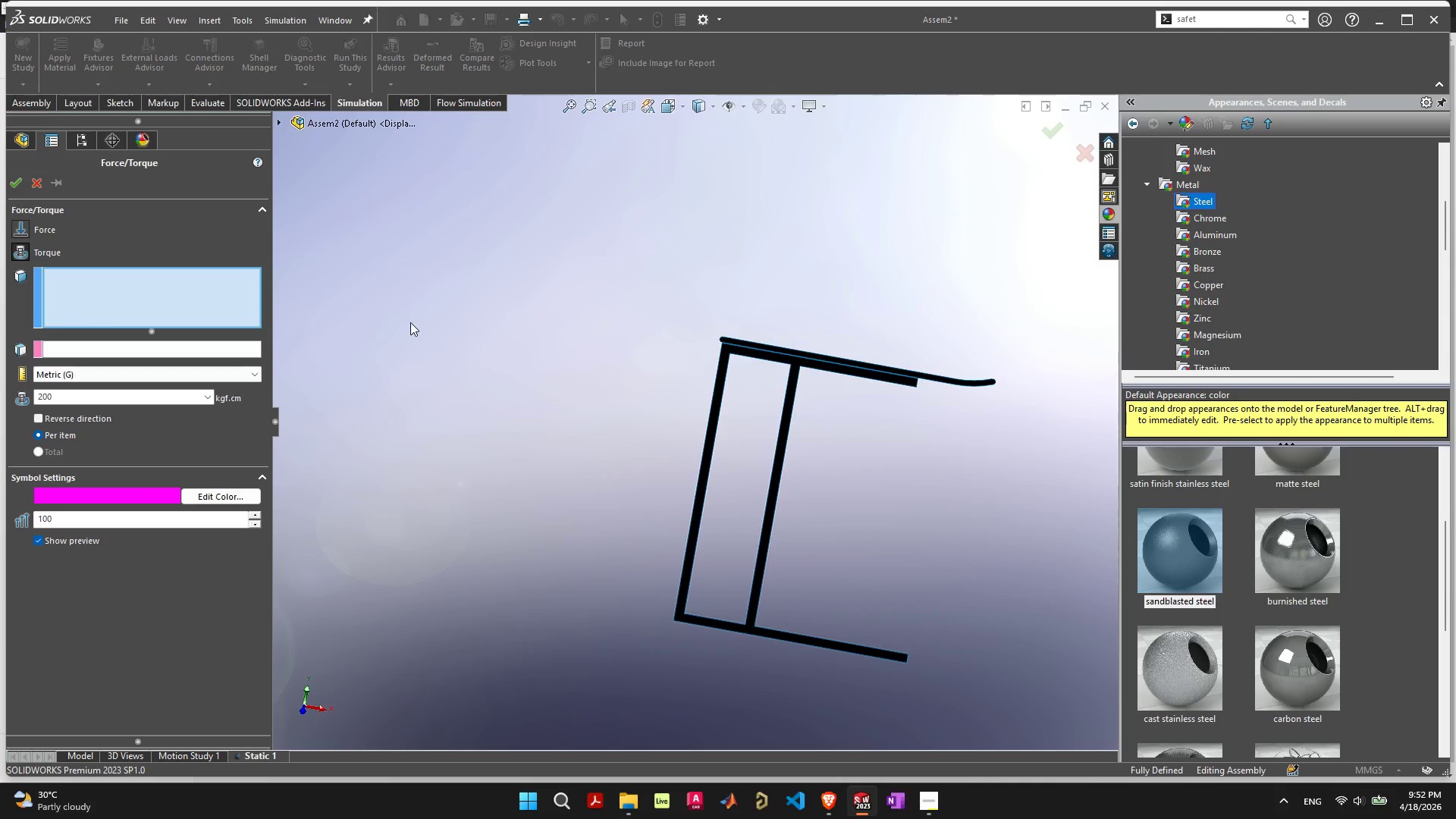 
mouse_move([920, 385])
 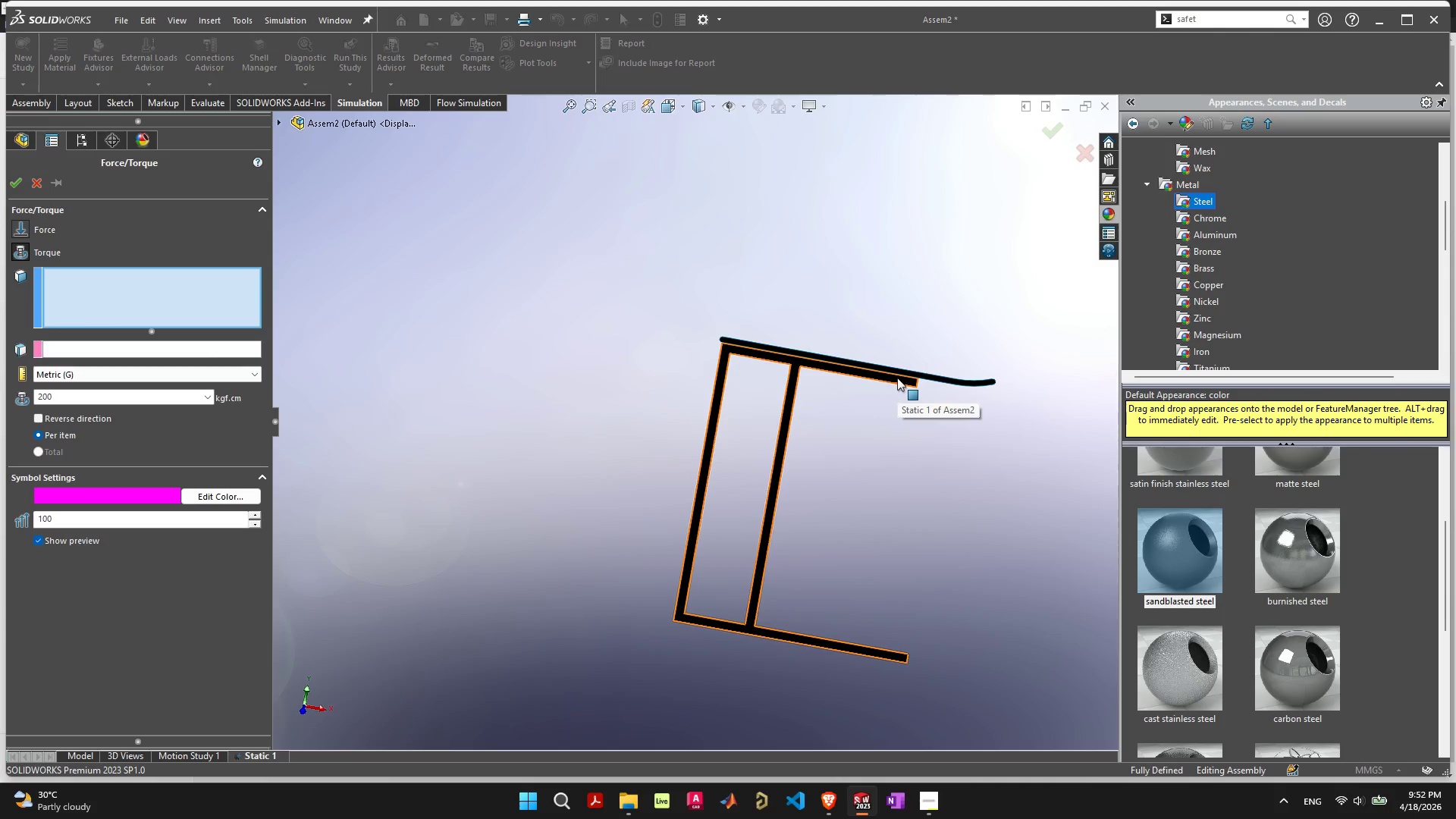 
left_click([897, 378])
 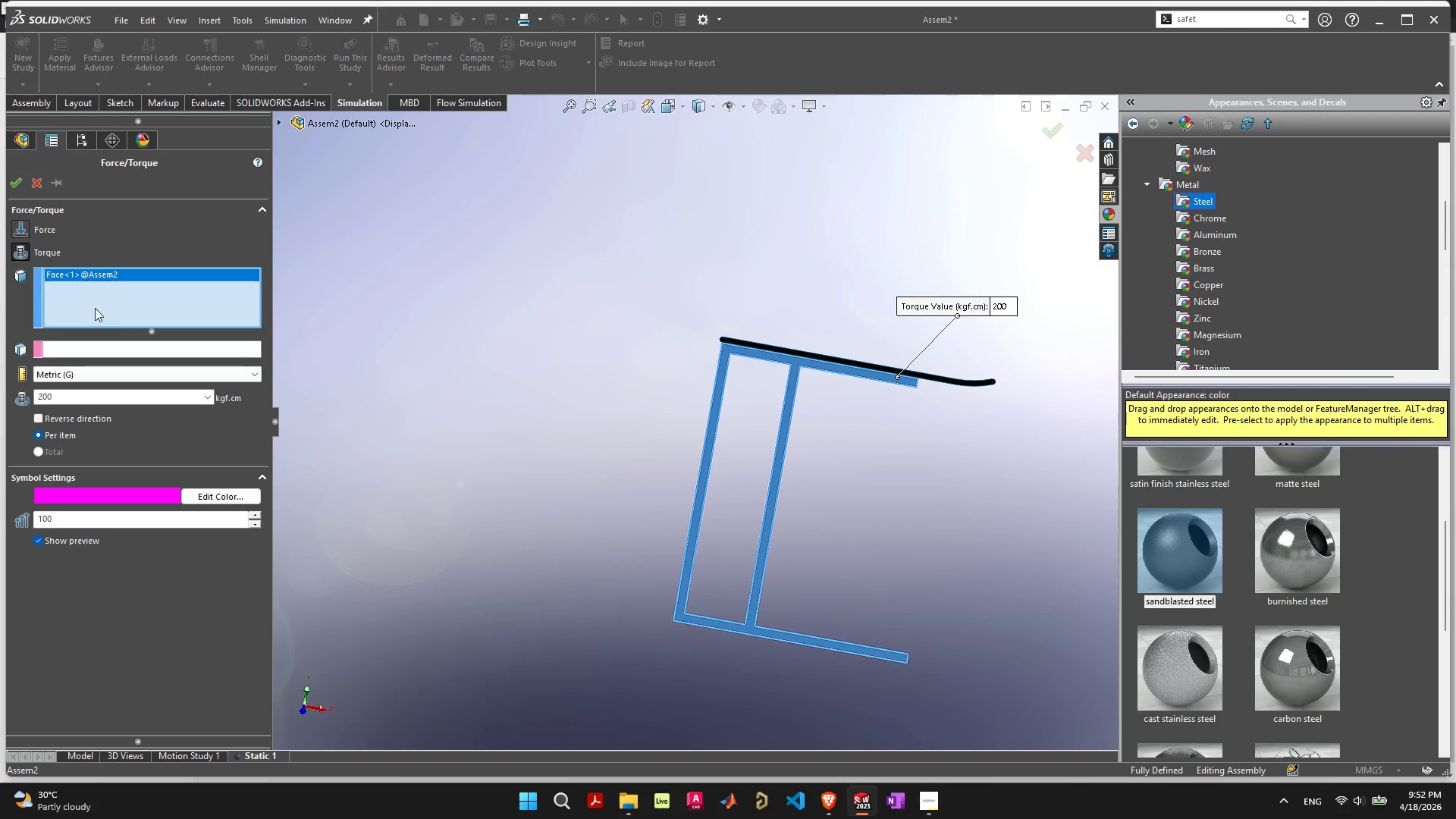 
left_click([19, 183])
 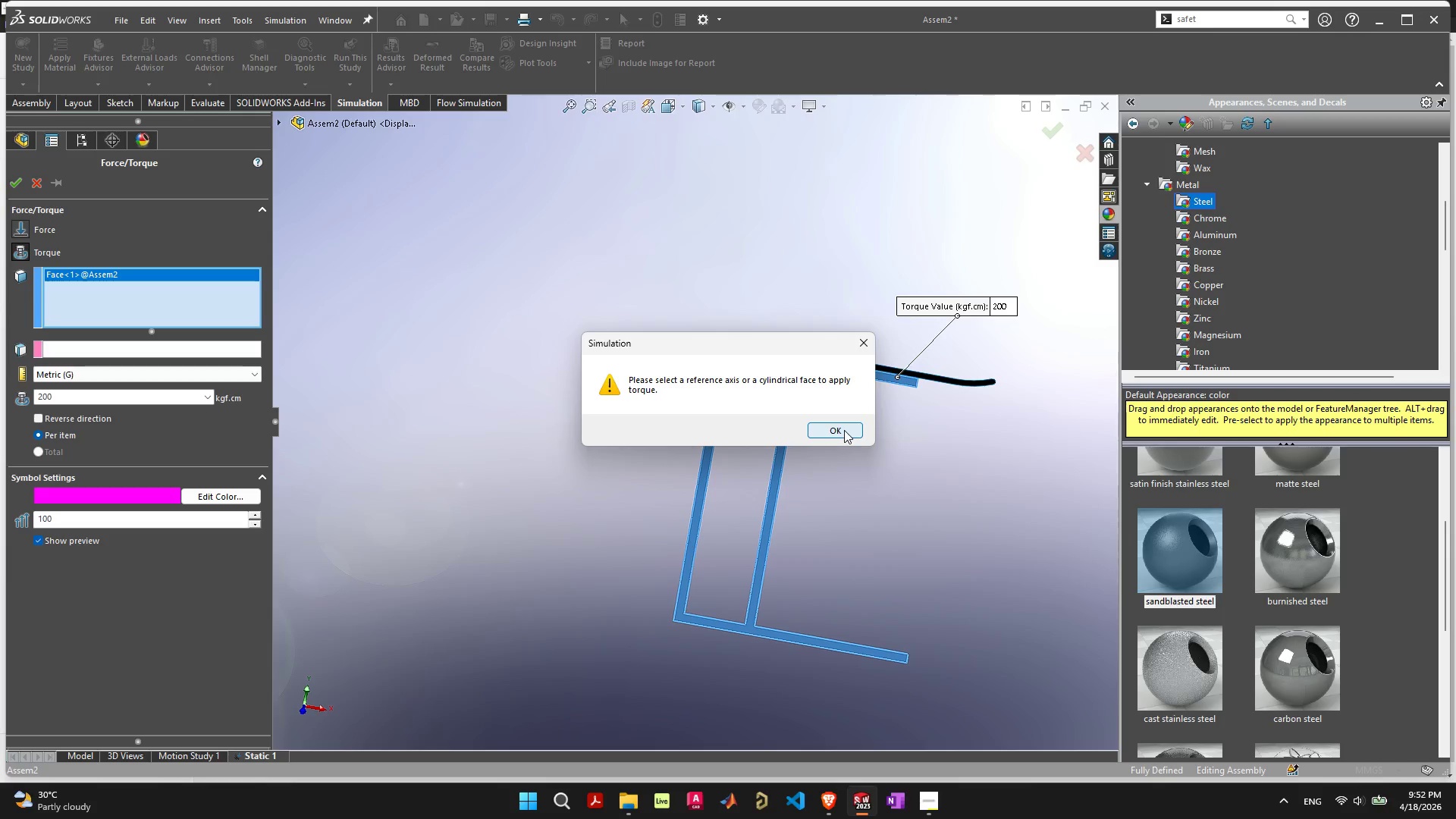 
wait(5.56)
 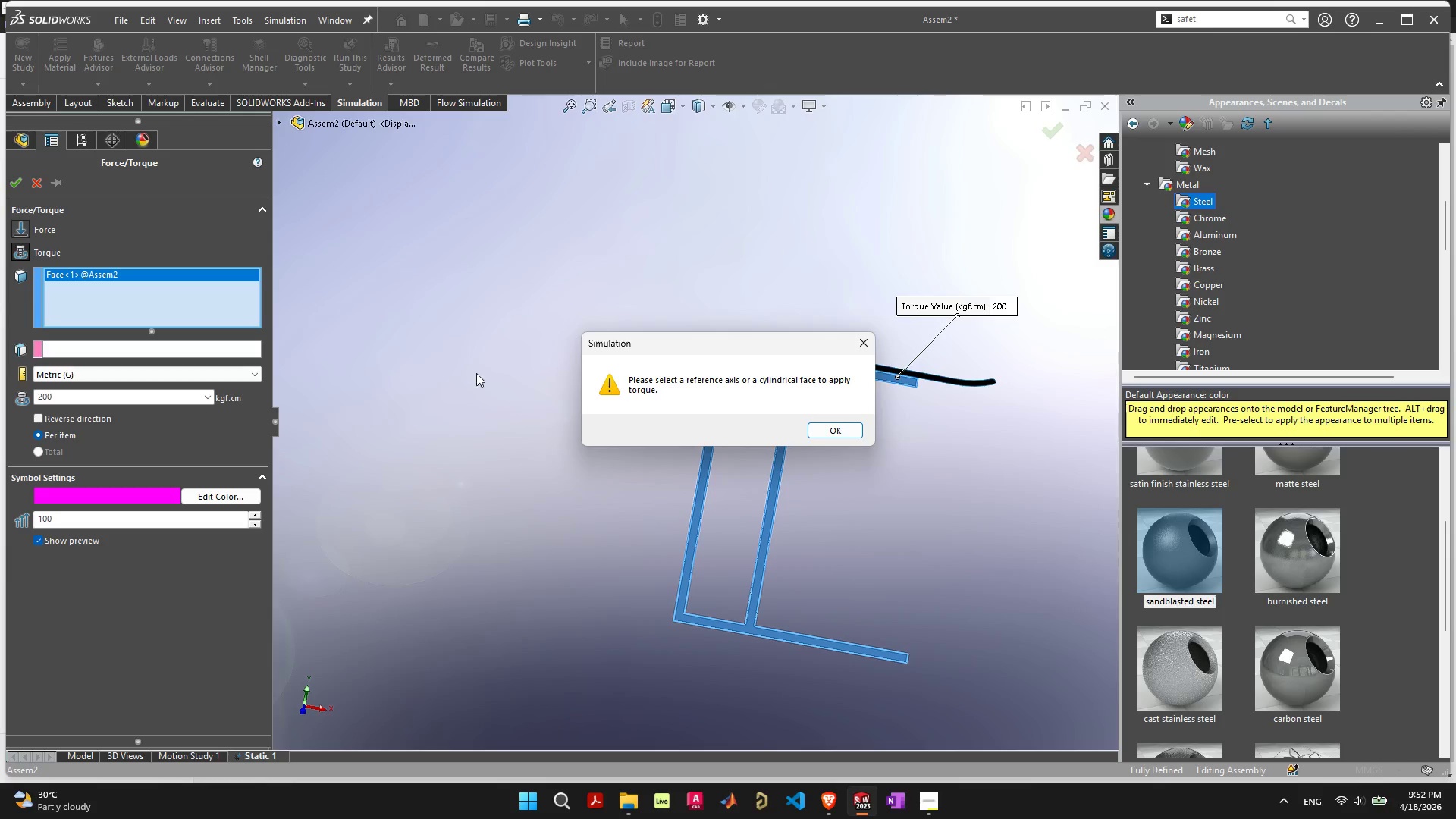 
left_click([844, 430])
 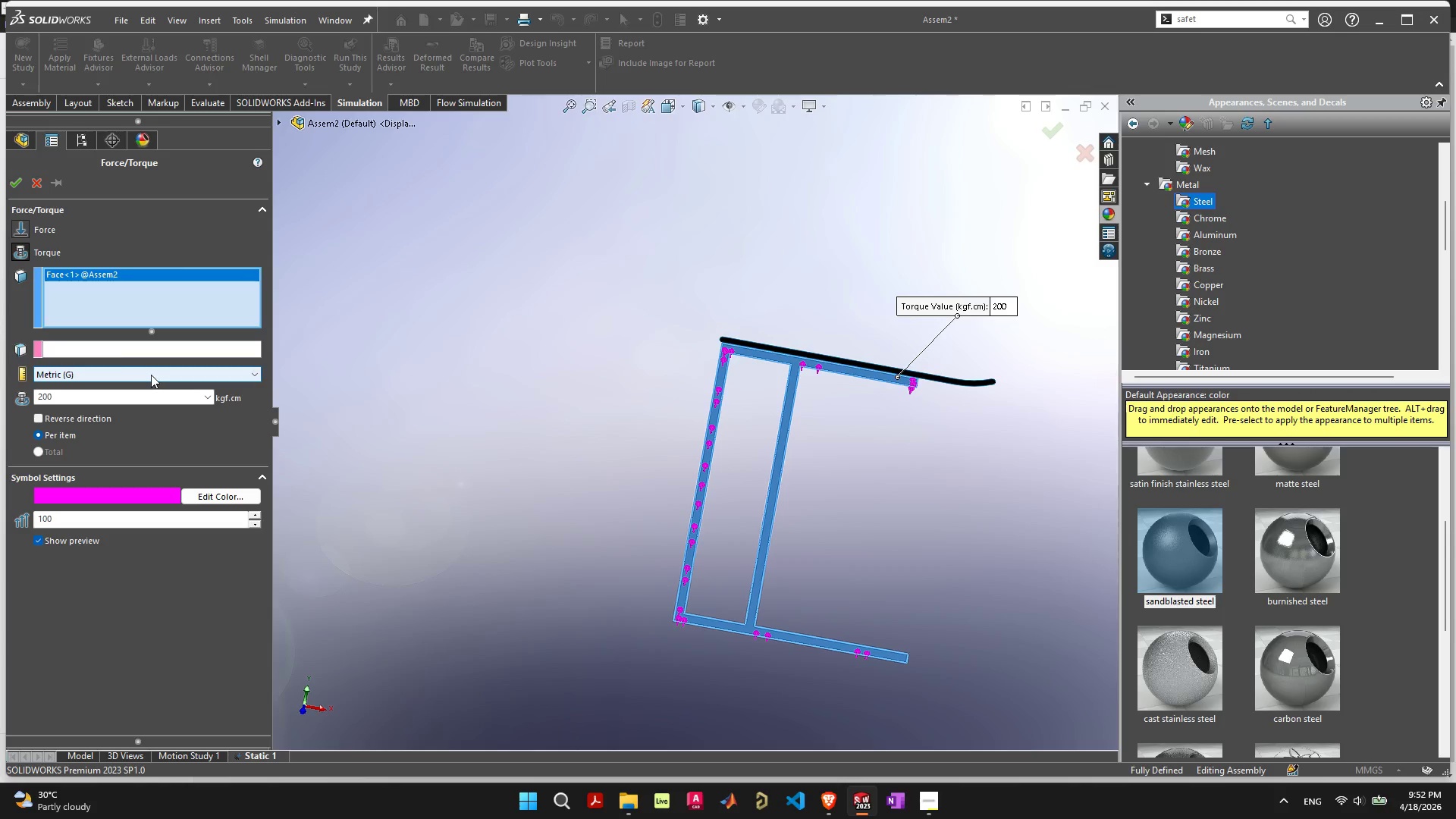 
left_click([105, 349])
 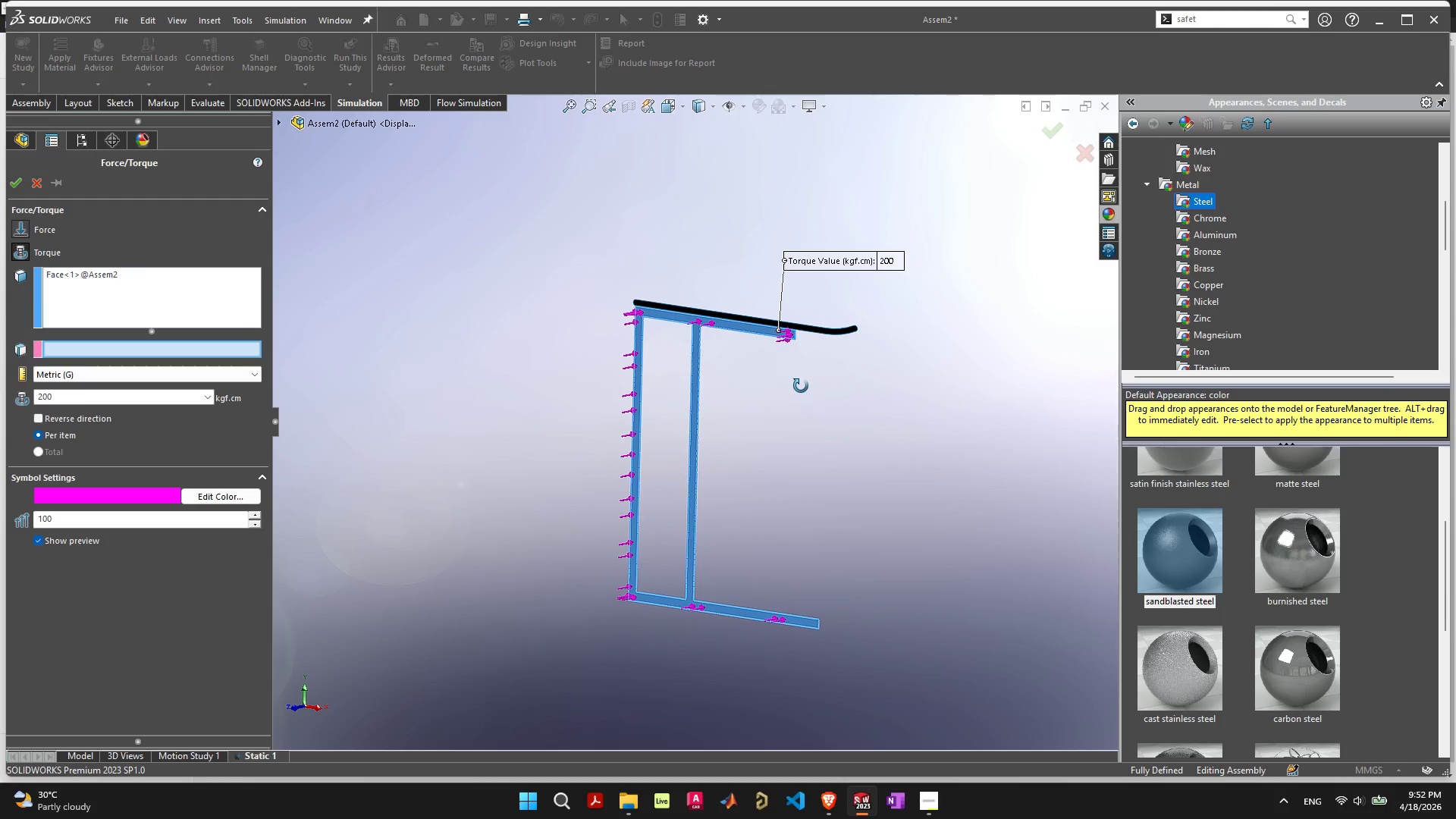 
wait(6.41)
 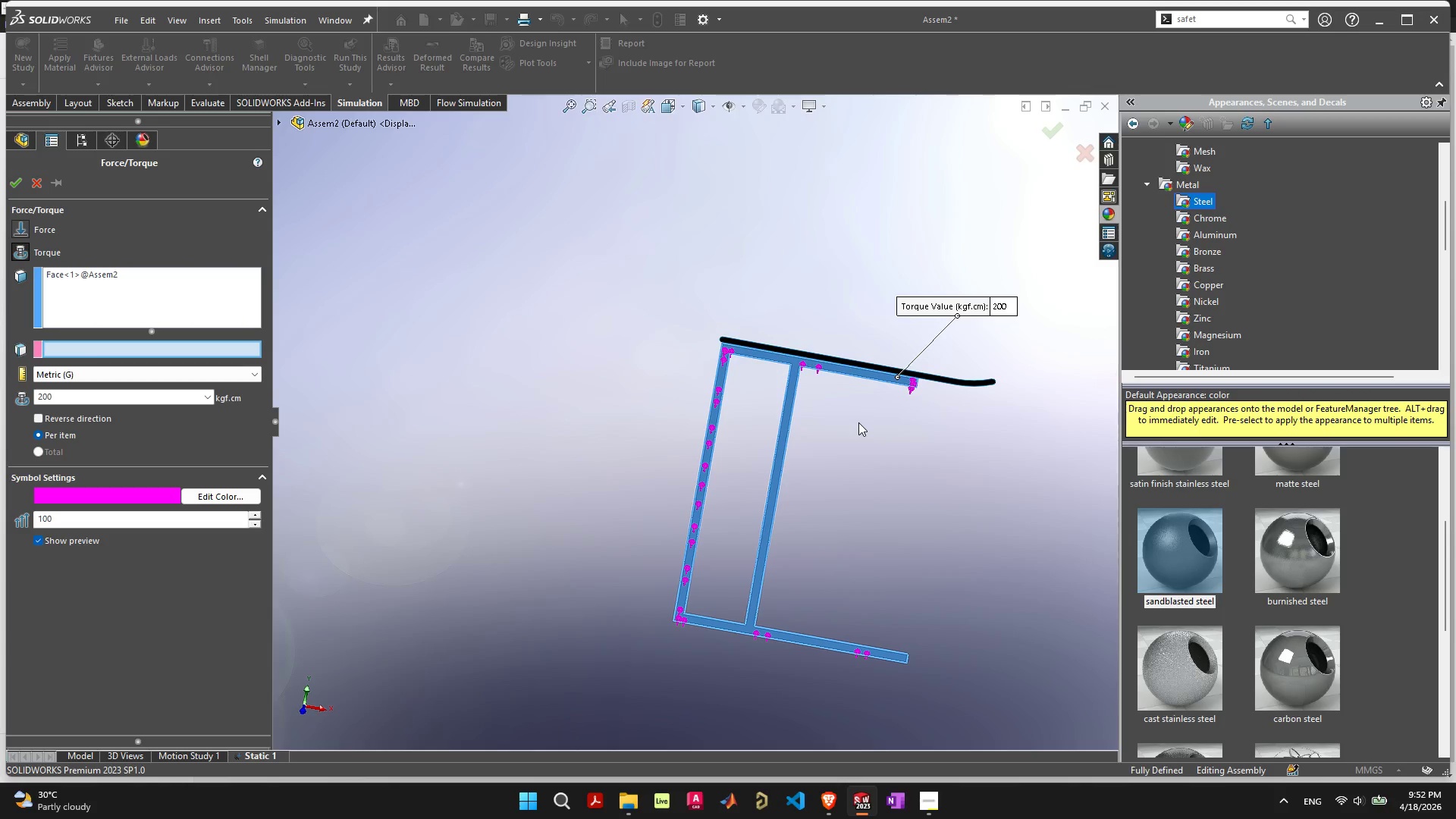 
left_click([701, 333])
 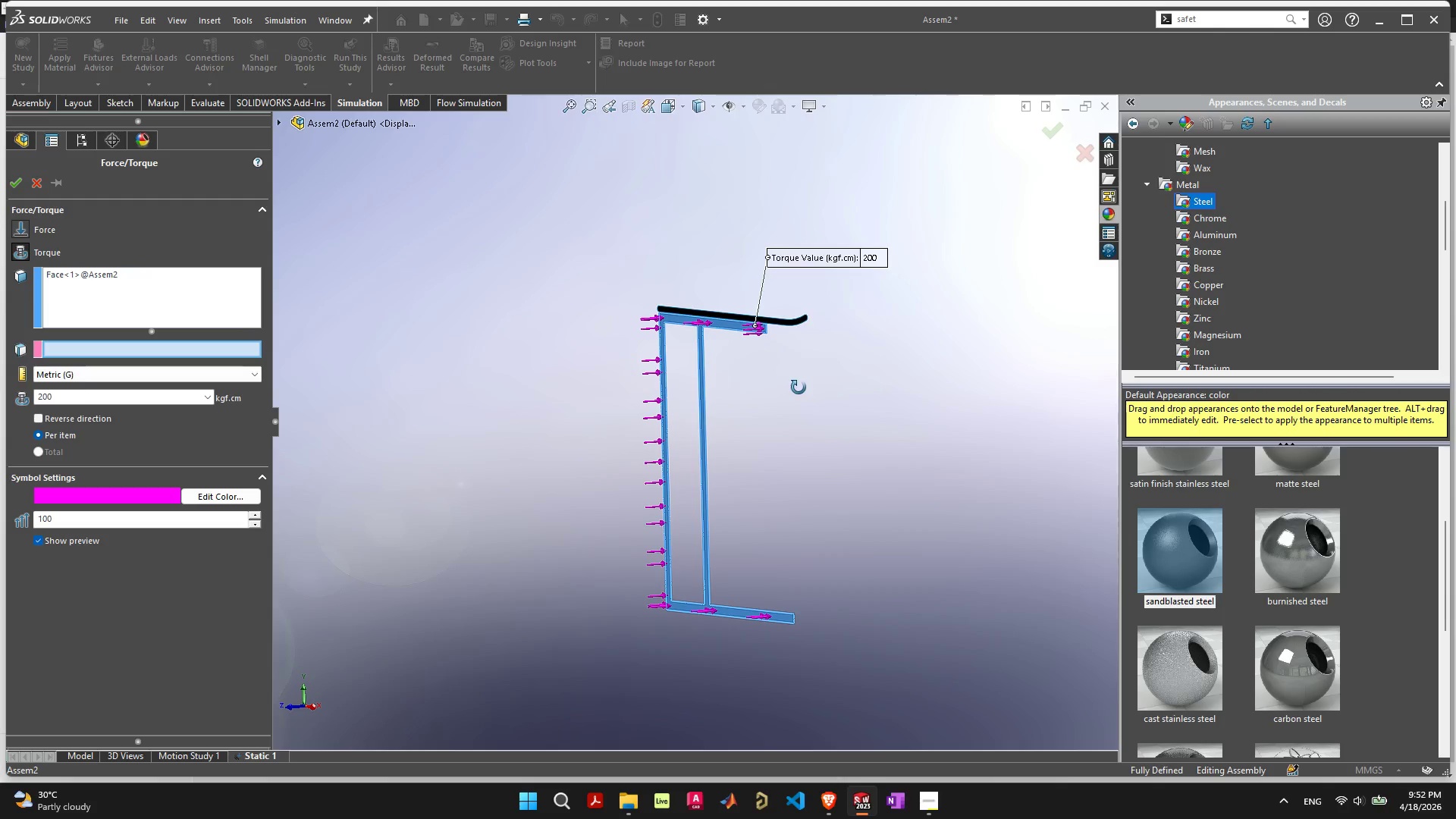 
wait(5.05)
 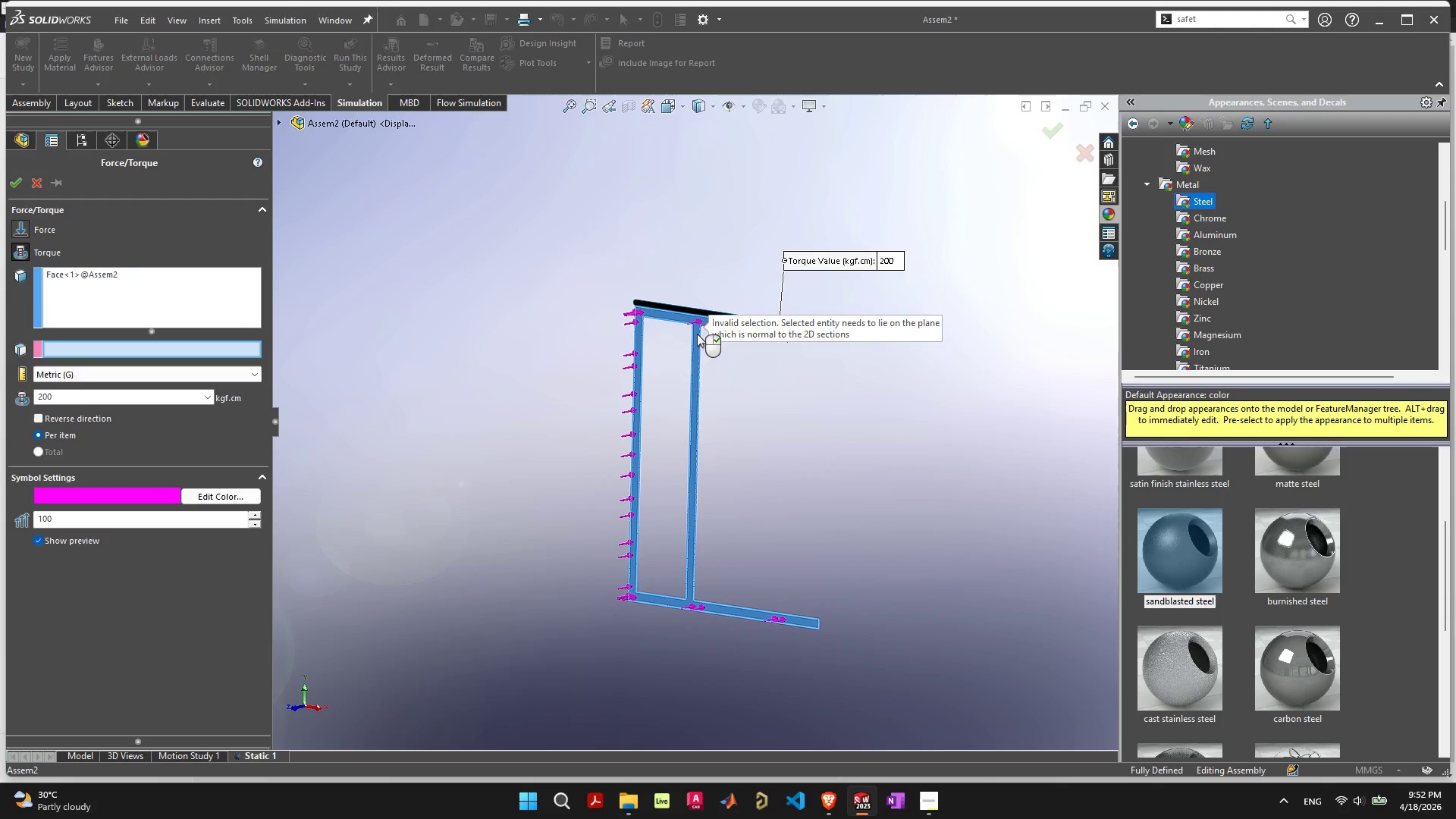 
left_click([794, 325])
 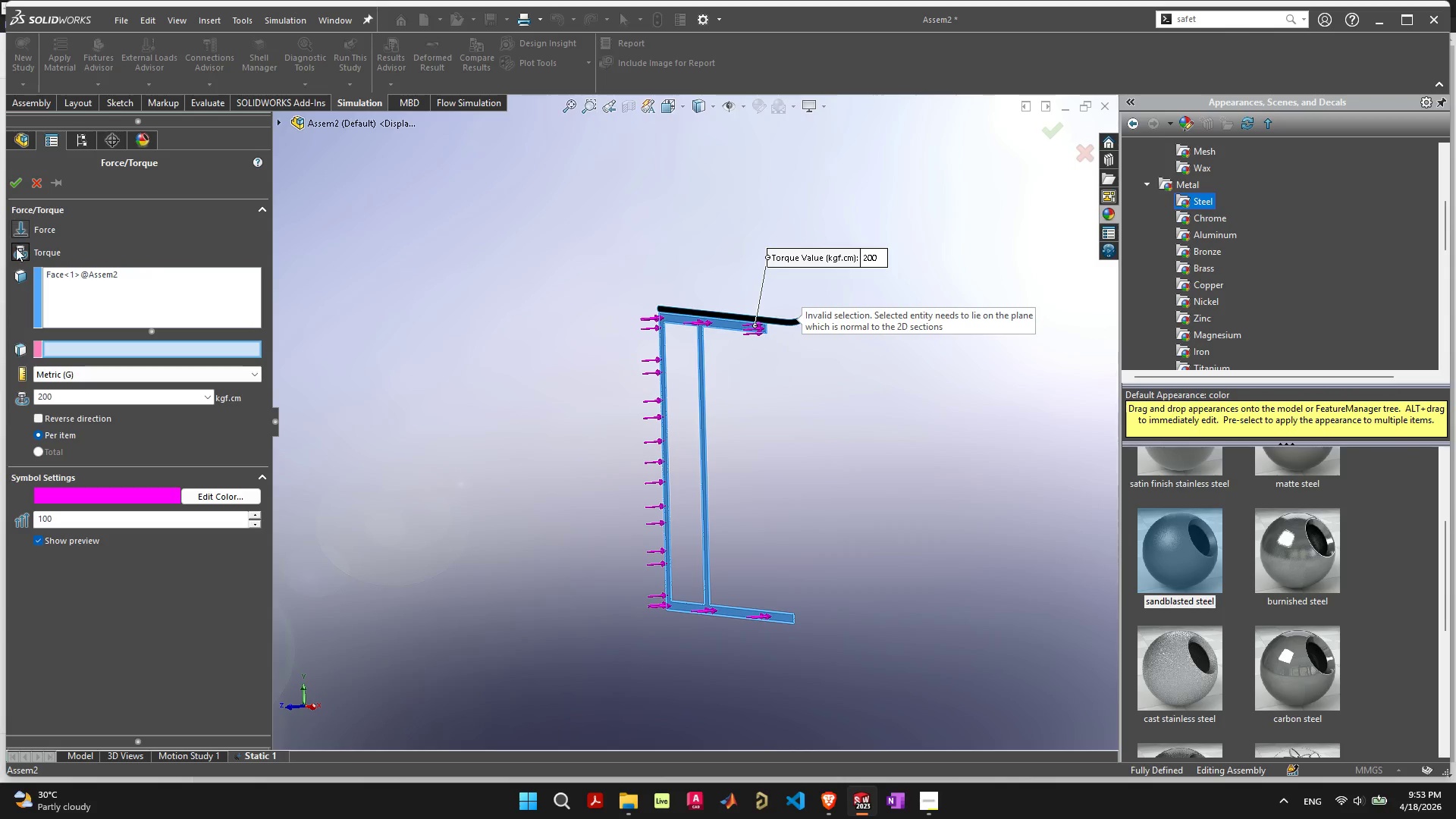 
left_click([17, 226])
 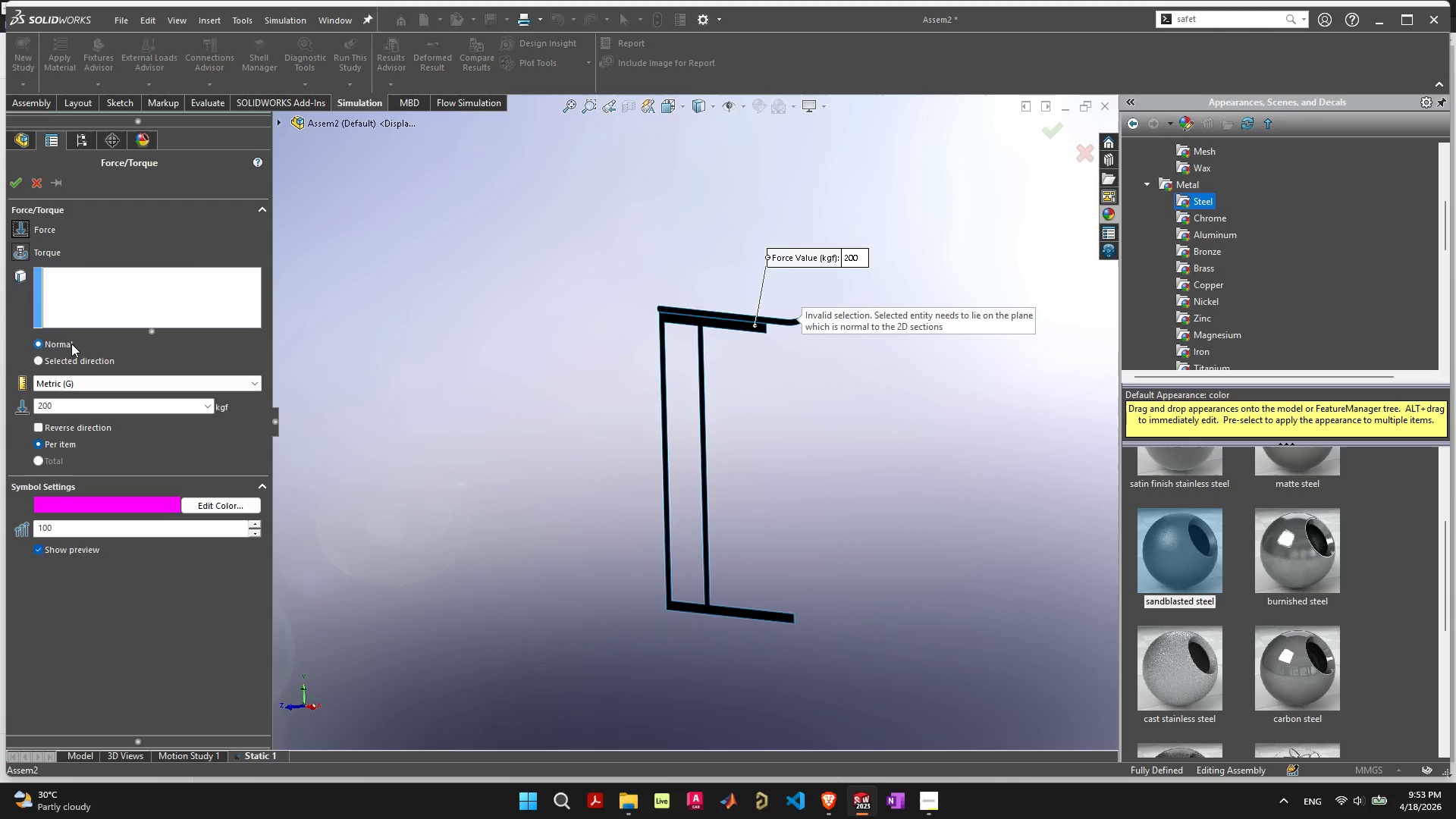 
left_click([102, 380])
 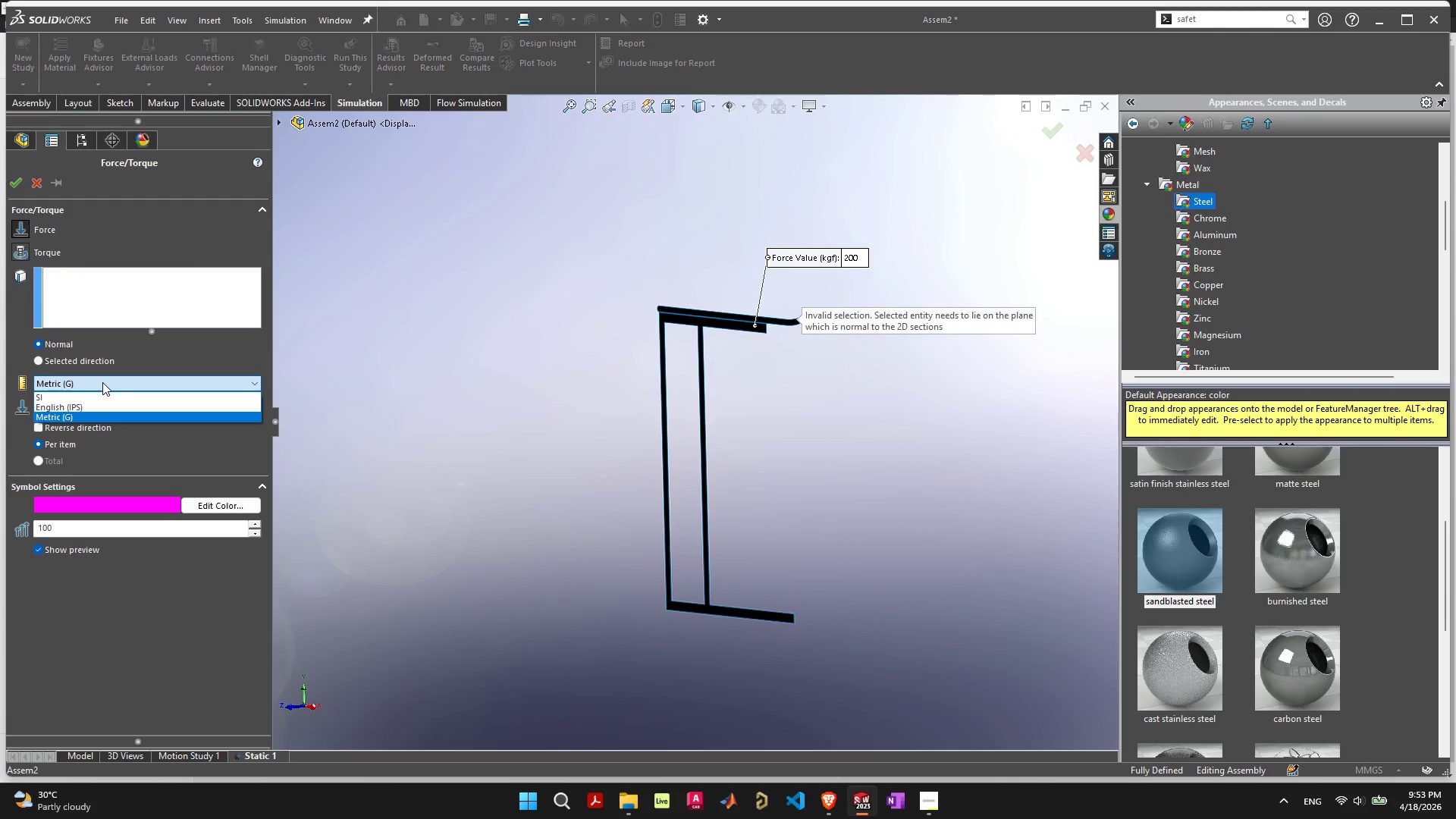 
left_click([102, 382])
 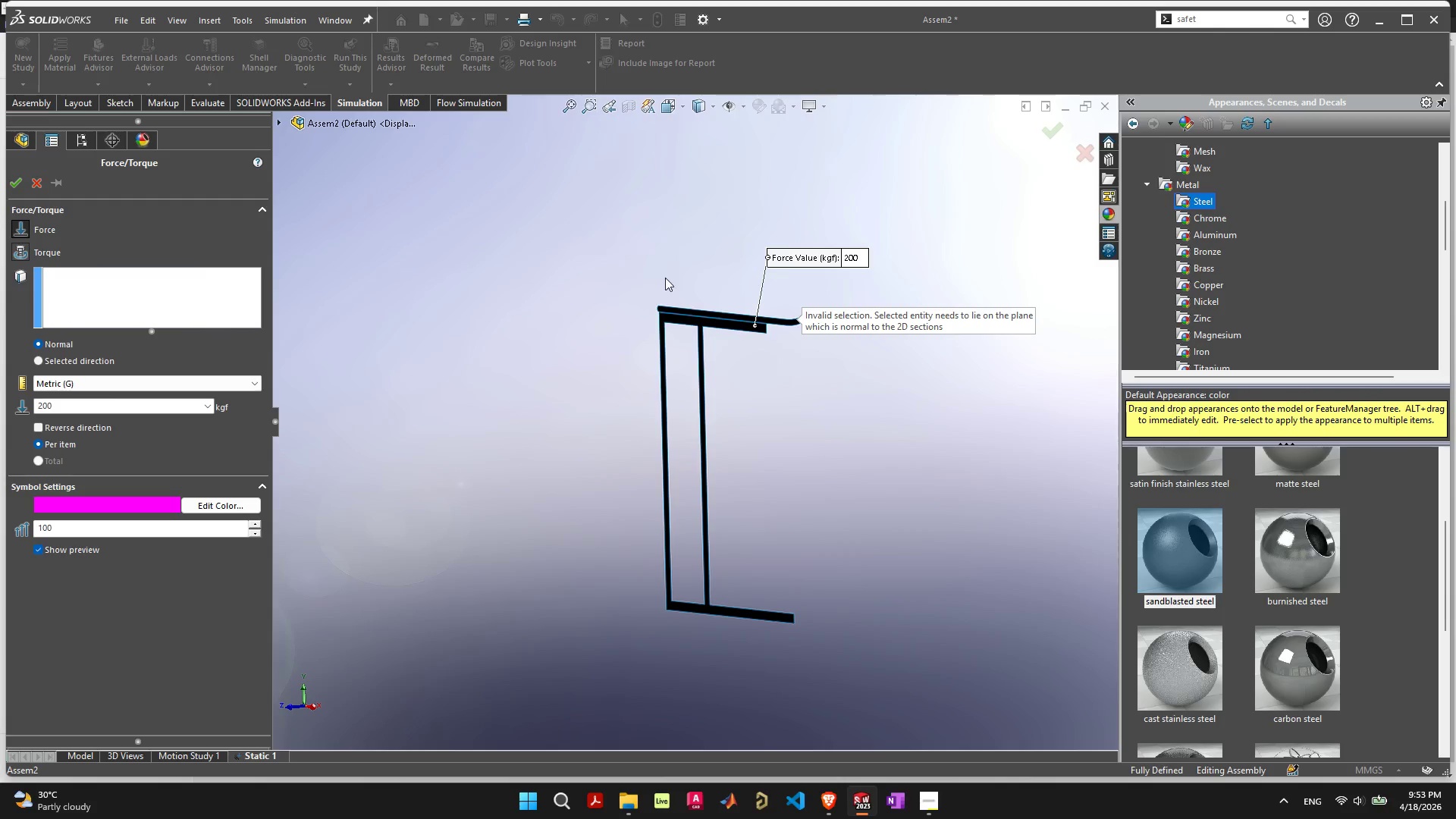 
wait(10.05)
 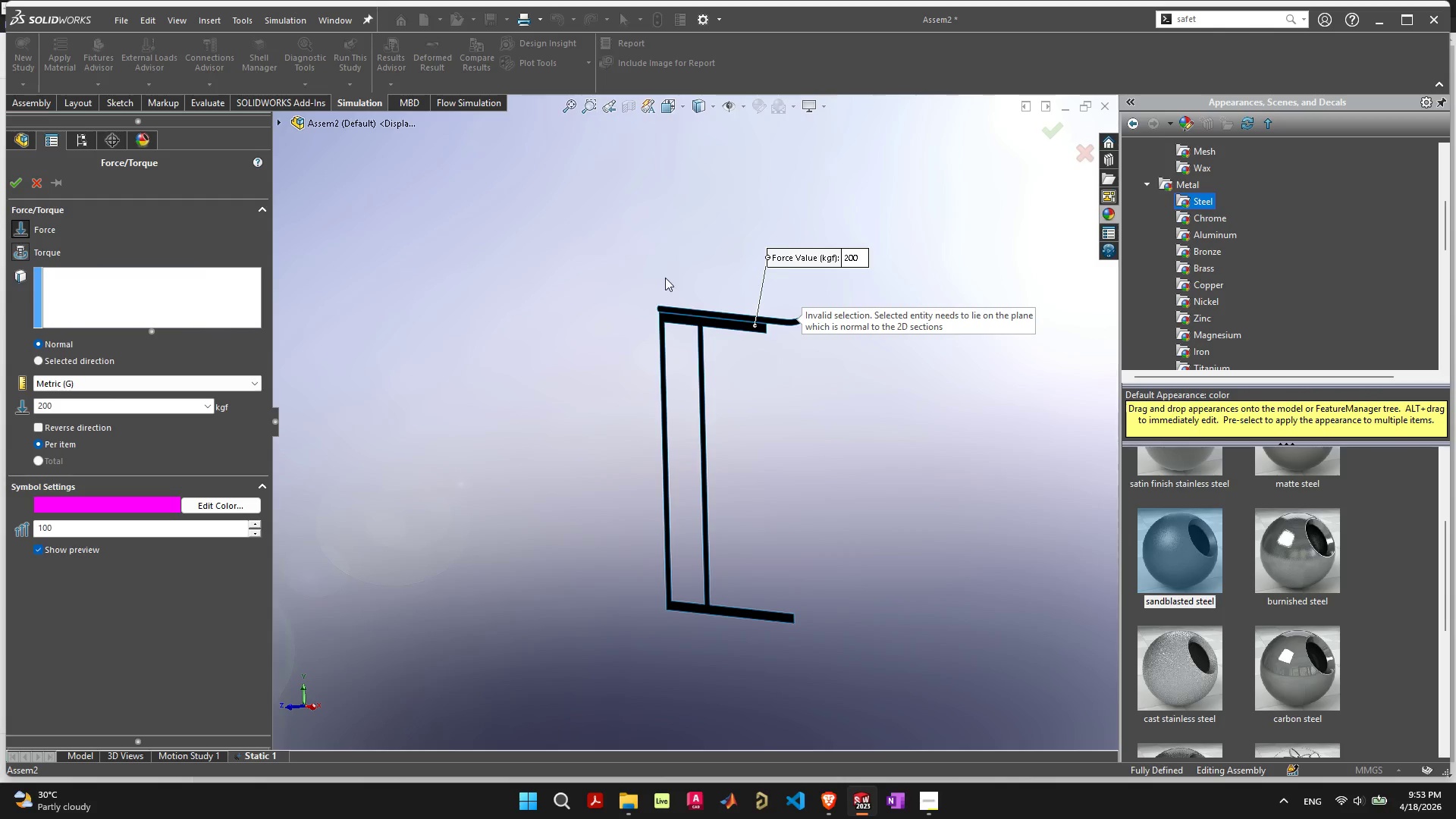 
right_click([75, 448])
 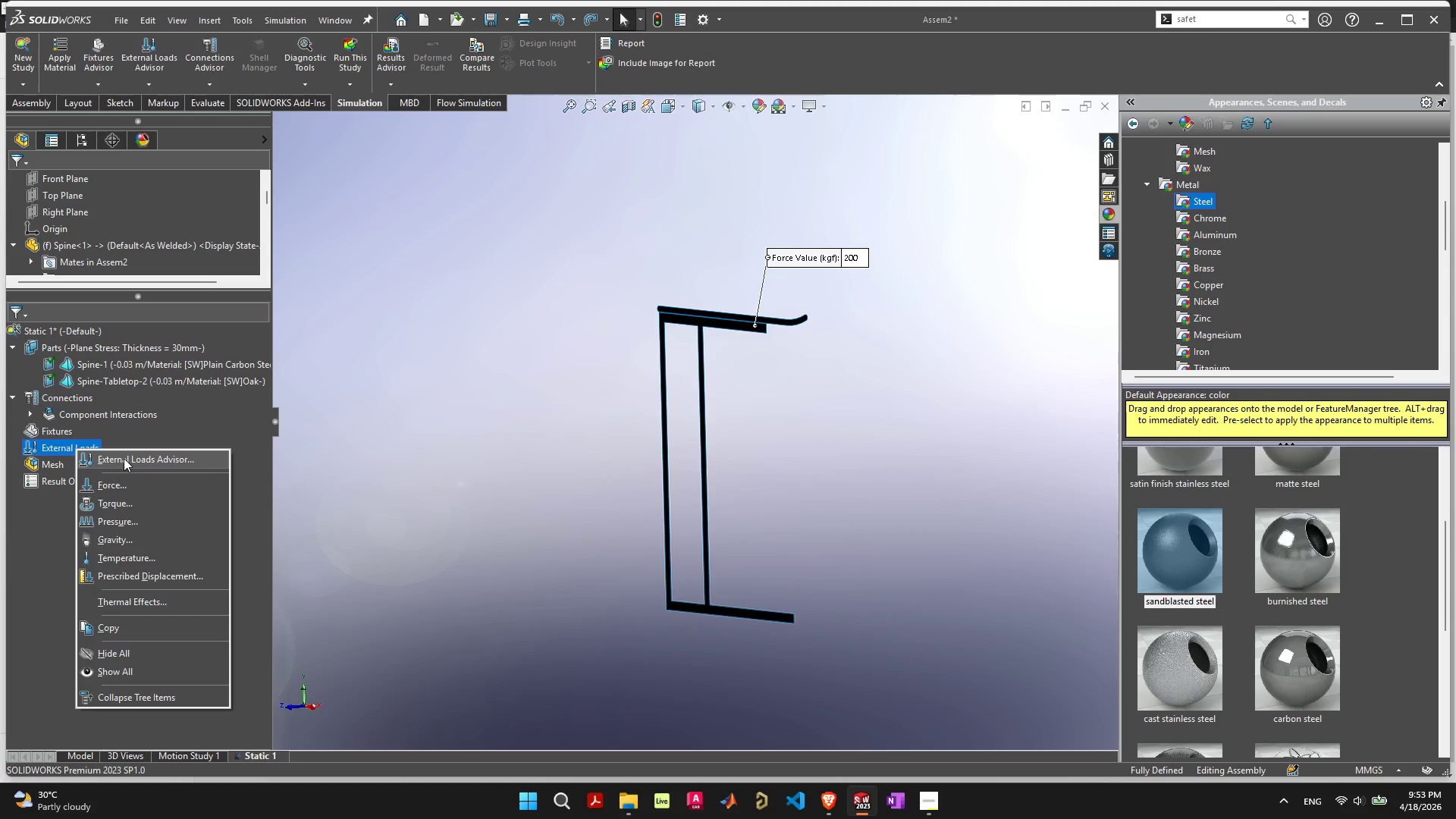 
left_click([124, 458])
 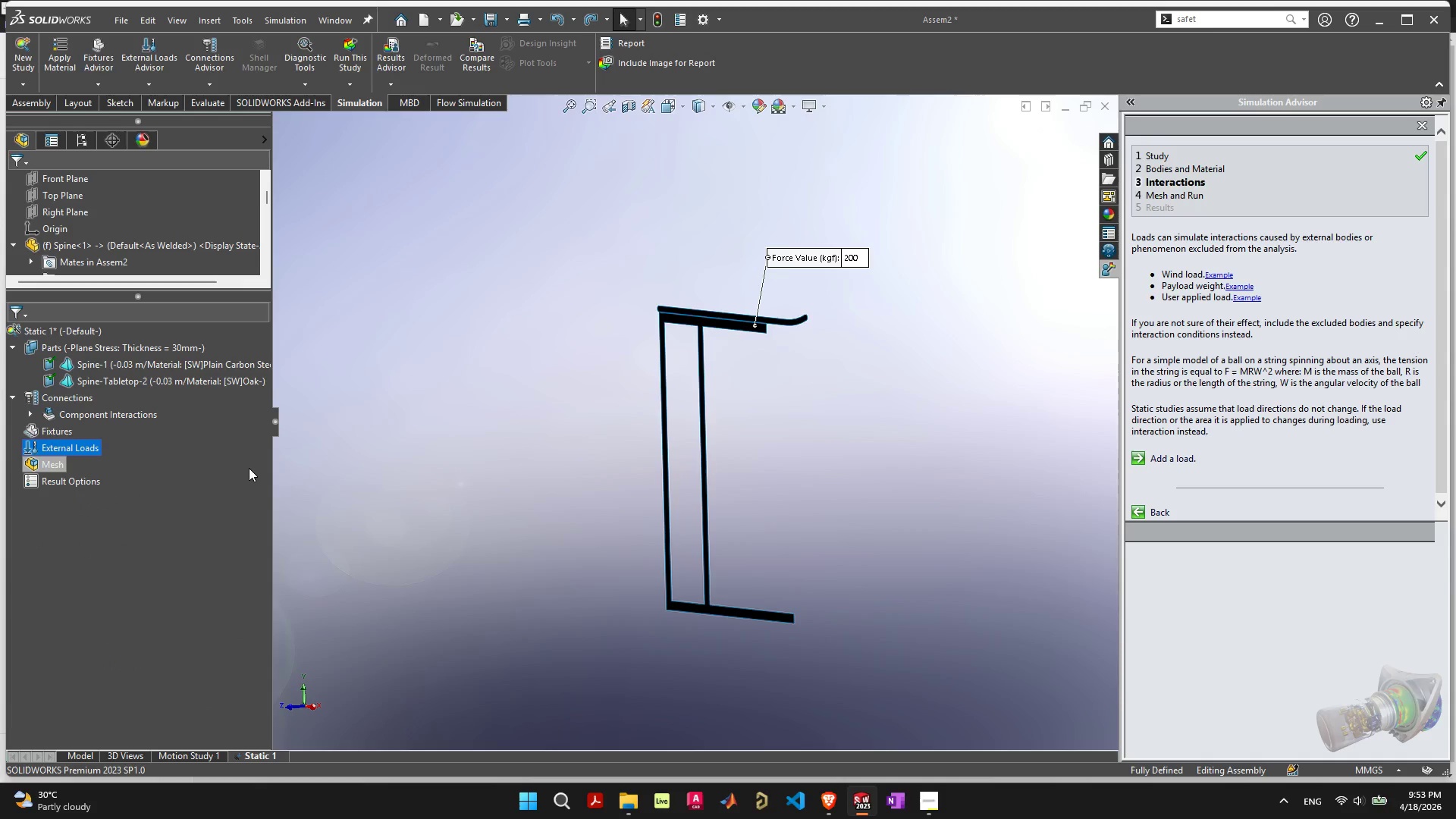 
right_click([77, 448])
 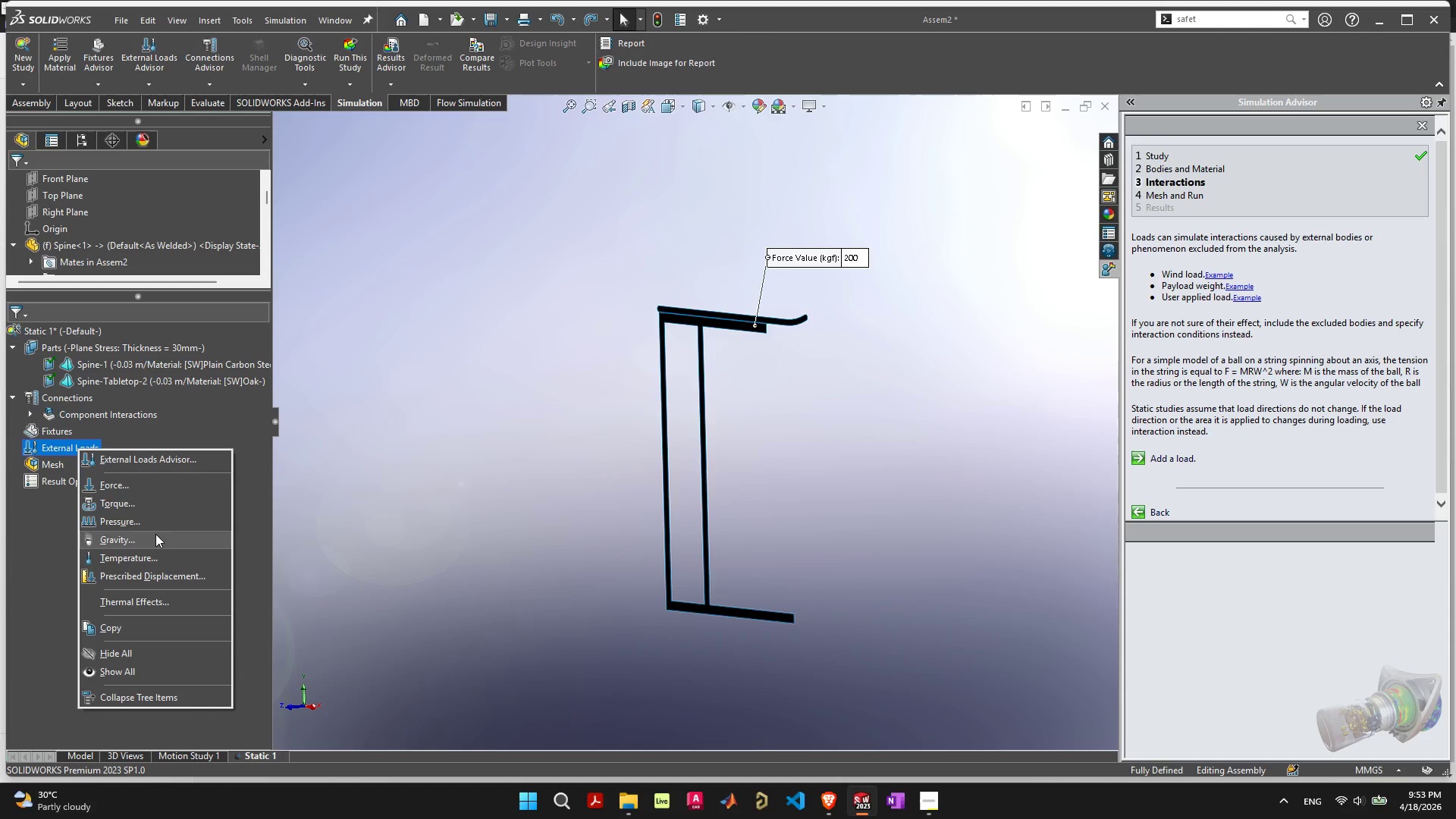 
left_click([155, 491])
 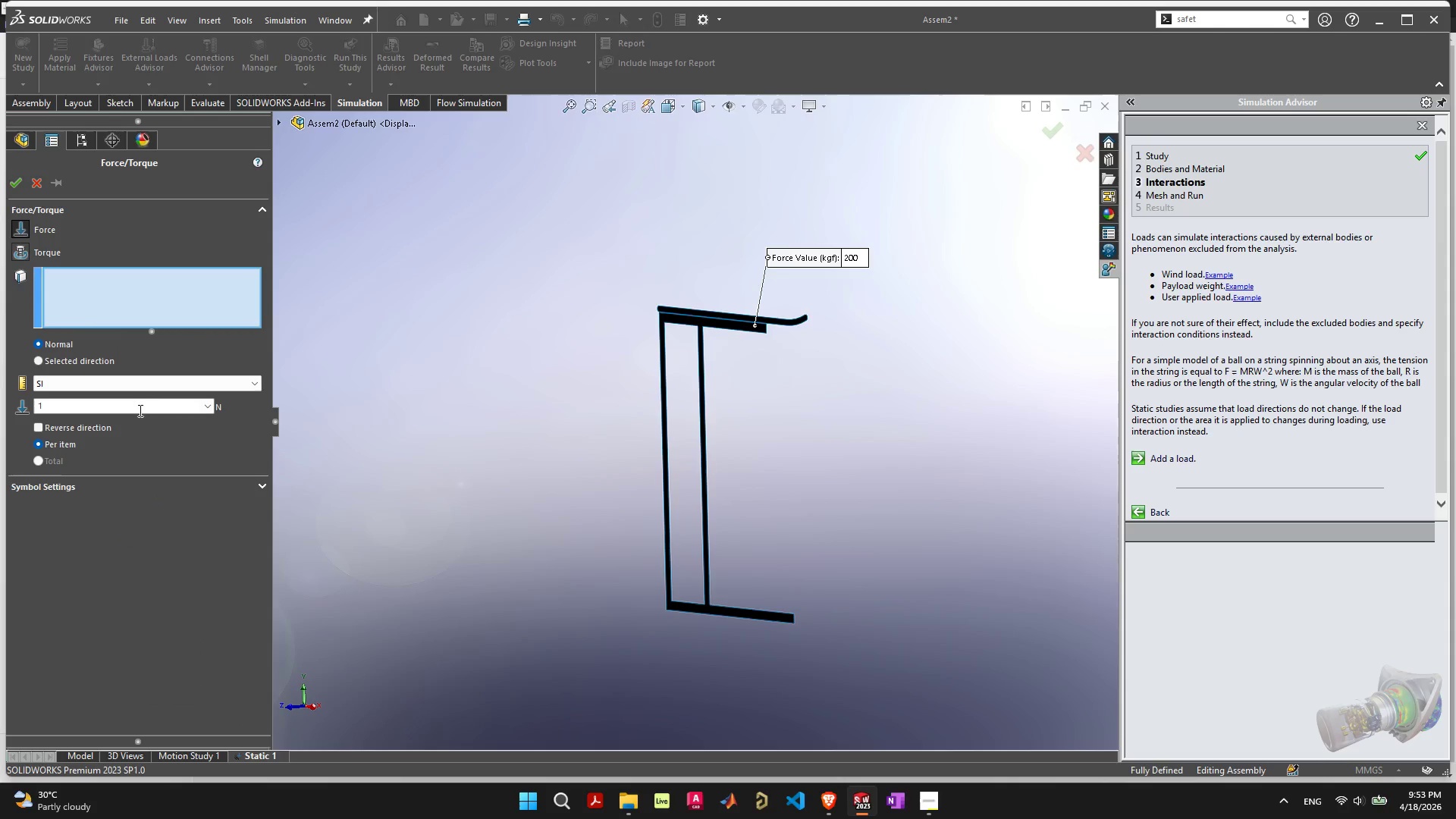 
left_click([228, 380])
 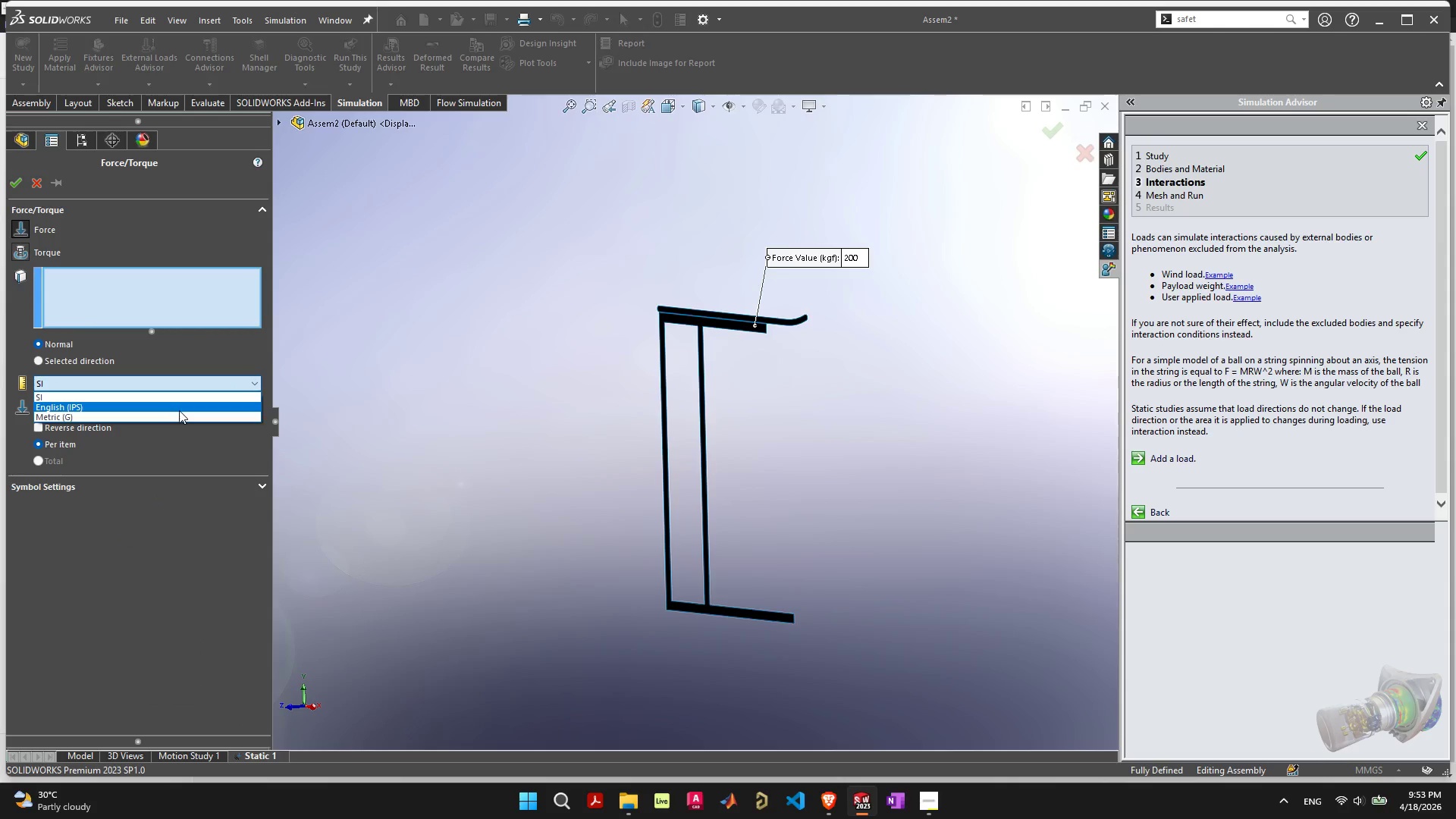 
left_click([174, 414])
 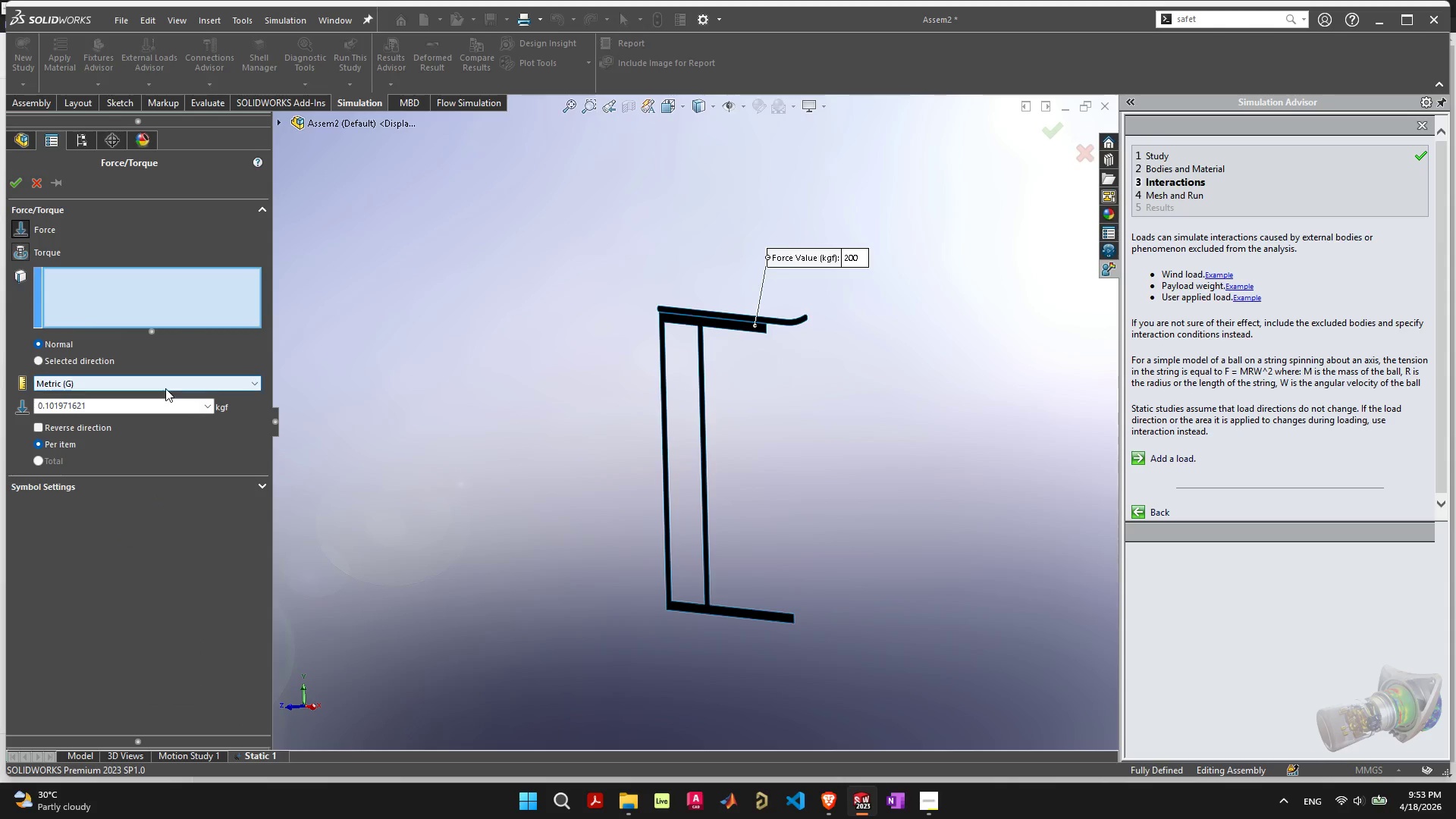 
left_click([174, 381])
 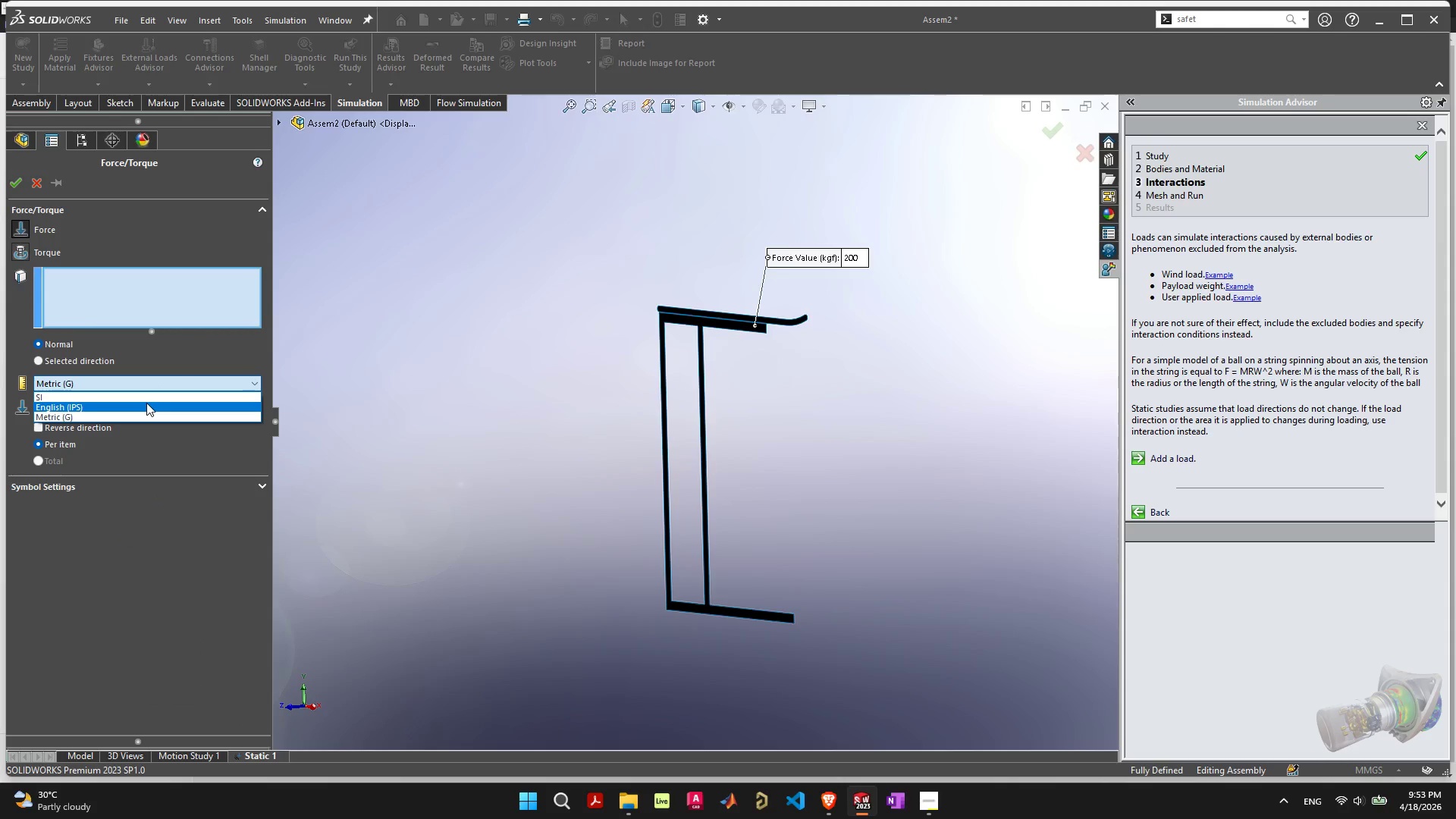 
left_click([146, 403])
 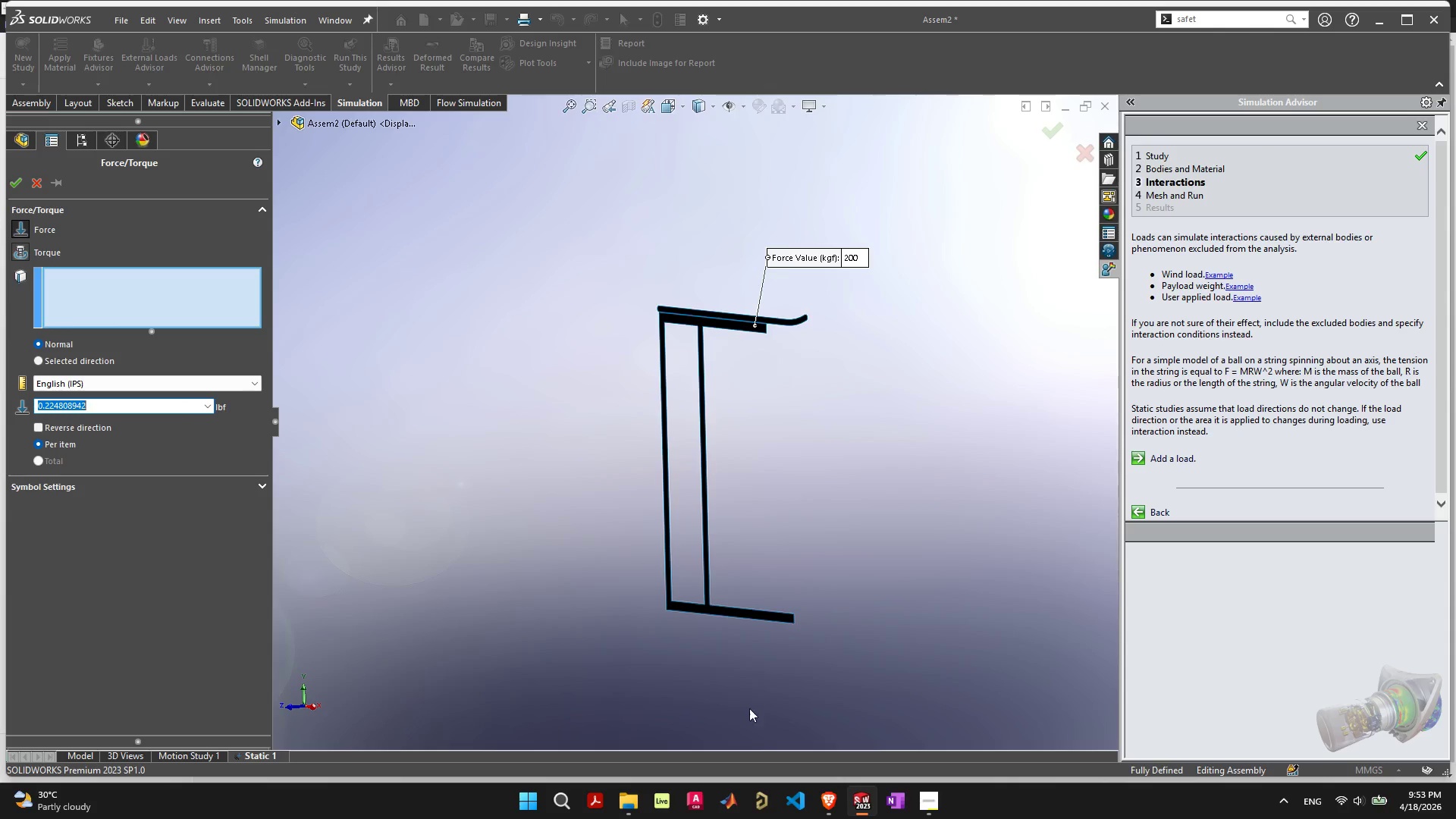 
type(250)
key(Tab)
 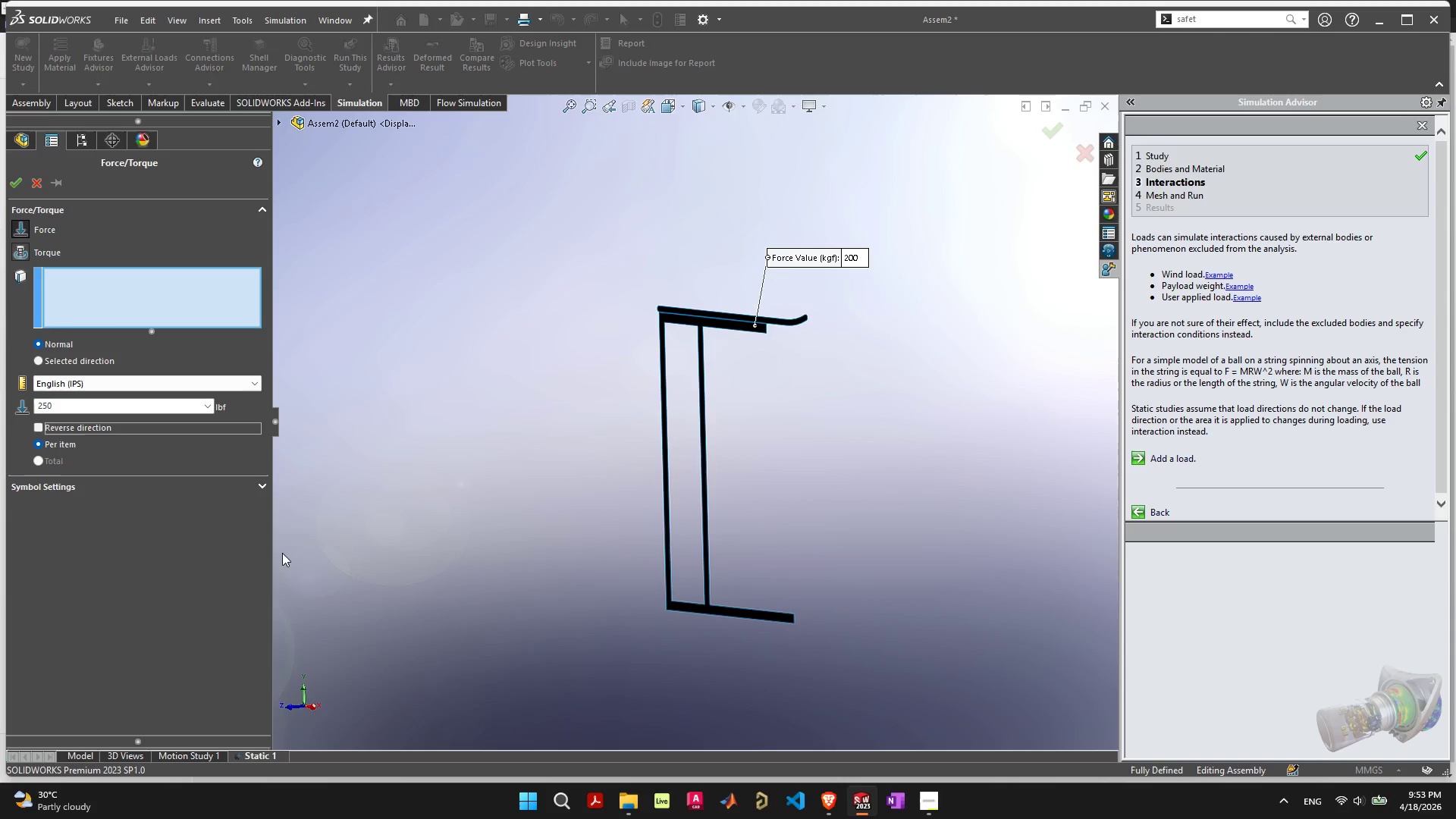 
left_click([157, 532])
 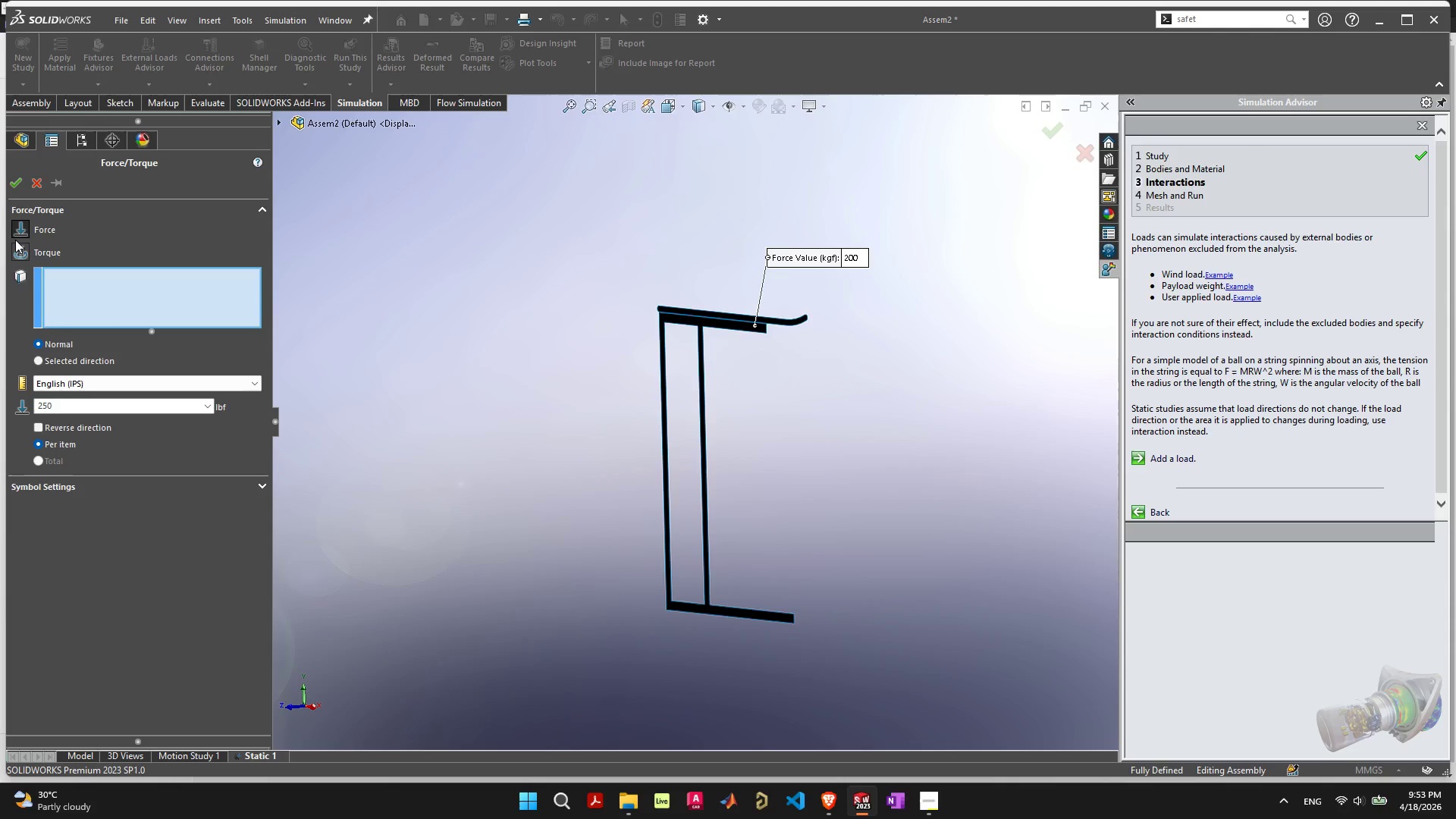 
left_click([10, 184])
 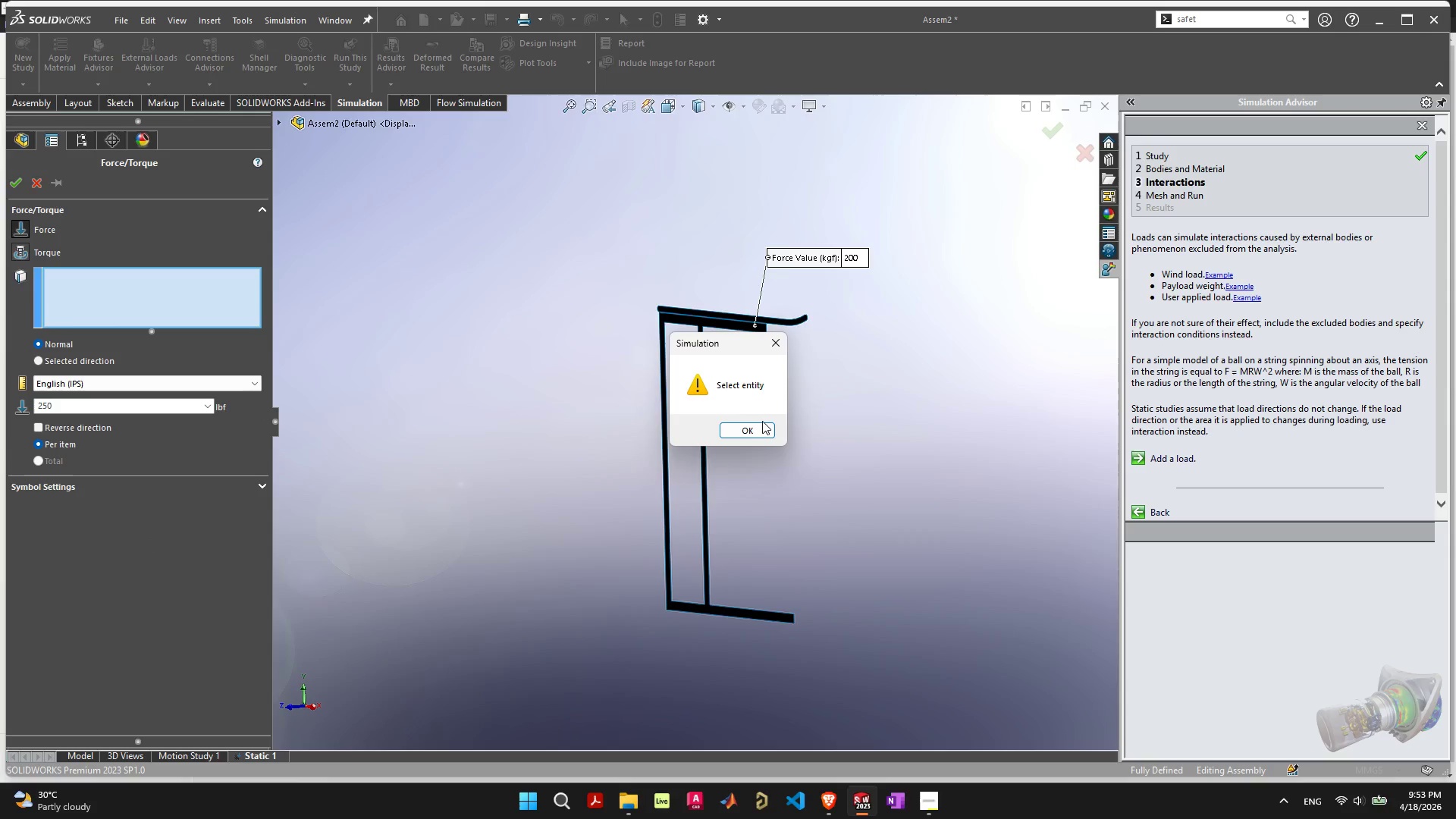 
left_click([741, 429])
 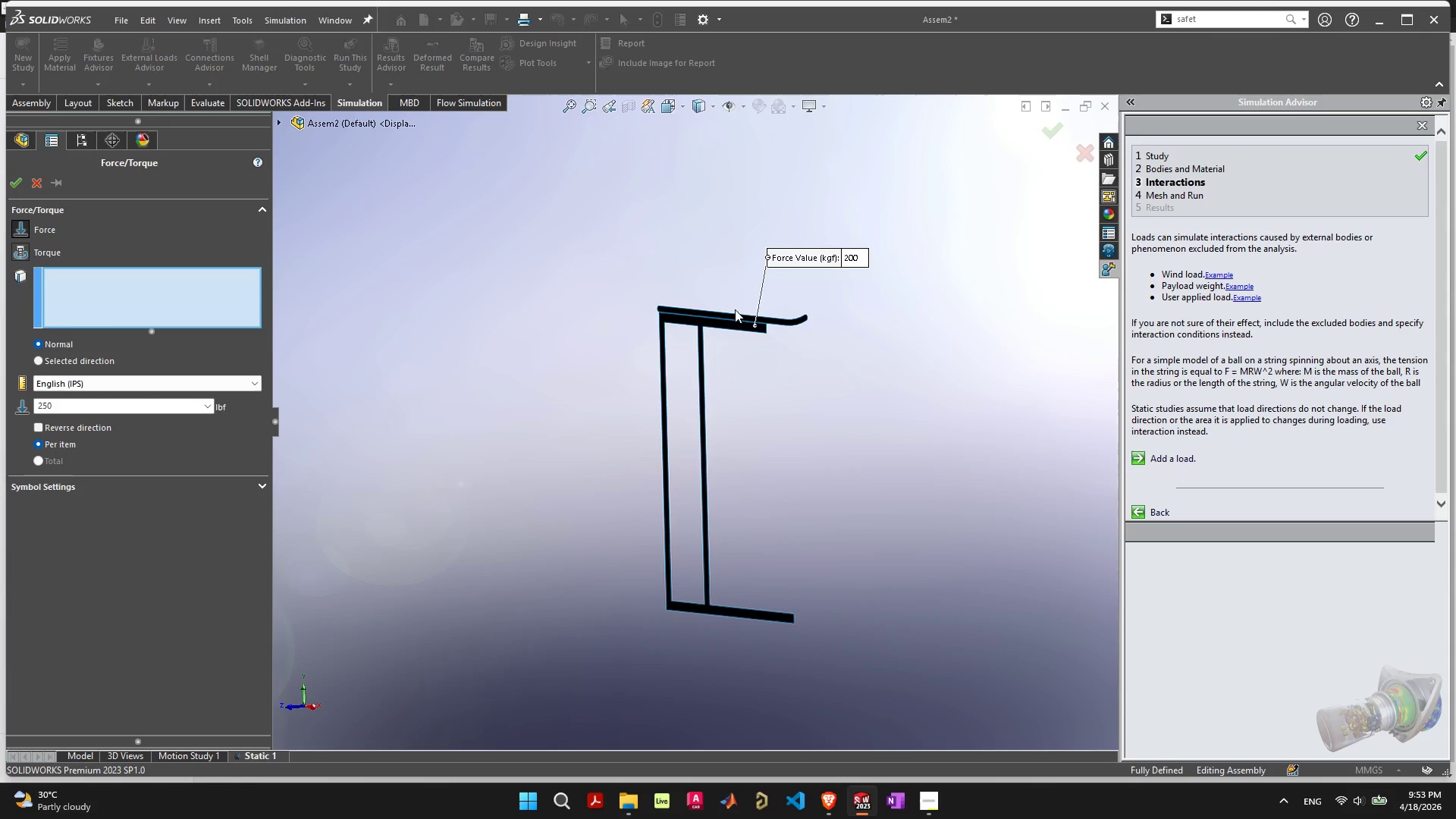 
left_click([735, 312])
 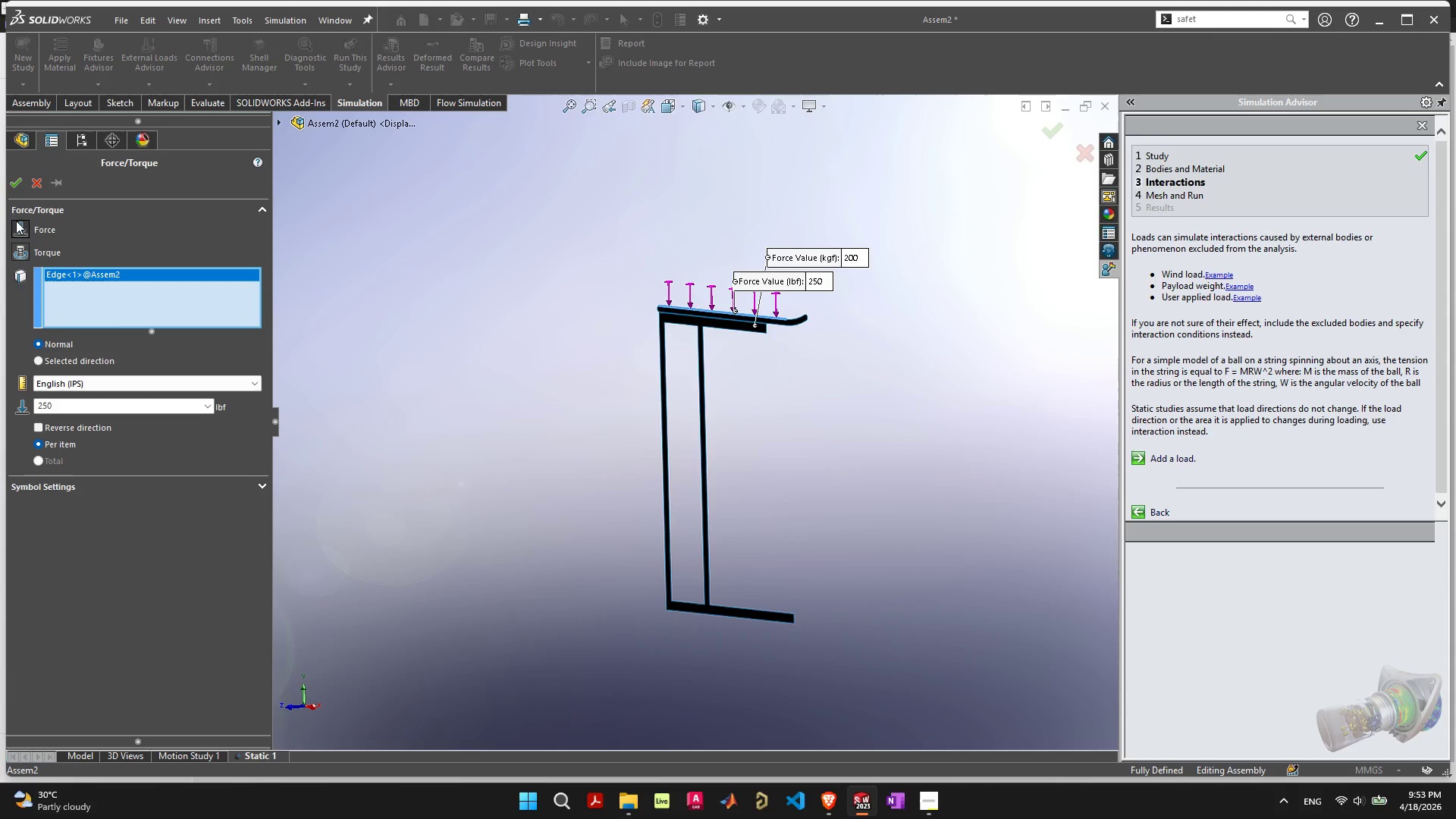 
left_click([14, 186])
 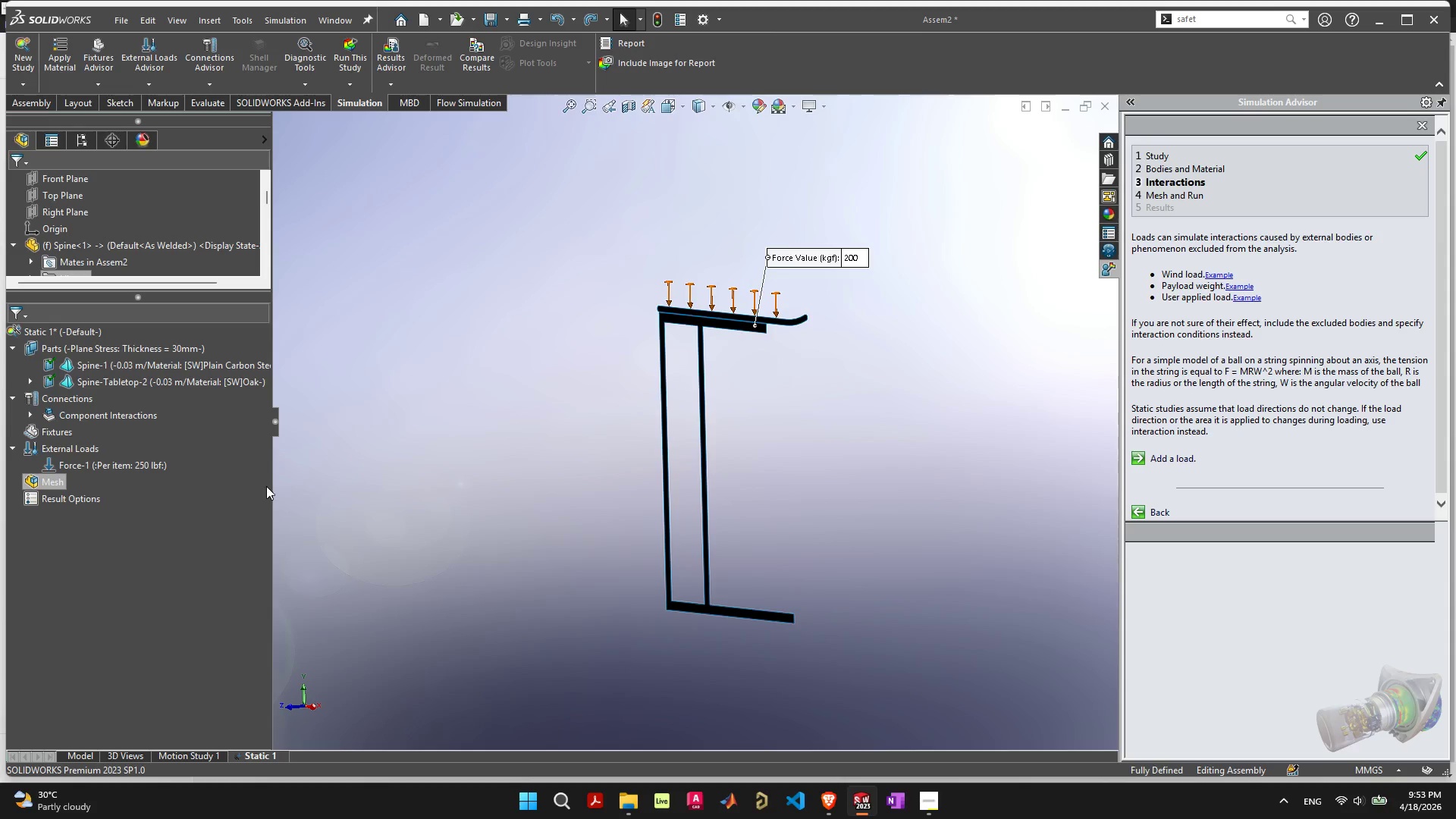 
wait(5.98)
 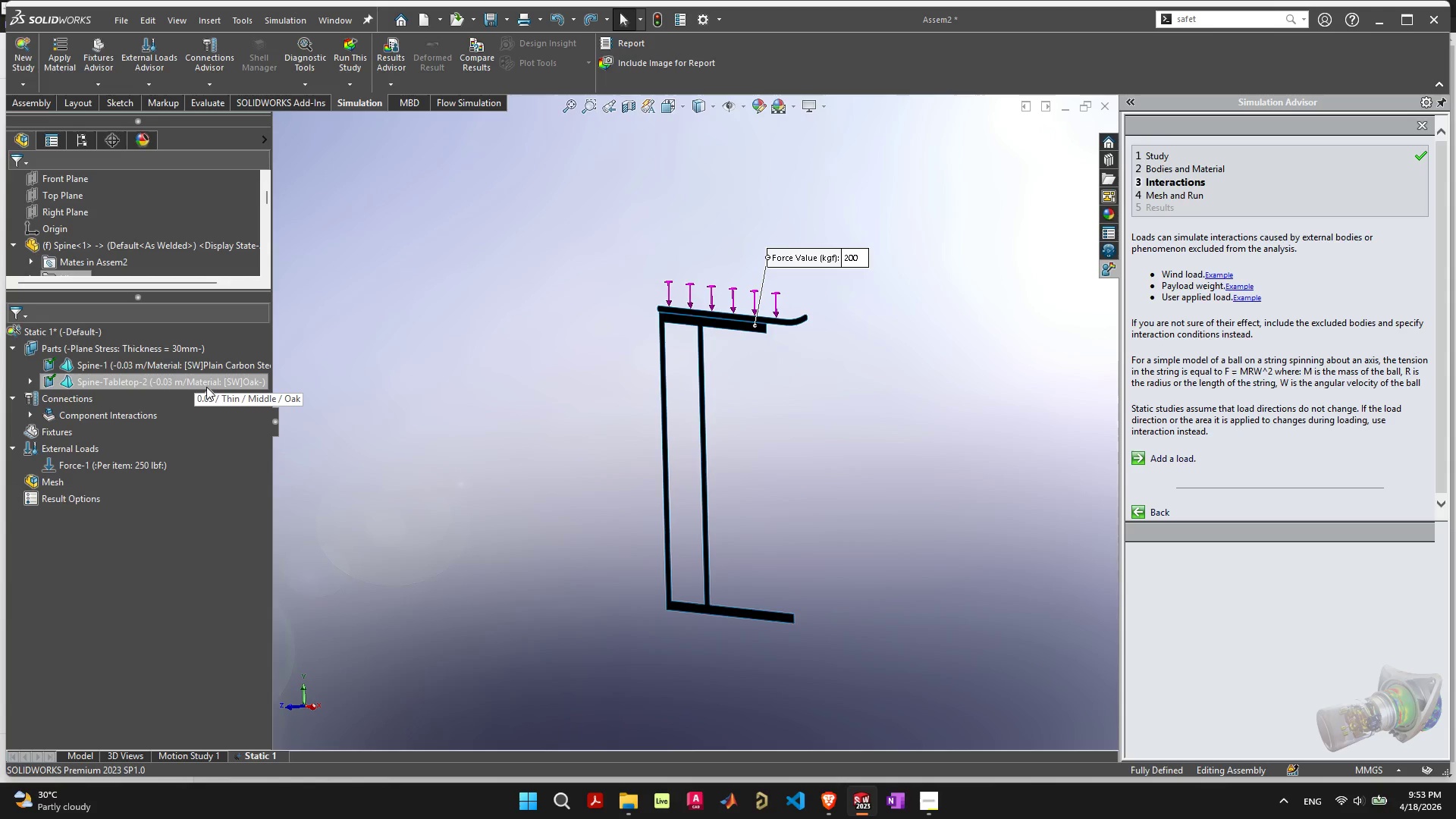 
mouse_move([401, 53])
 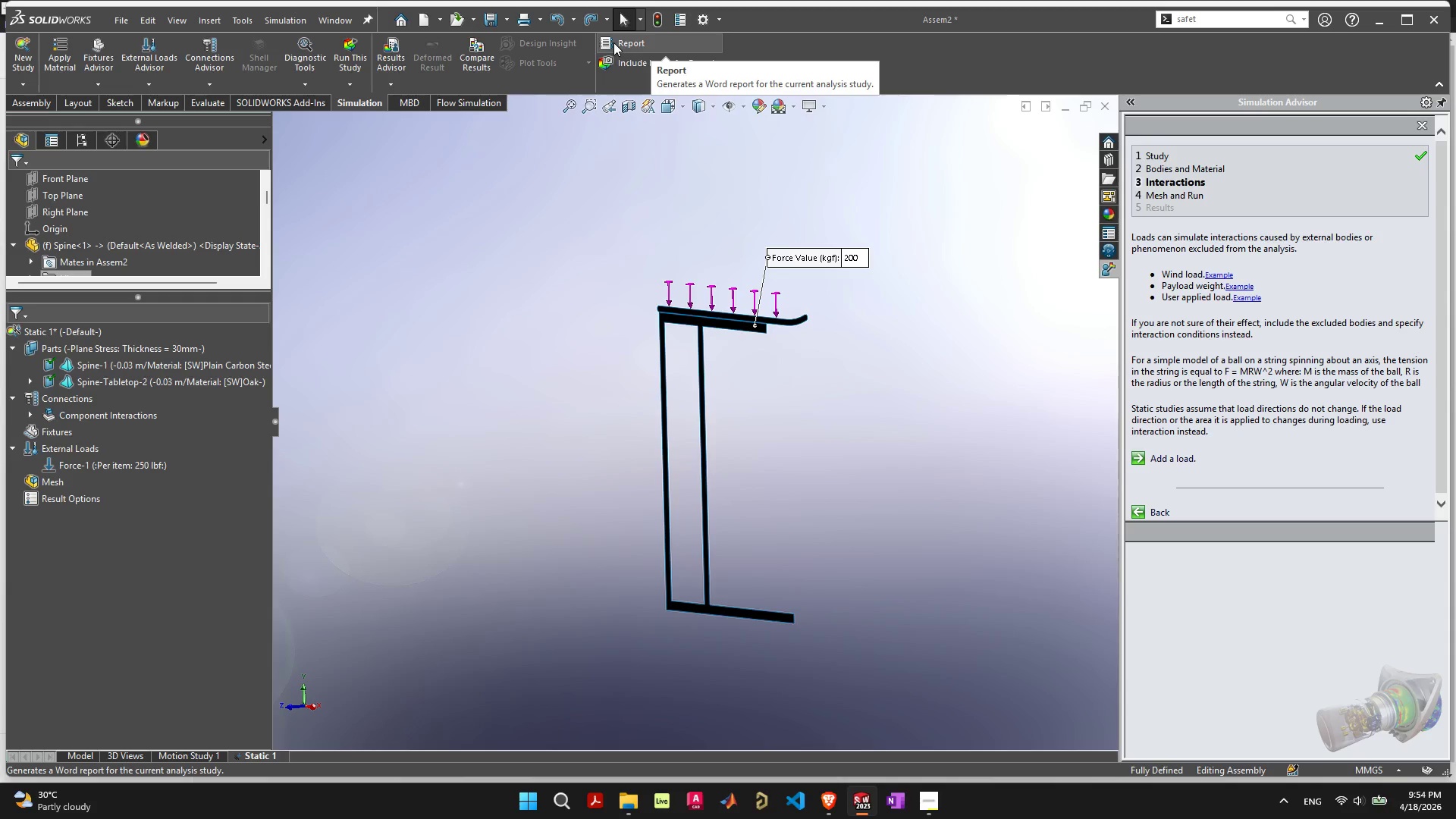 
left_click([613, 42])
 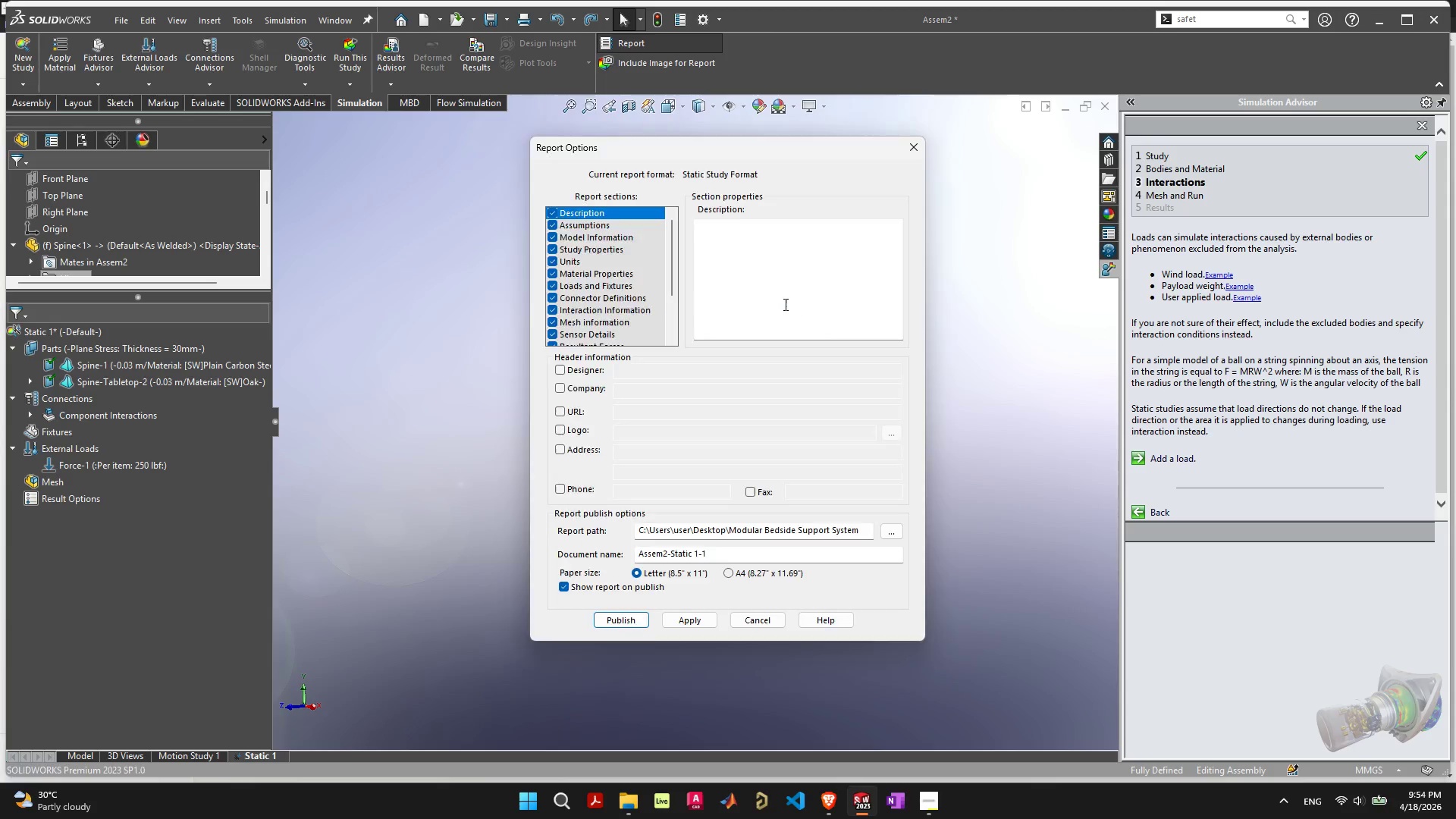 
wait(11.52)
 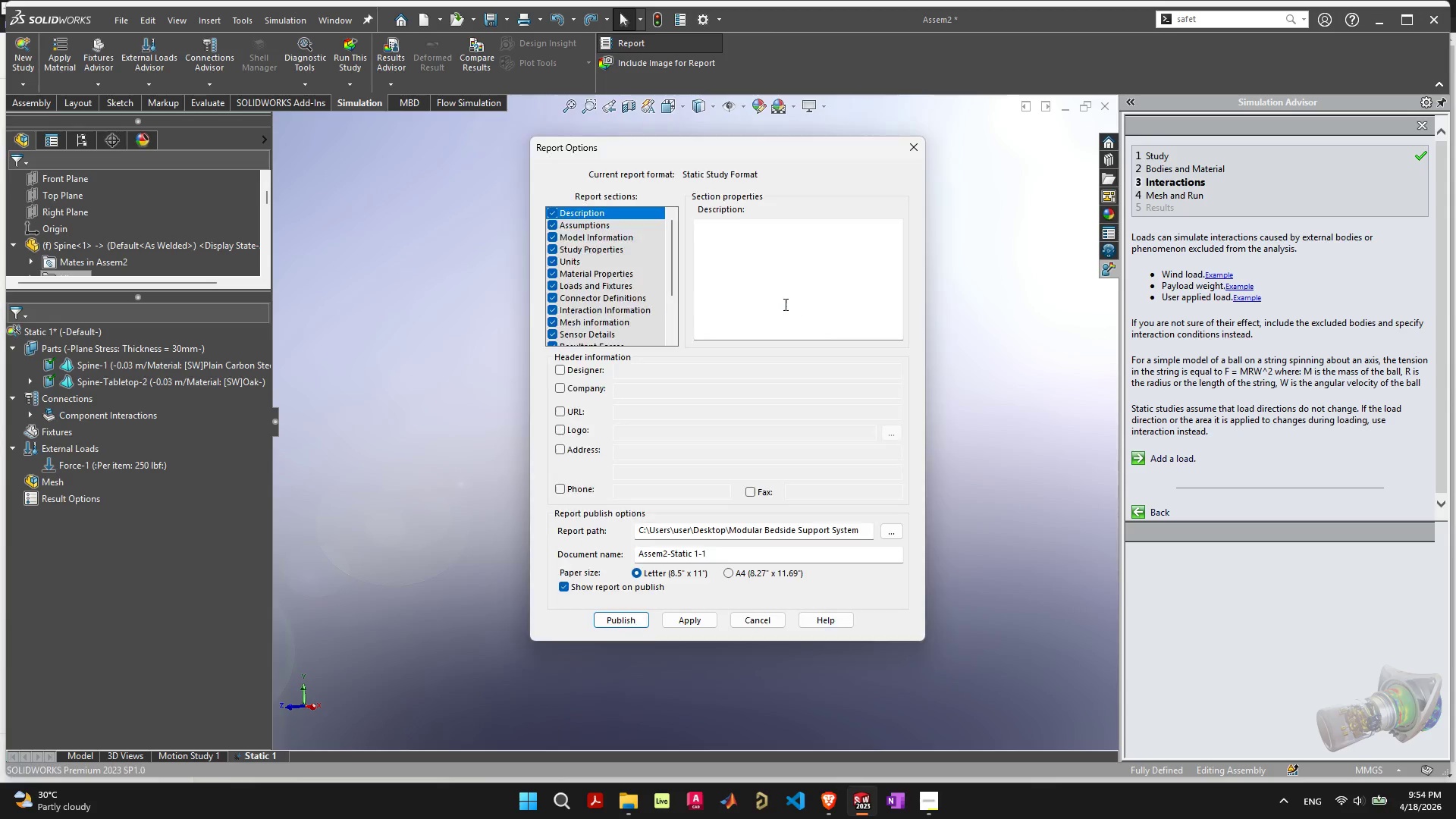 
left_click([770, 628])
 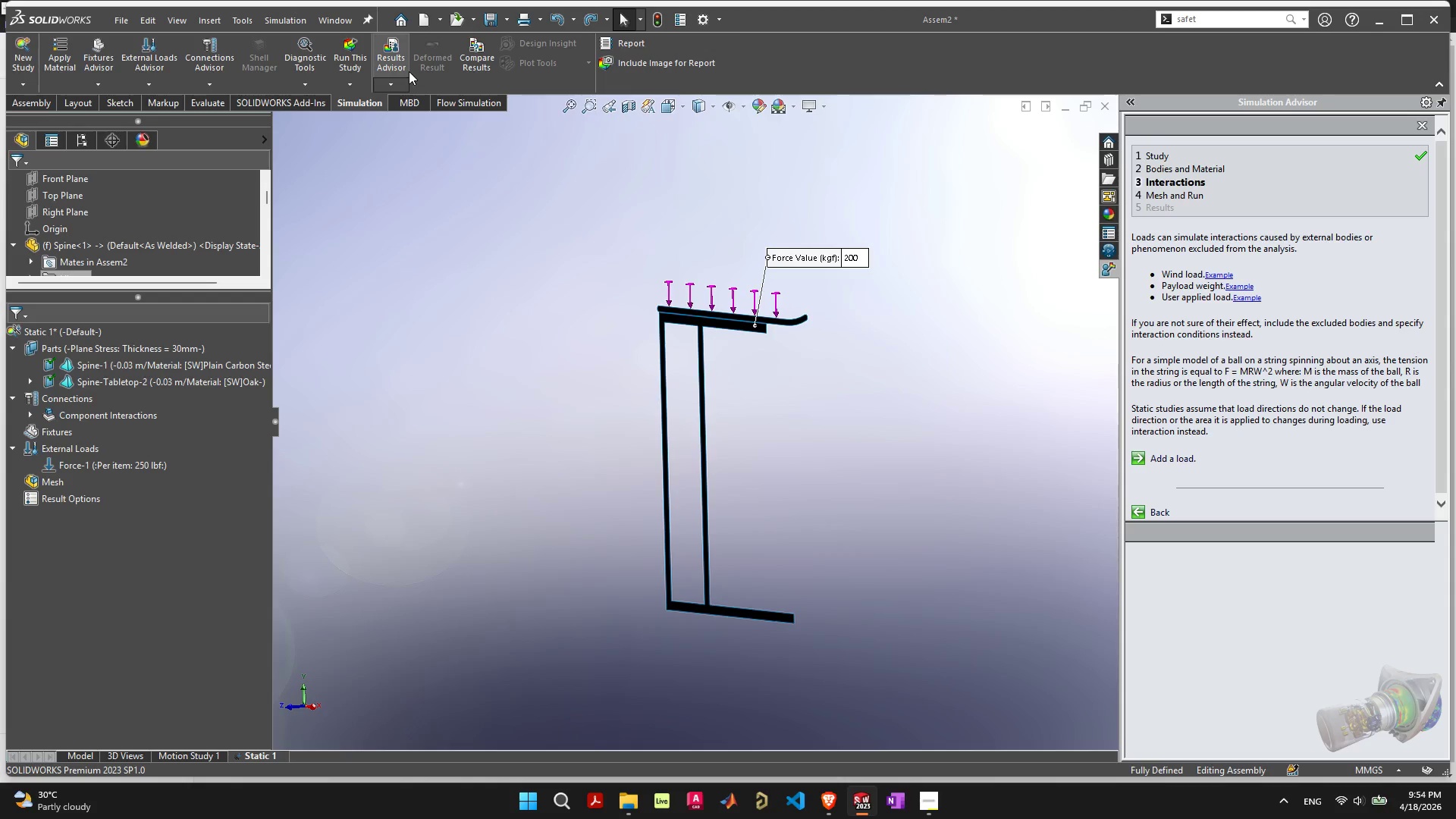 
mouse_move([446, 55])
 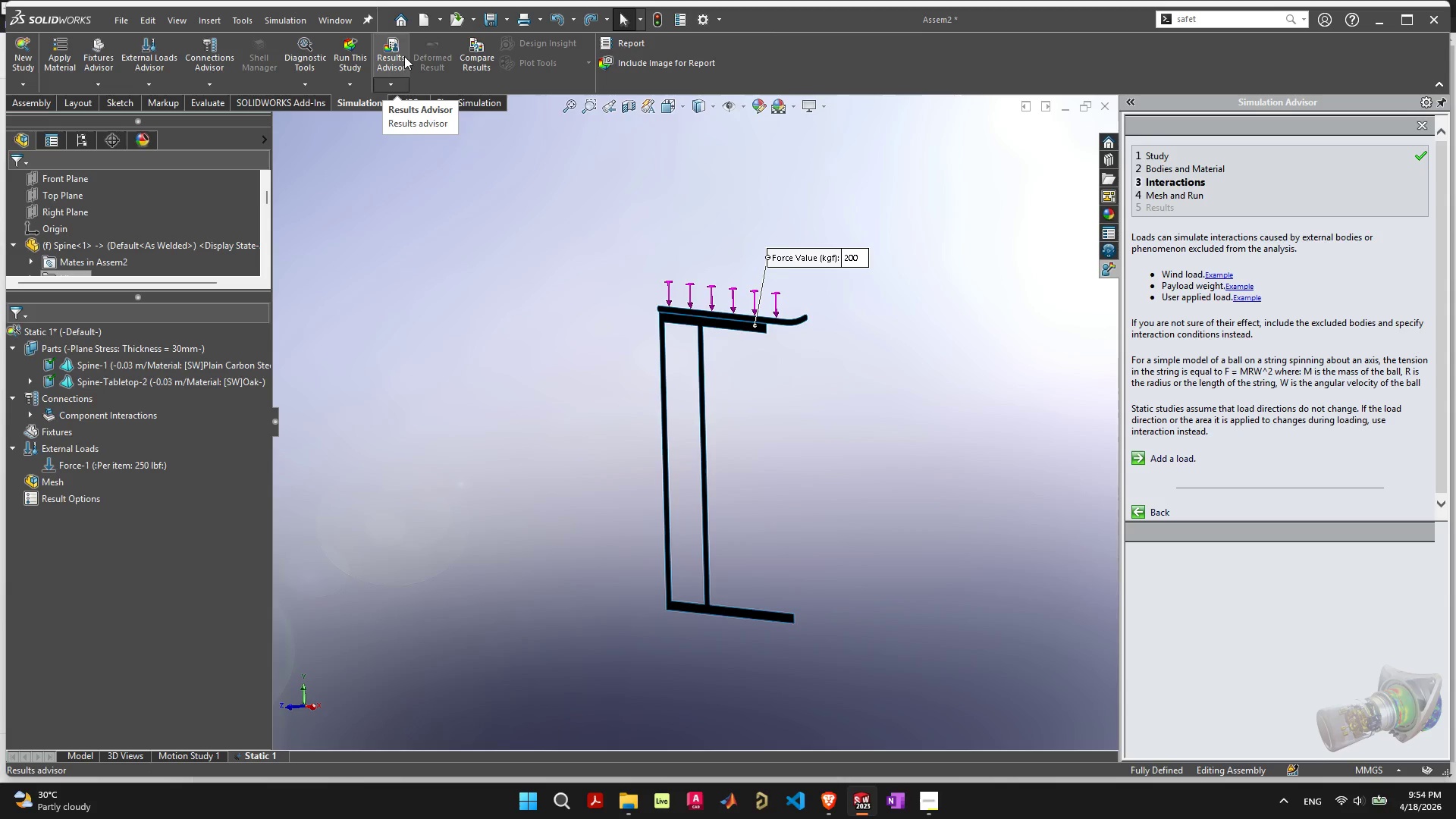 
mouse_move([398, 73])
 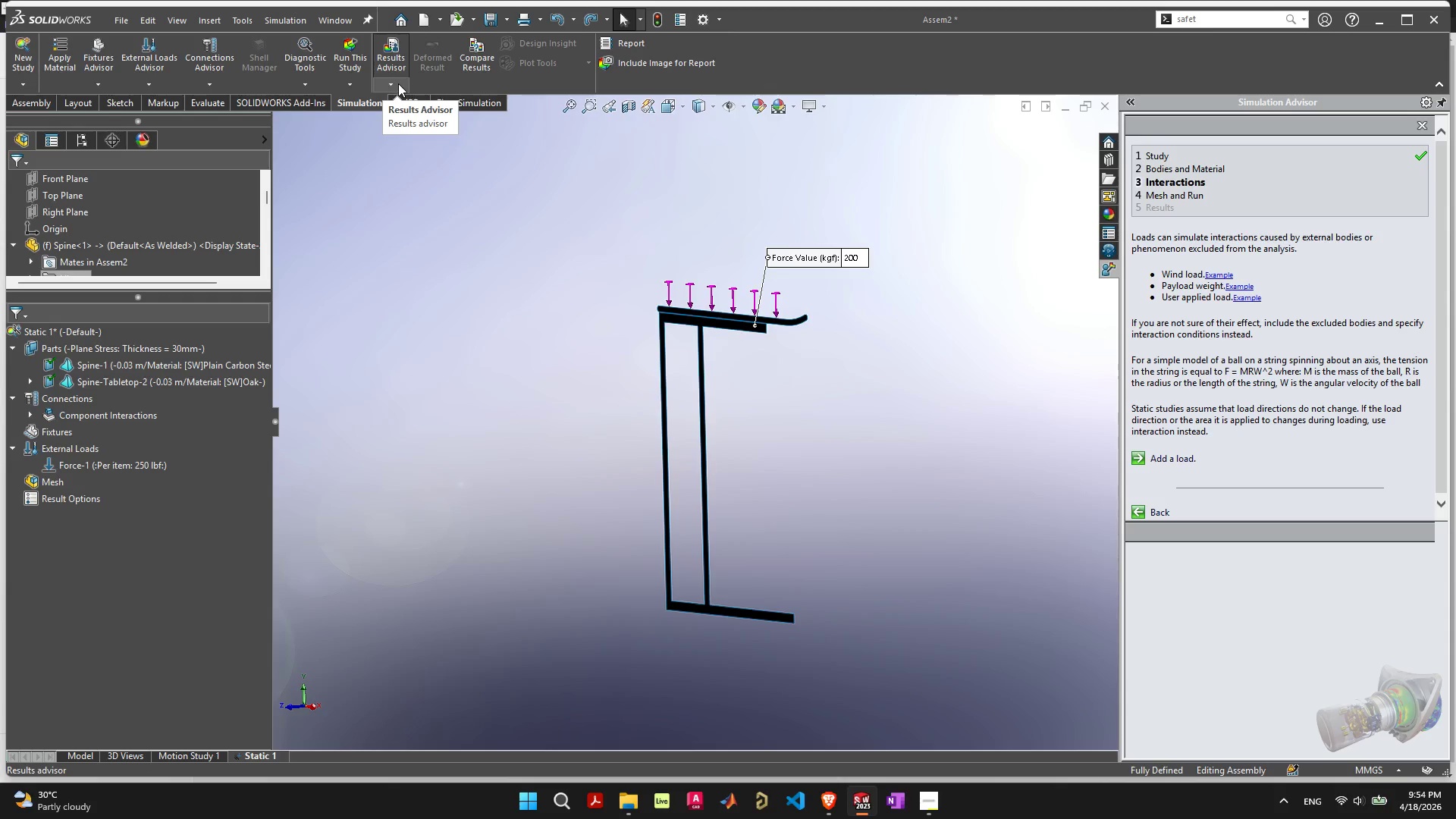 
left_click([398, 83])
 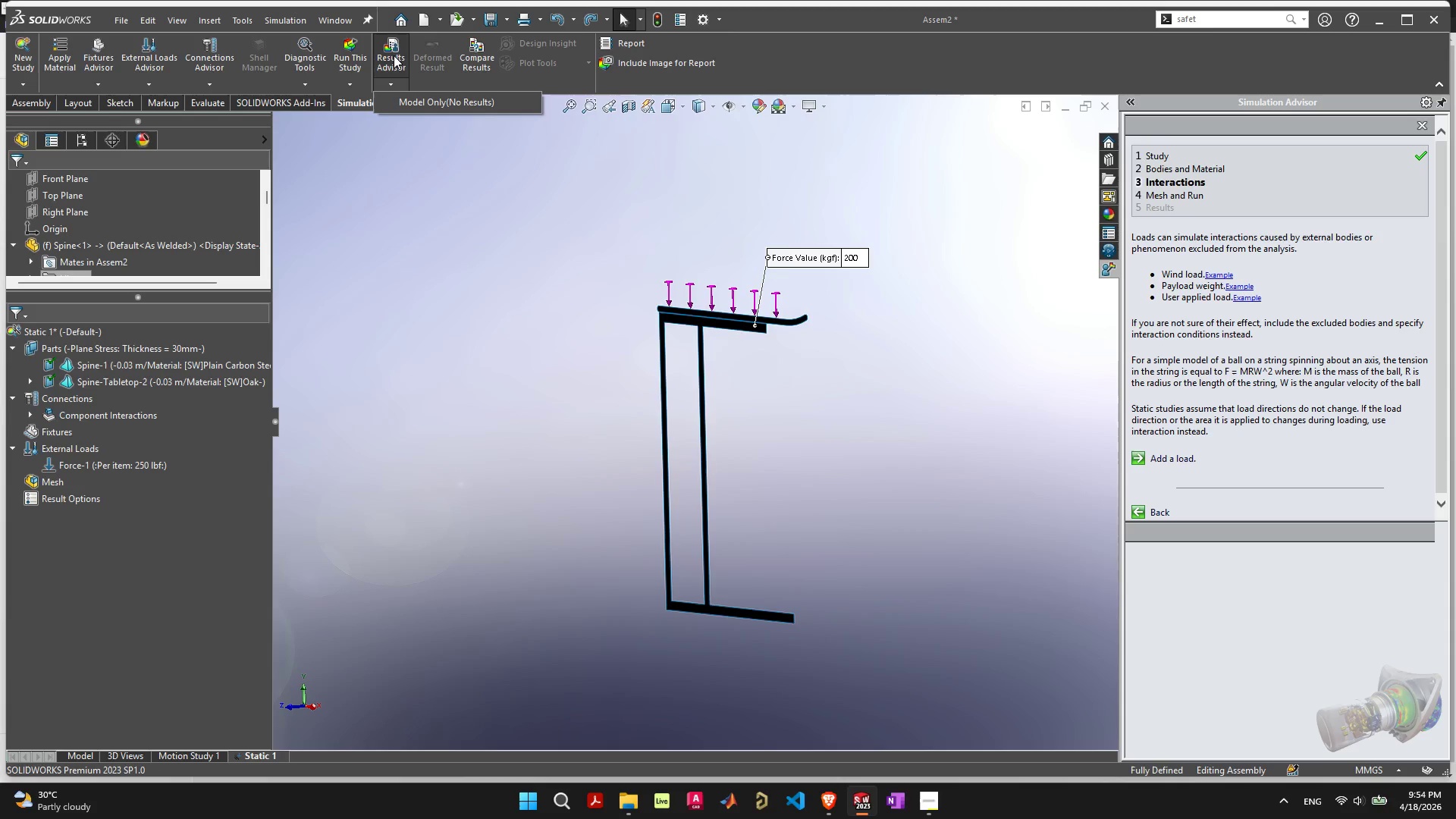 
left_click([394, 55])
 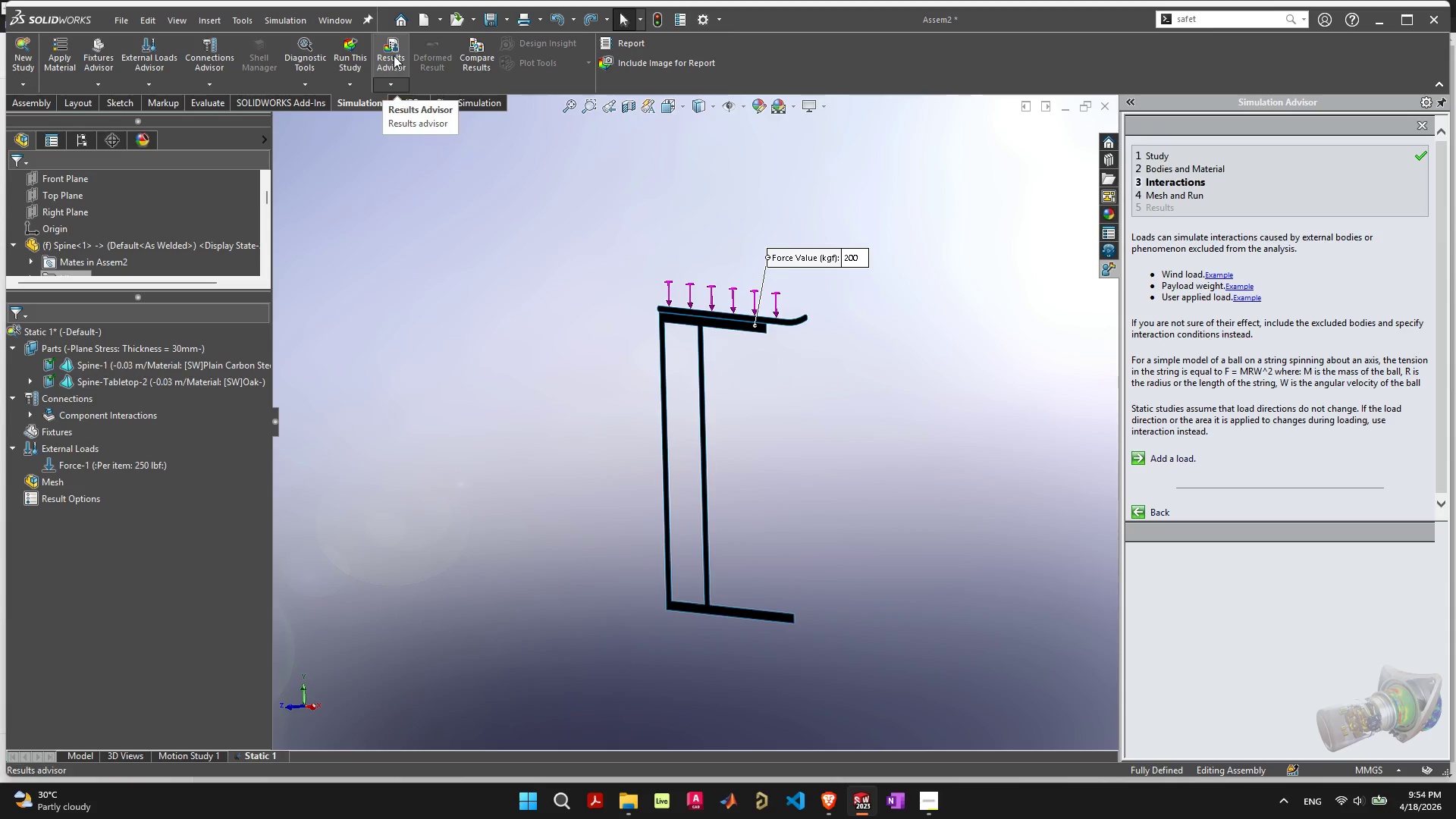 
left_click([394, 55])
 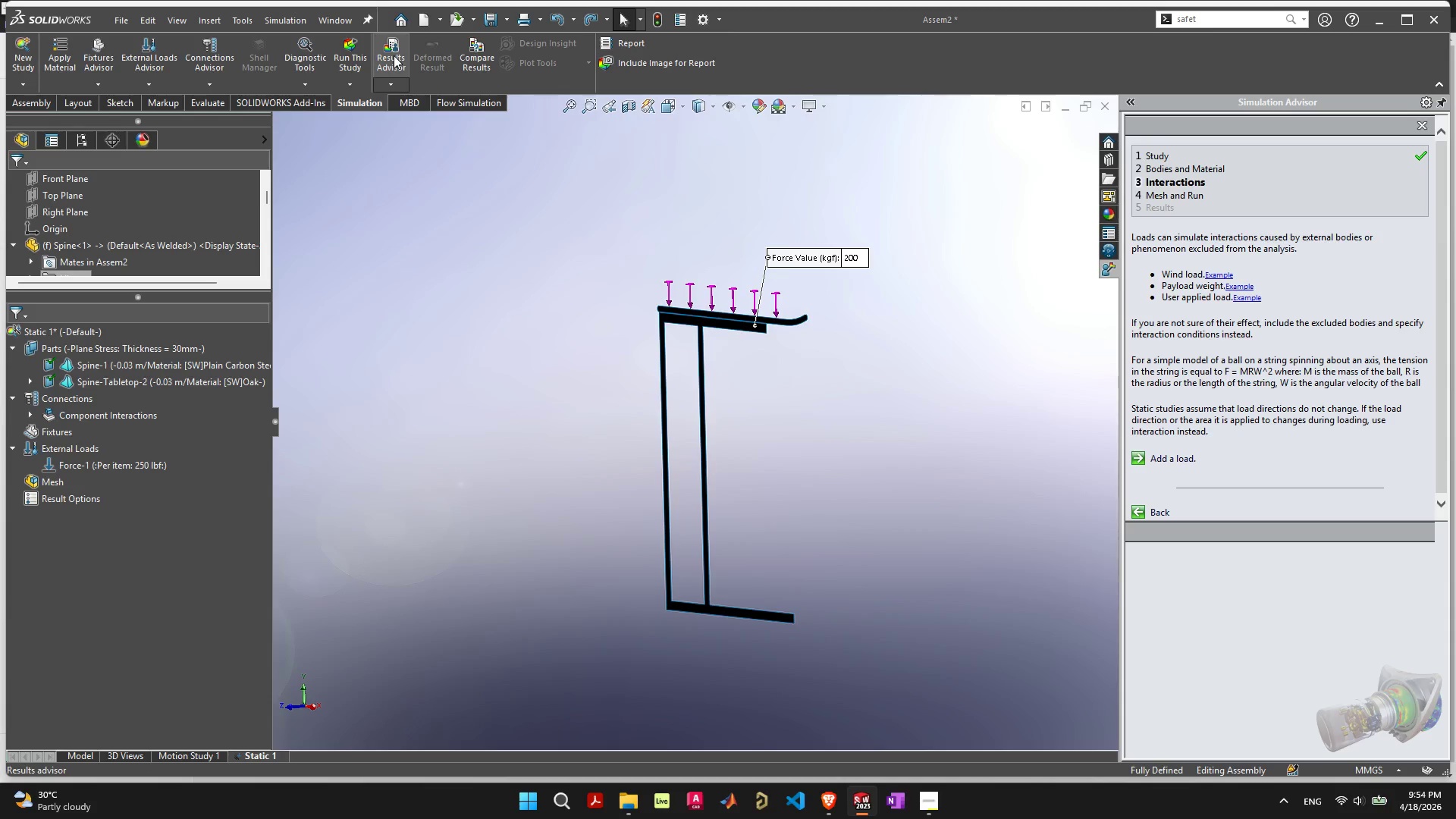 
left_click([394, 55])
 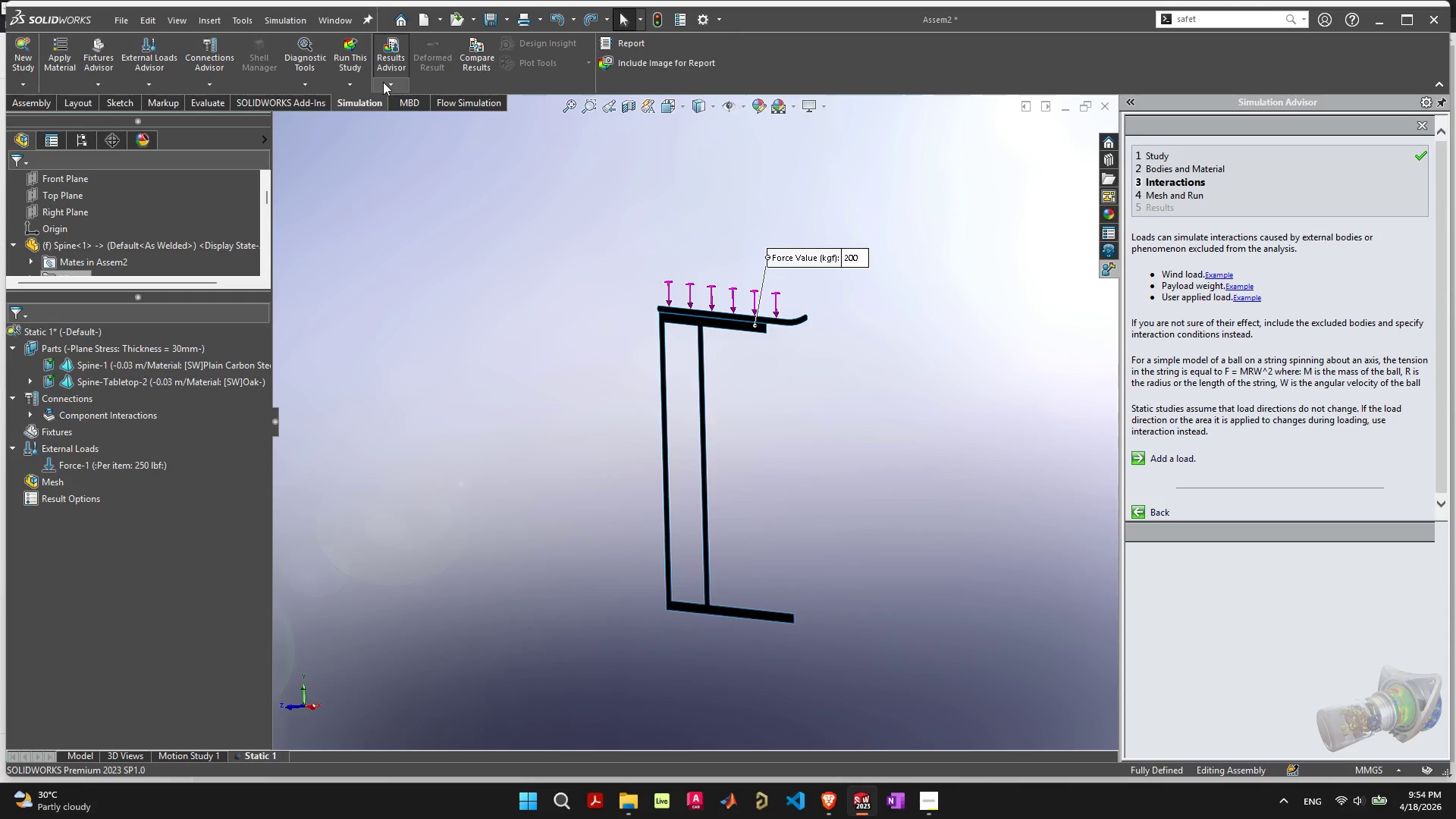 
left_click([386, 54])
 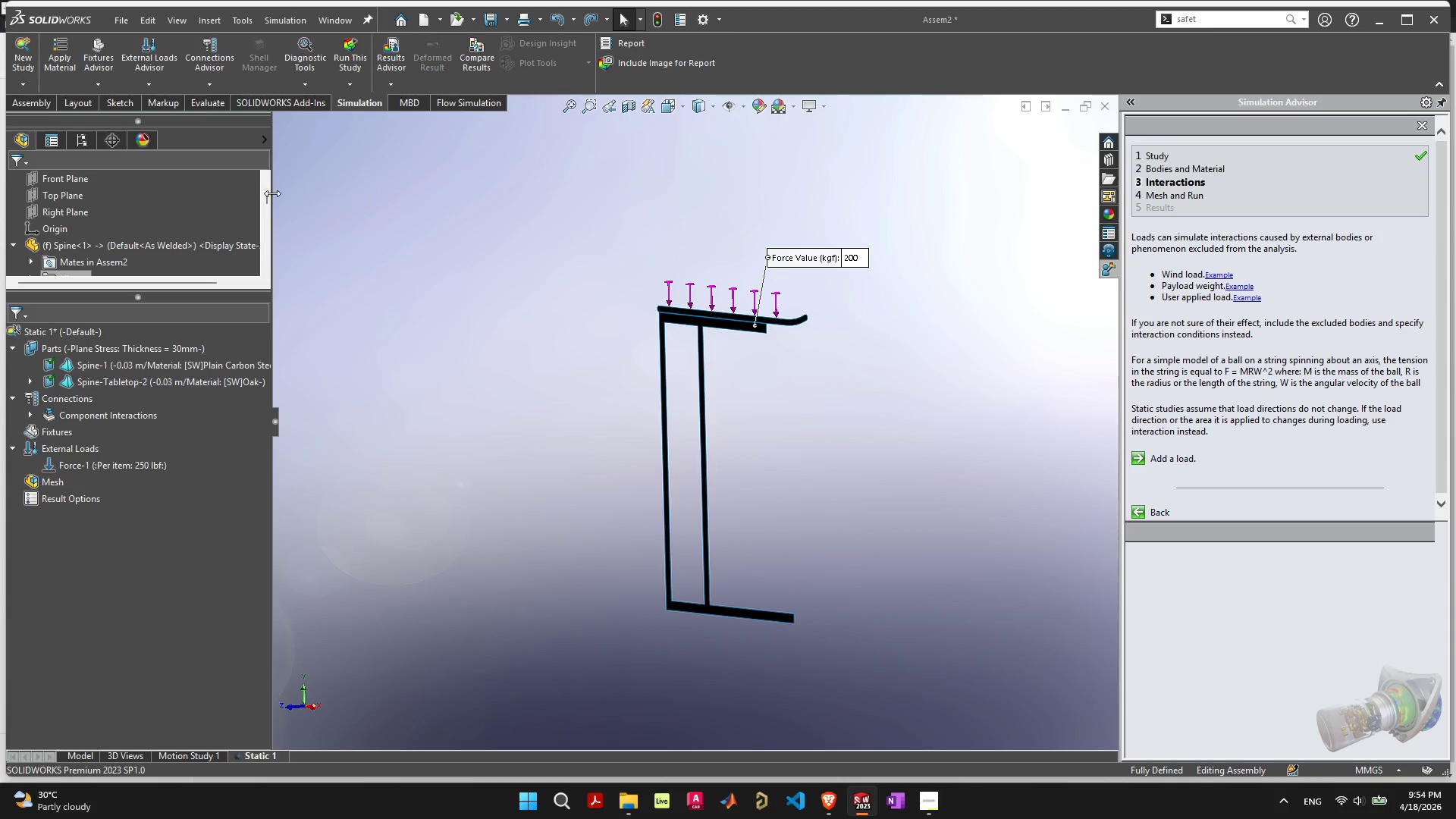 
mouse_move([159, 81])
 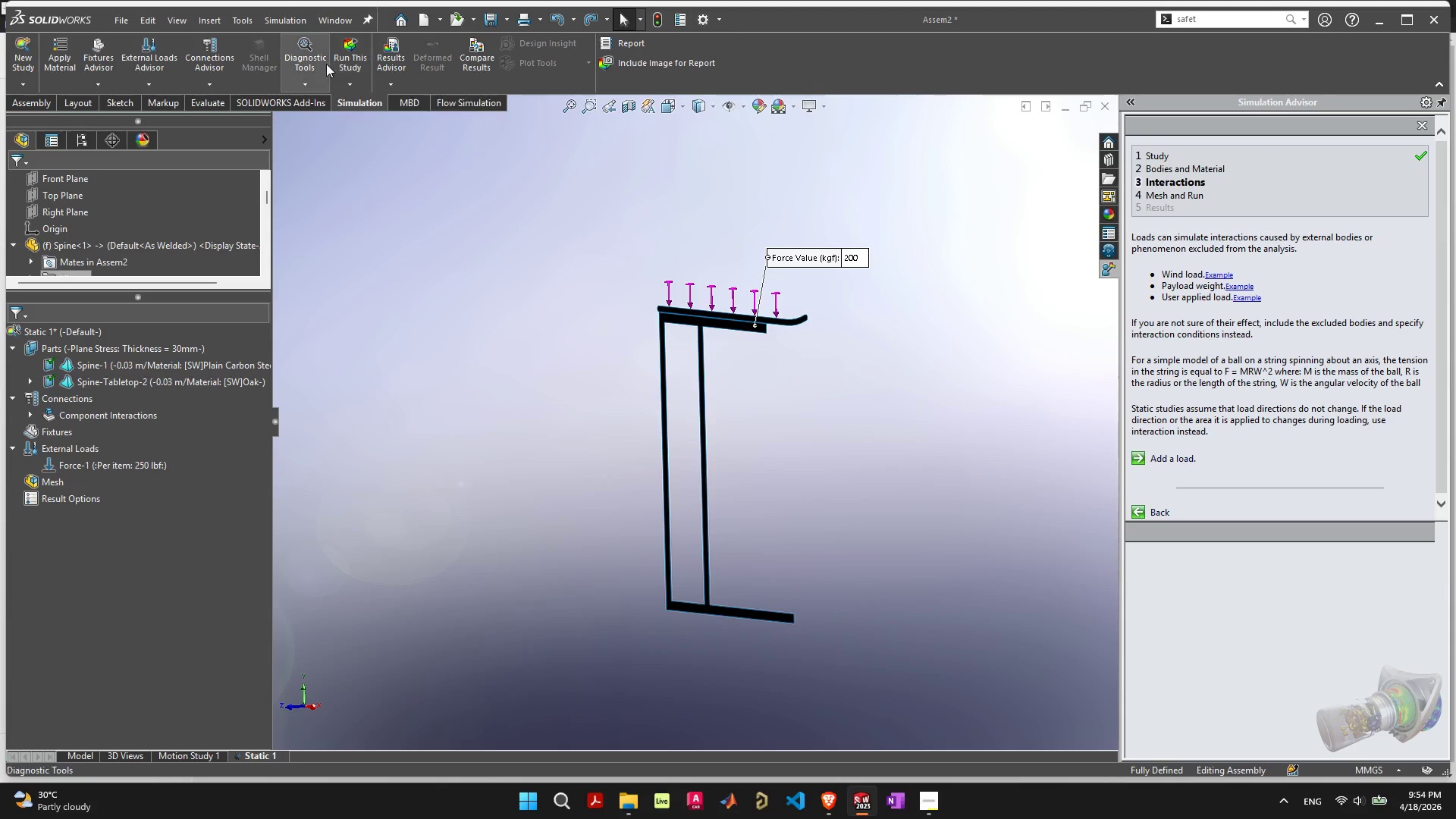 
left_click([353, 86])
 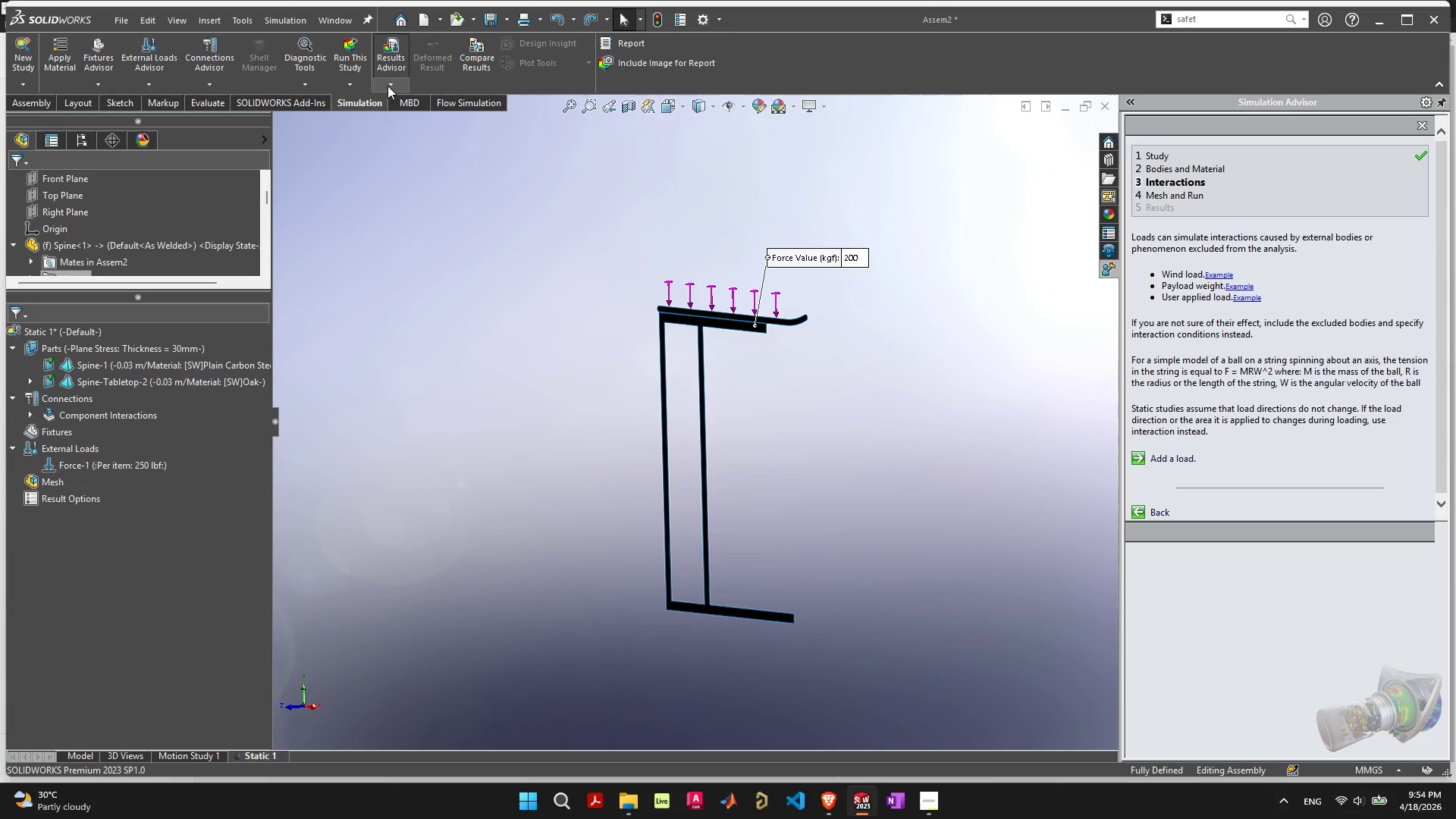 
double_click([388, 86])
 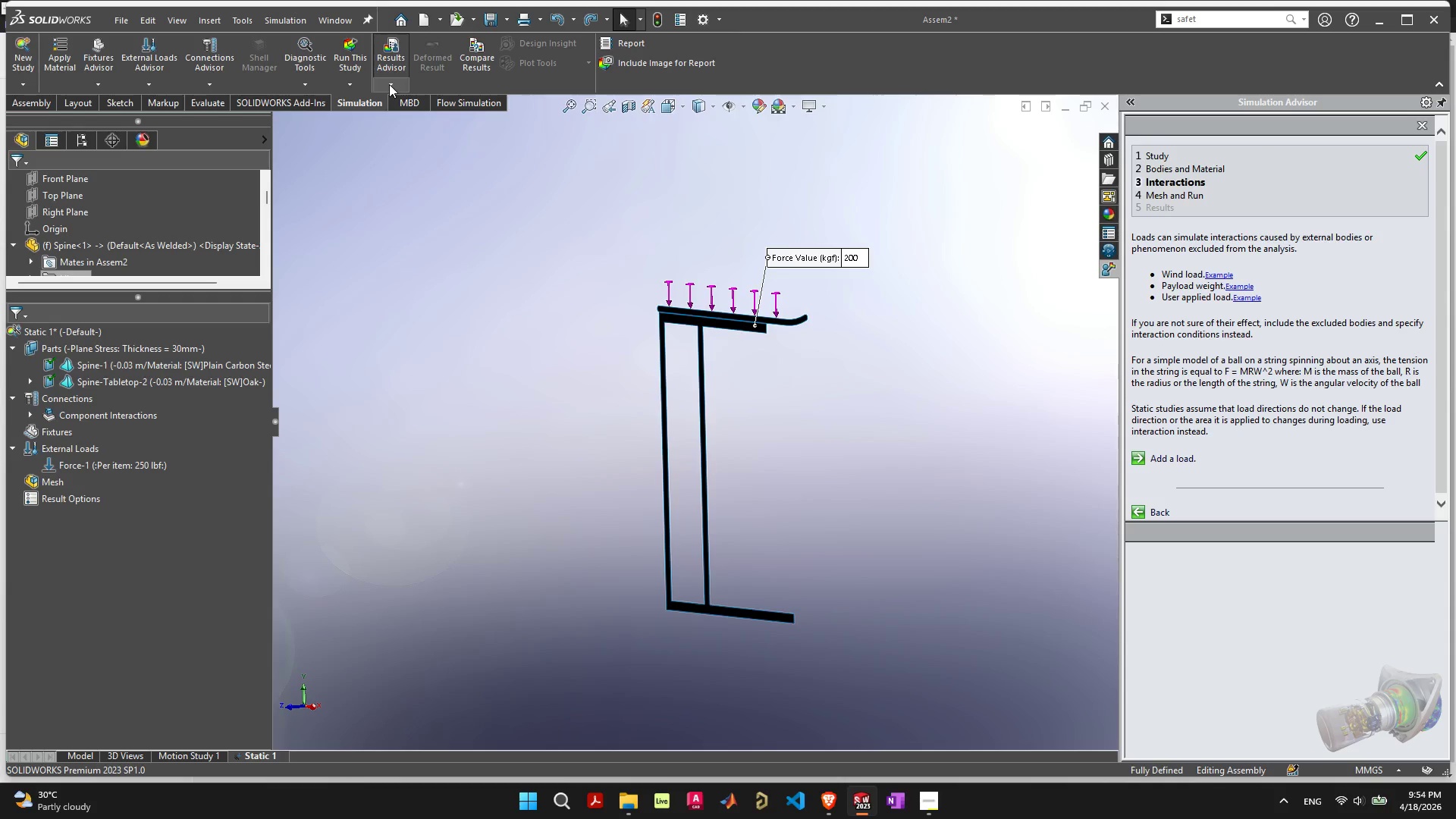 
left_click([389, 84])
 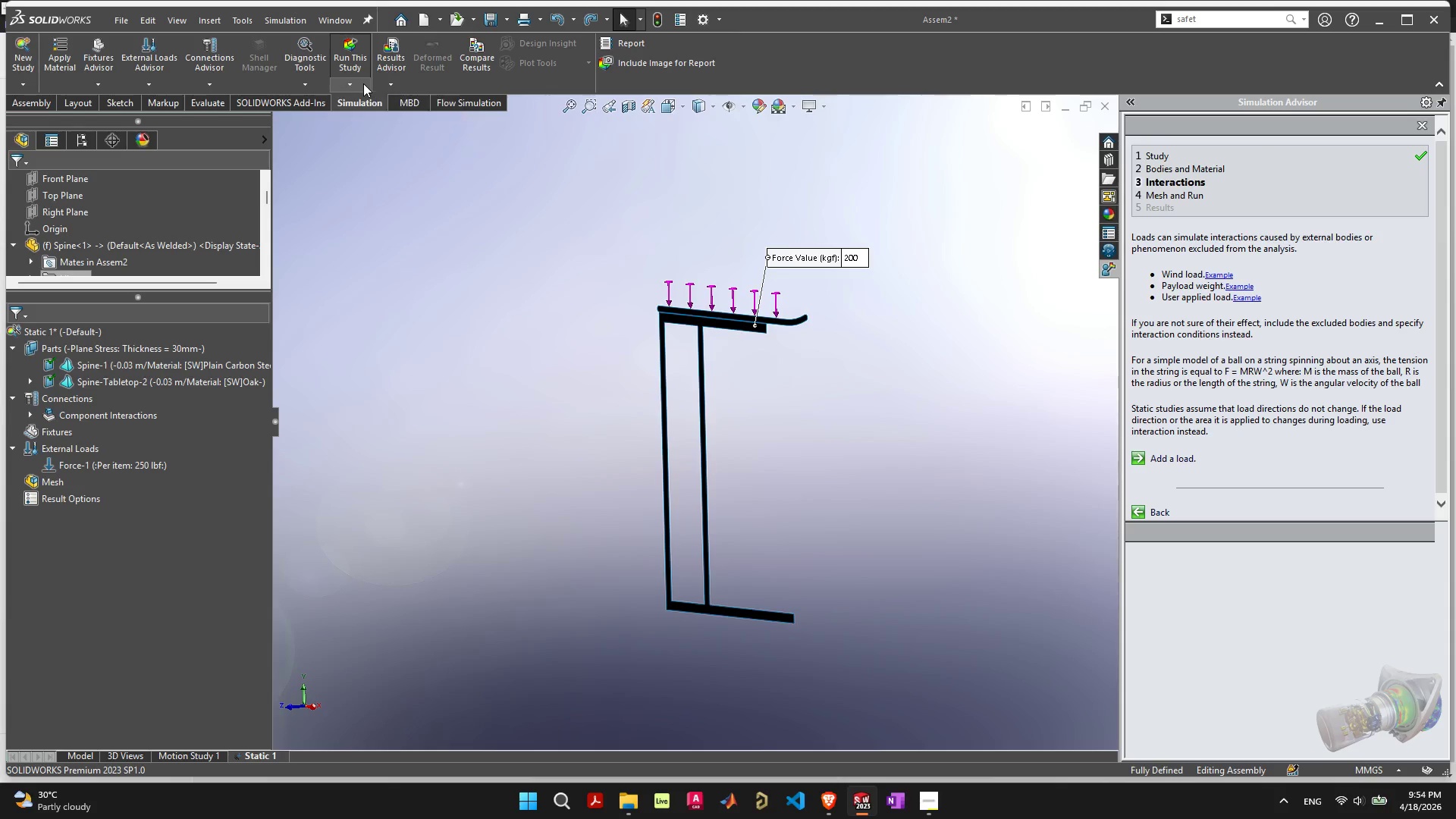 
double_click([363, 83])
 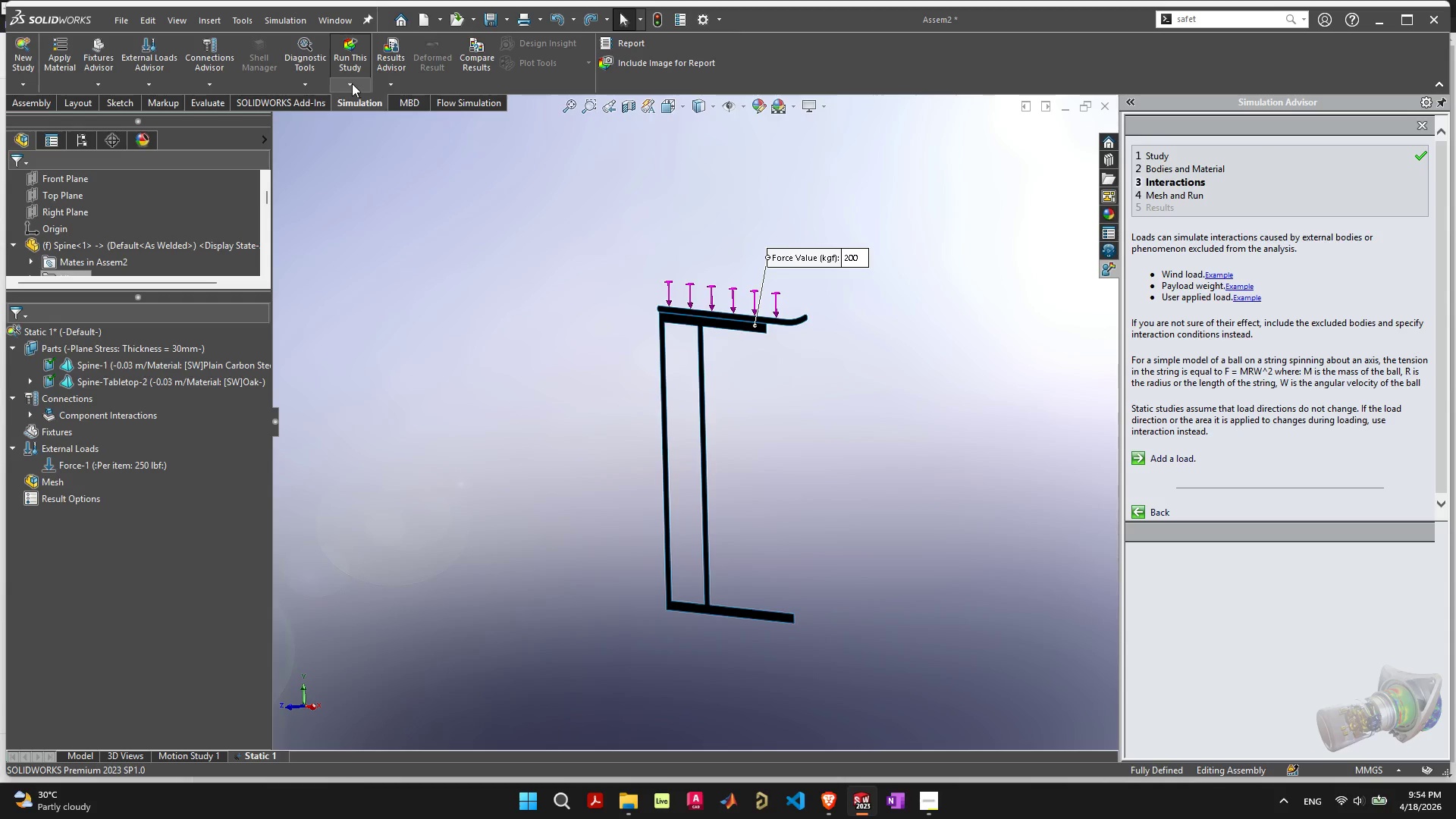 
triple_click([352, 83])
 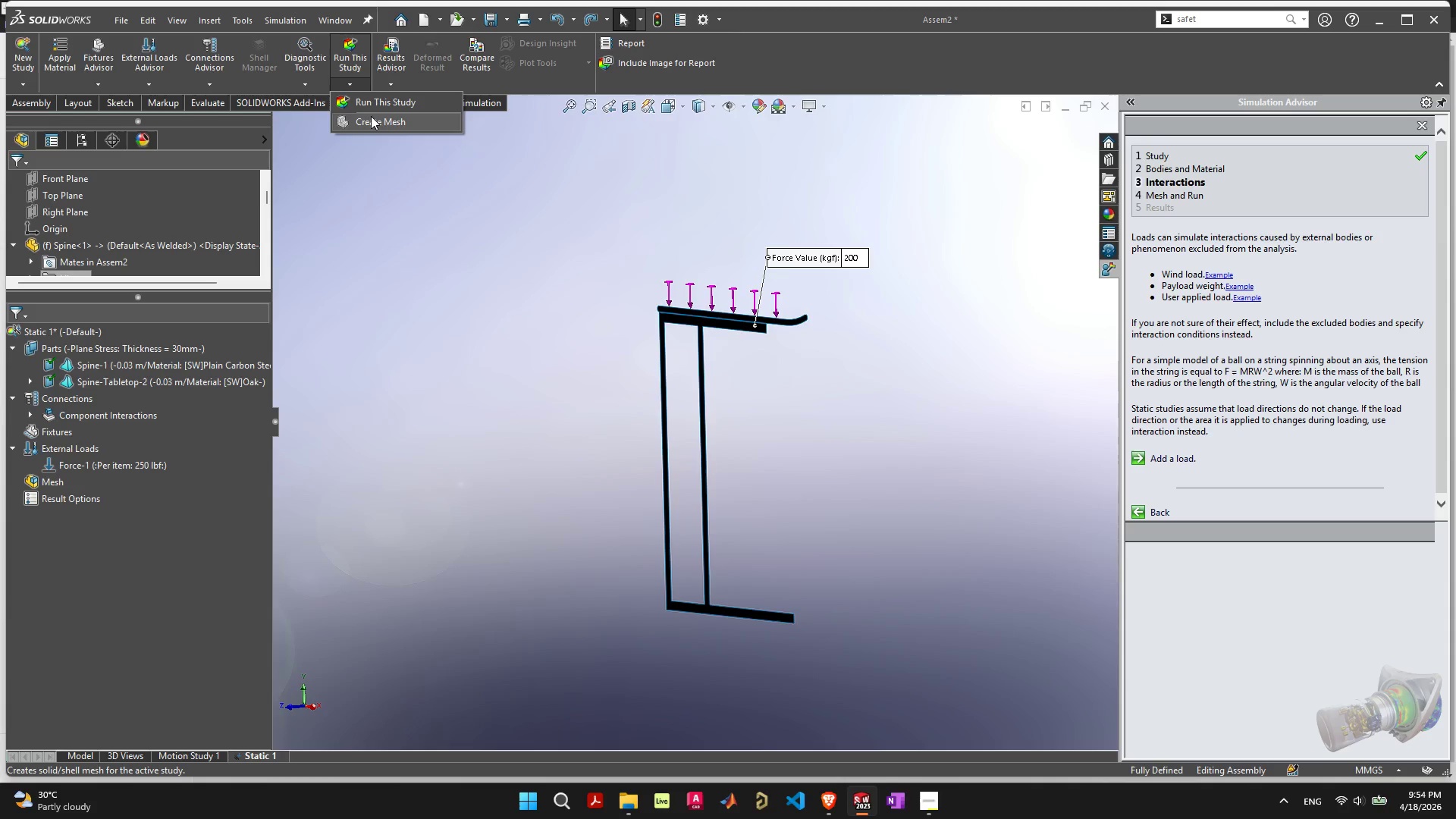 
left_click([372, 118])
 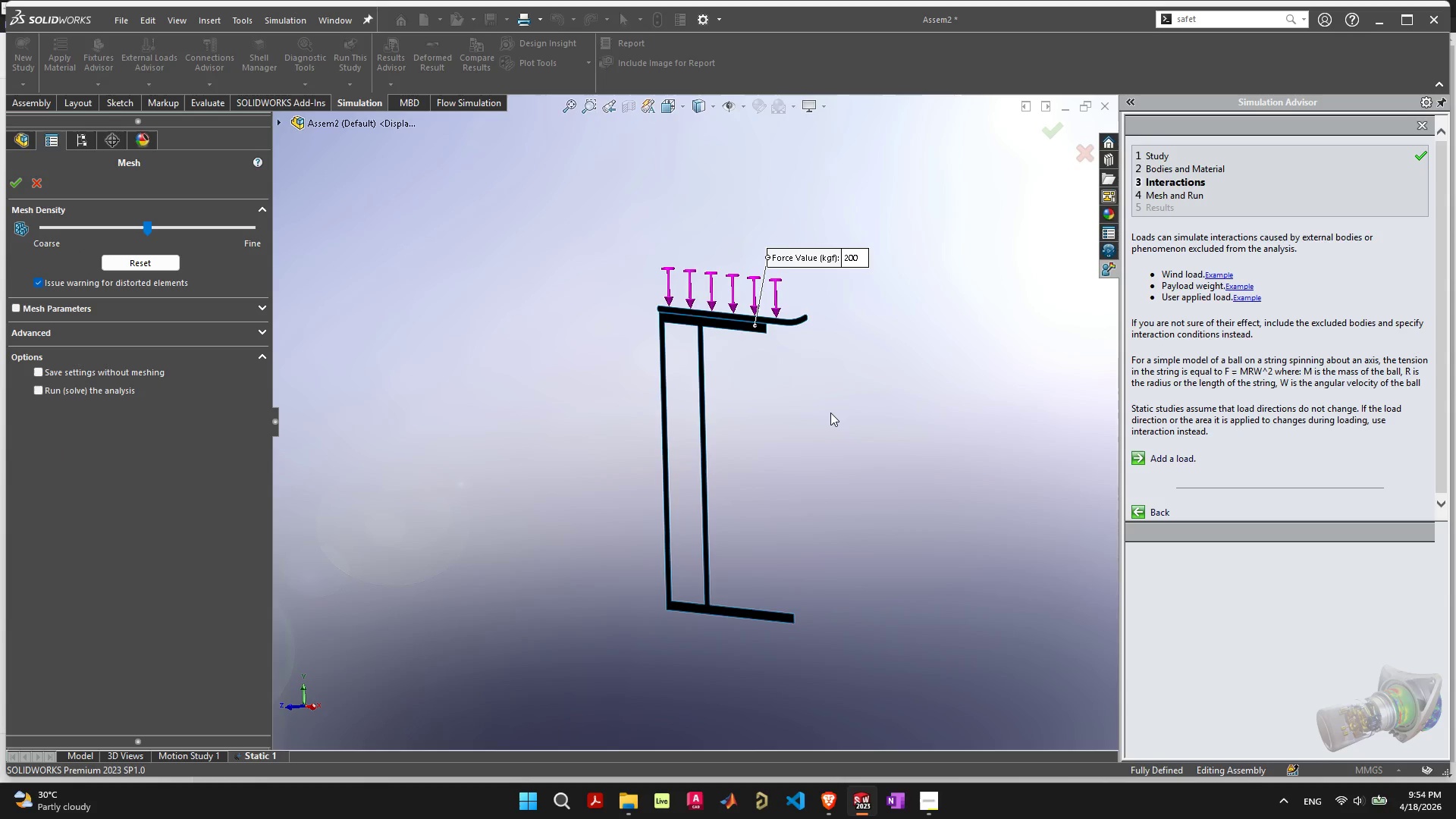 
scroll: coordinate [834, 447], scroll_direction: up, amount: 2.0
 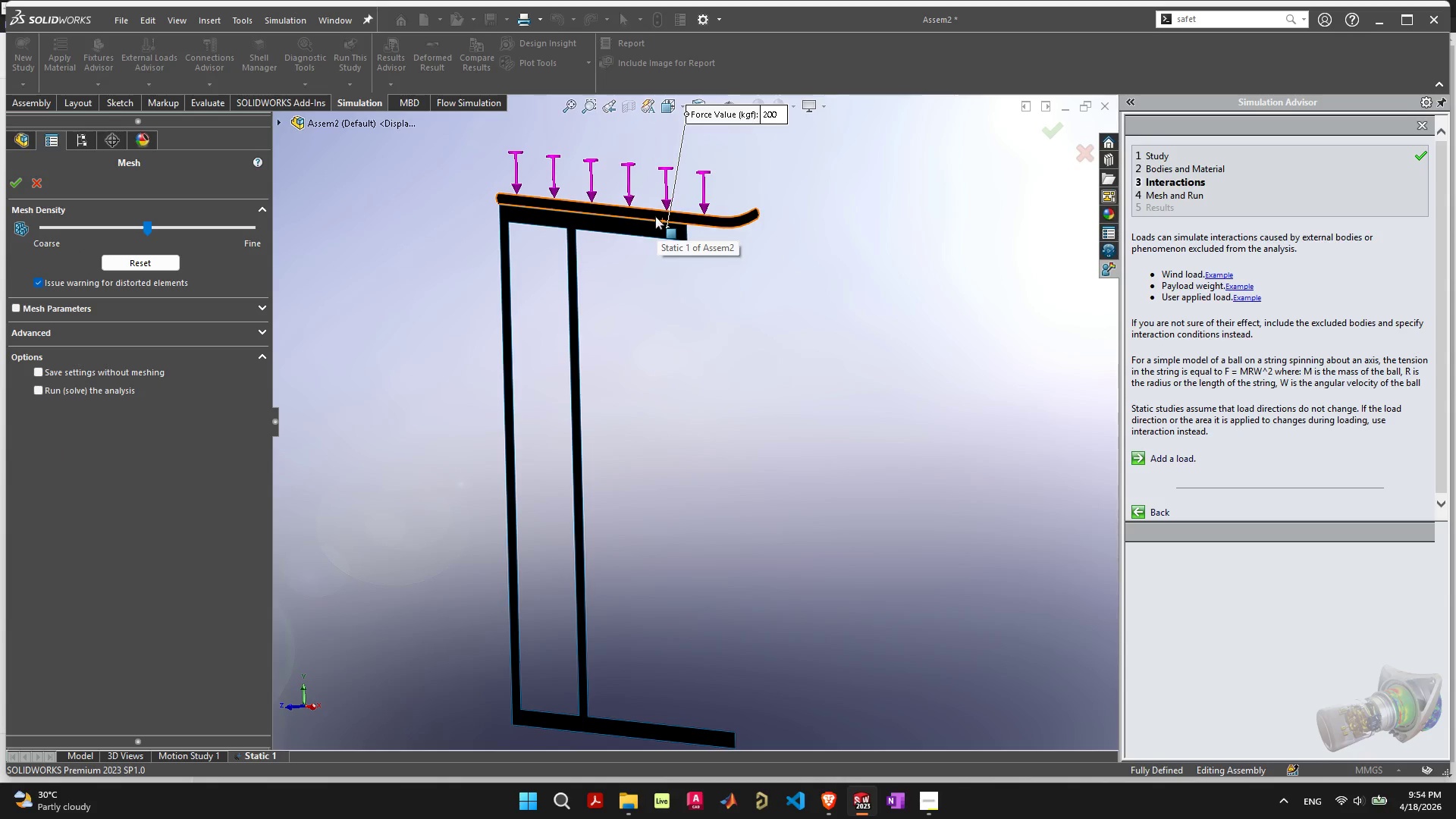 
left_click([635, 225])
 